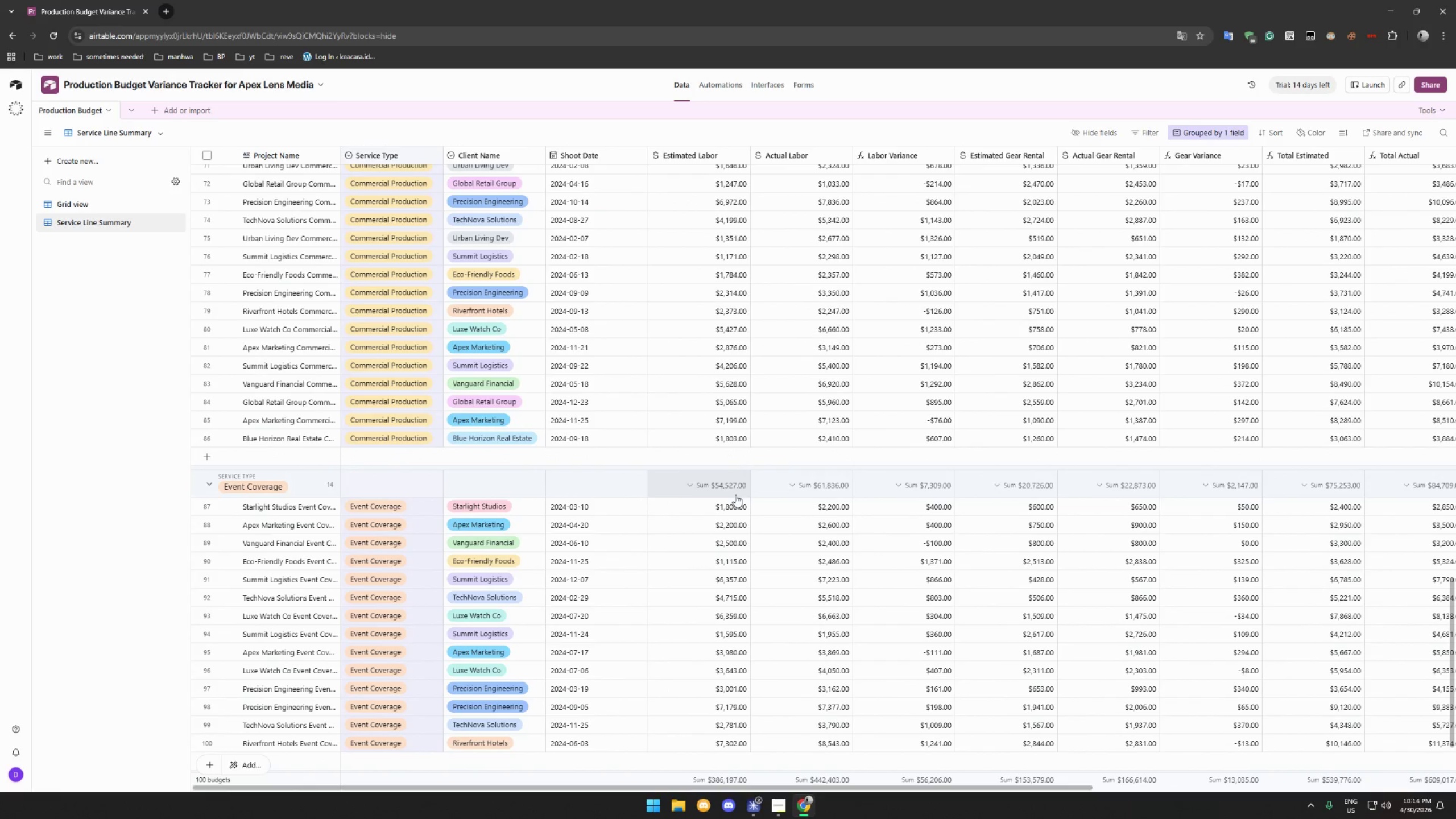 
scroll: coordinate [1078, 553], scroll_direction: up, amount: 92.0
 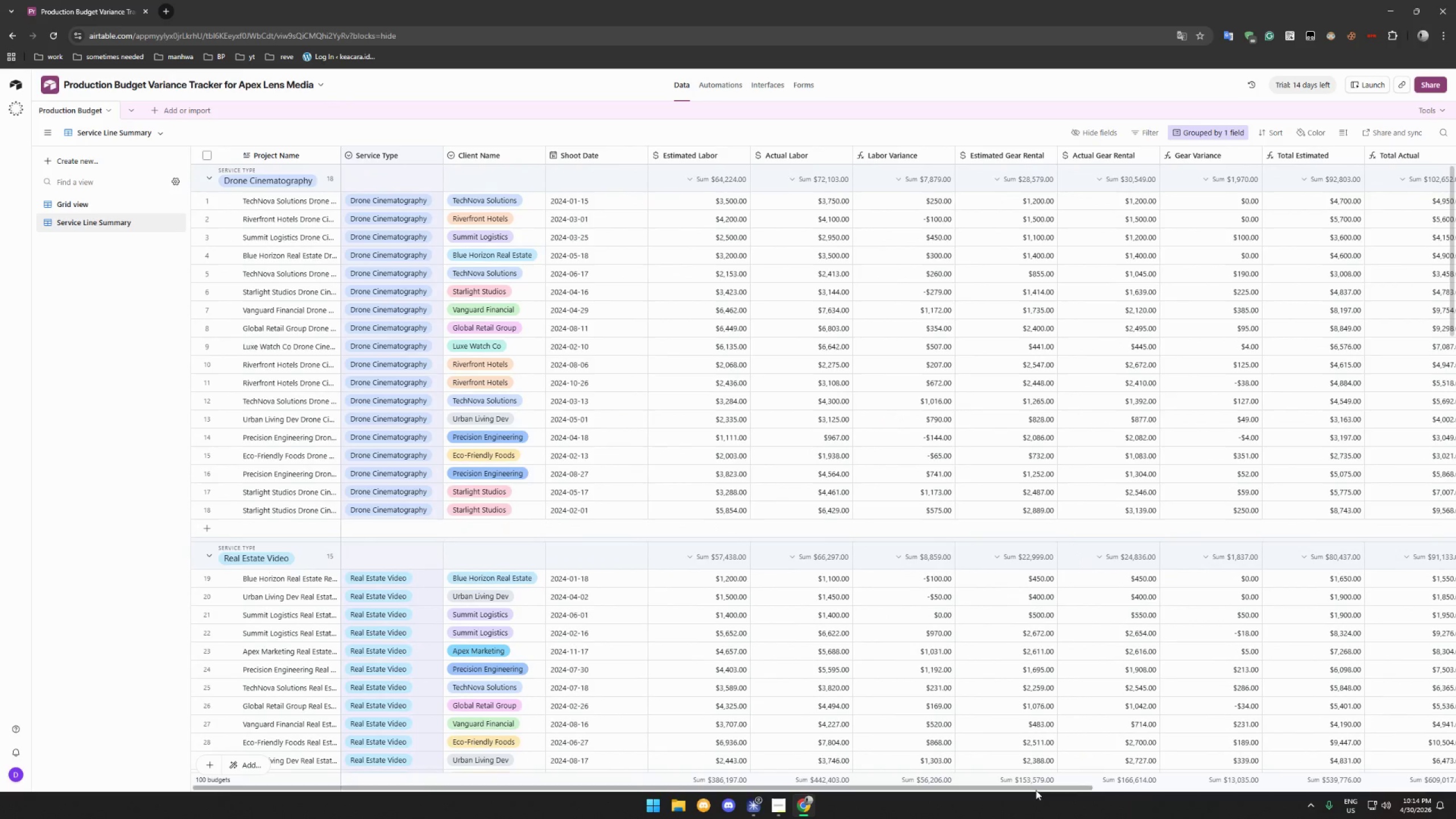 
left_click_drag(start_coordinate=[1036, 788], to_coordinate=[1333, 787])
 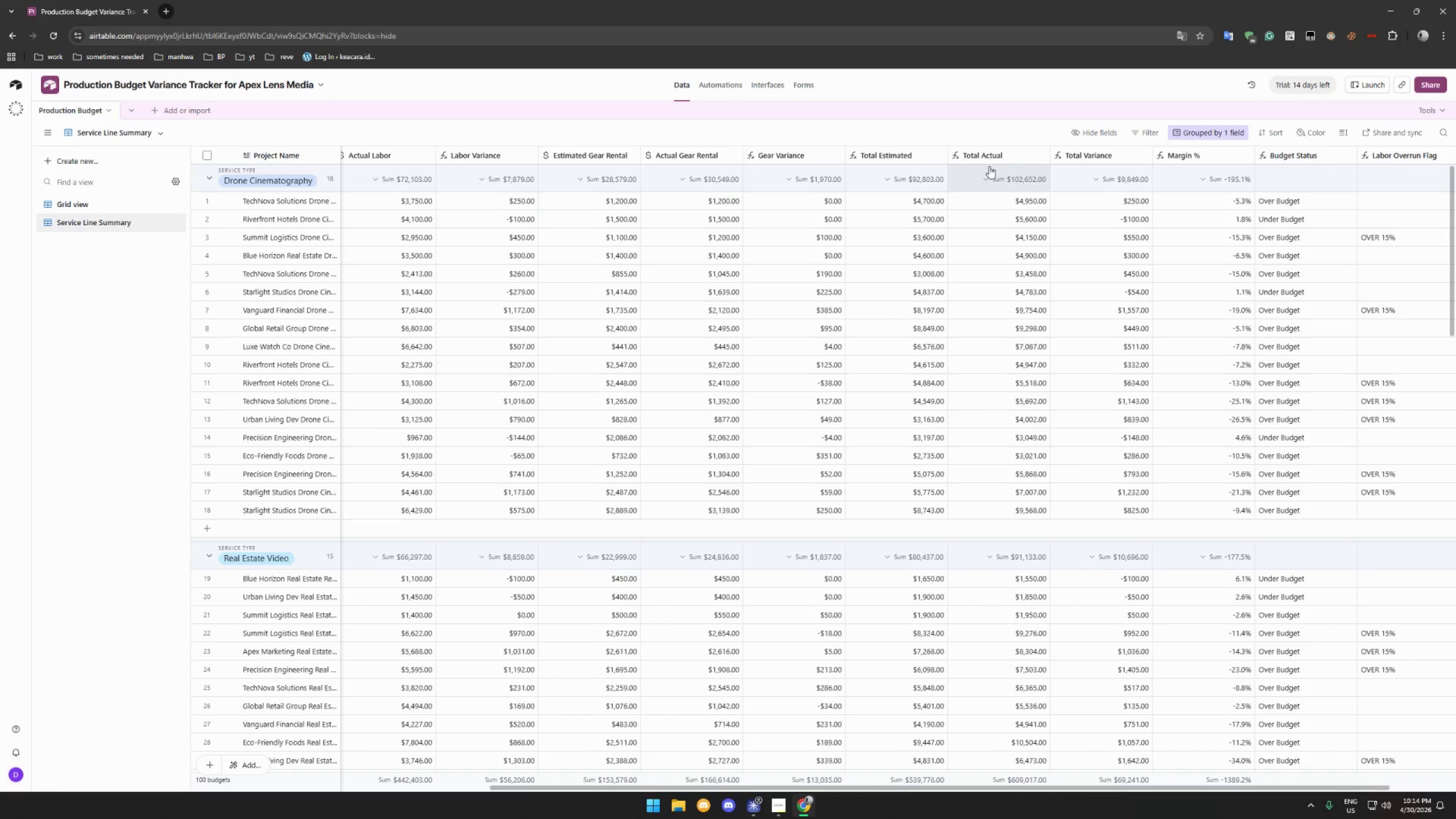 
wait(10.92)
 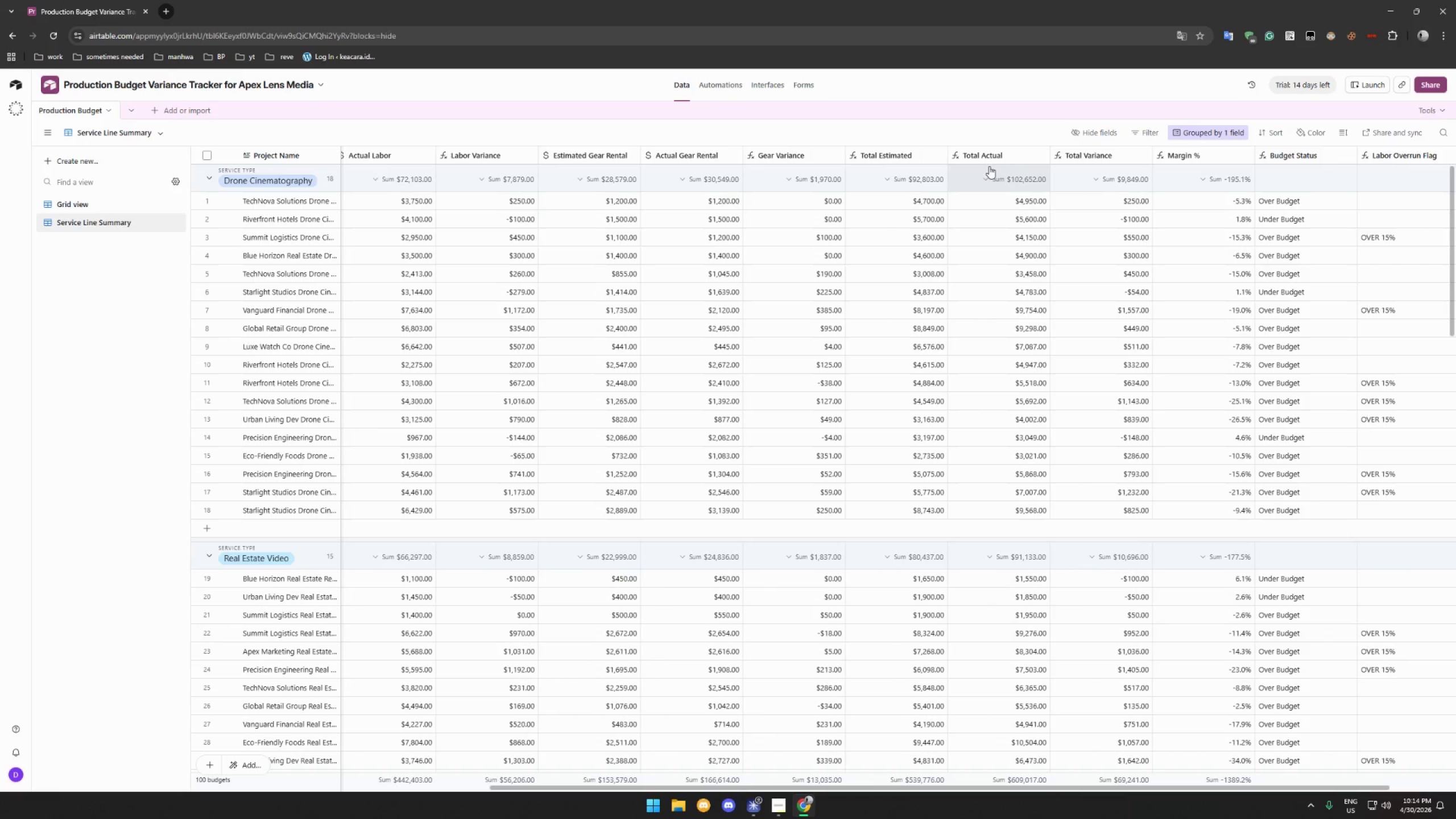 
left_click([1197, 176])
 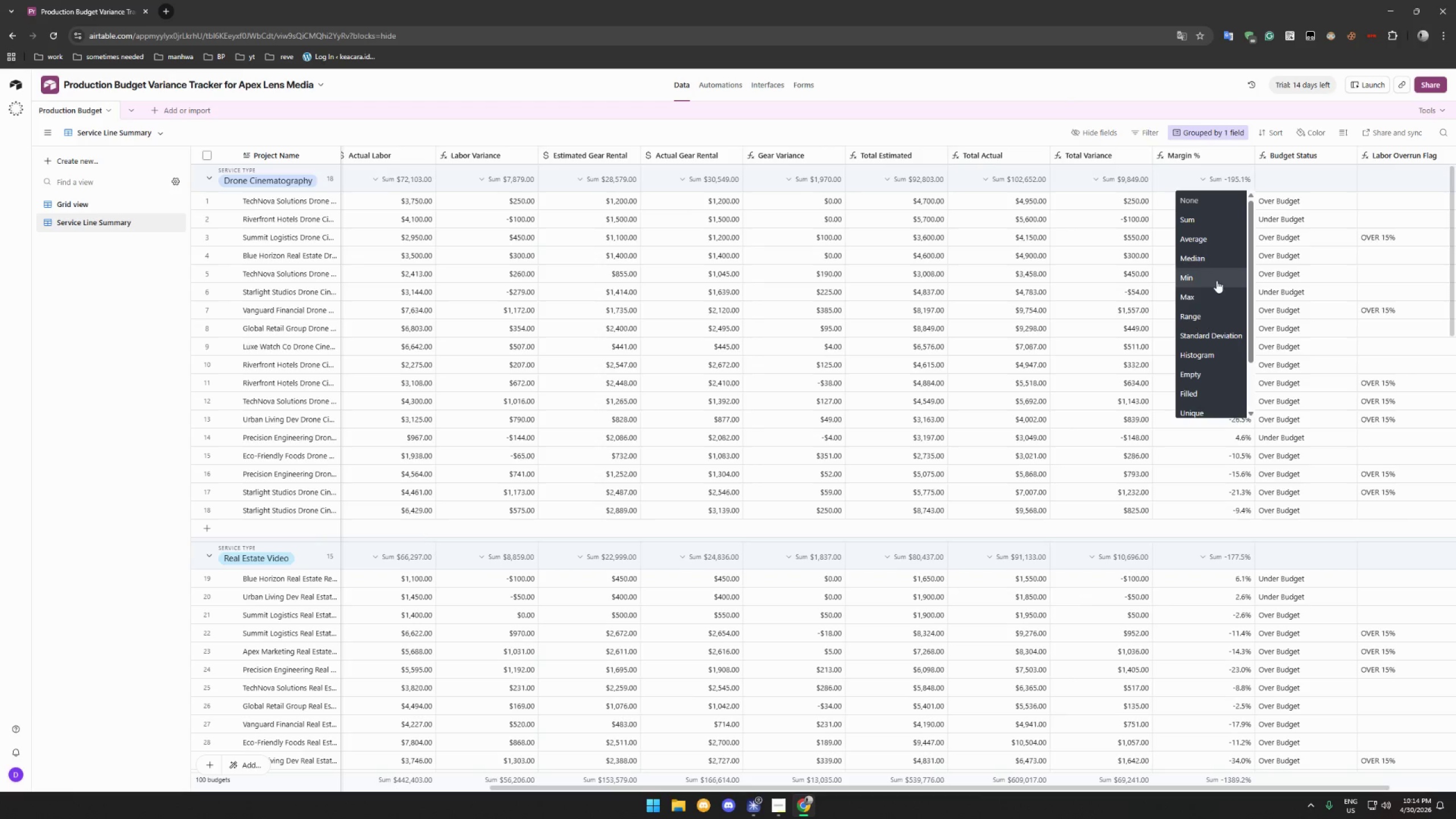 
left_click([1215, 235])
 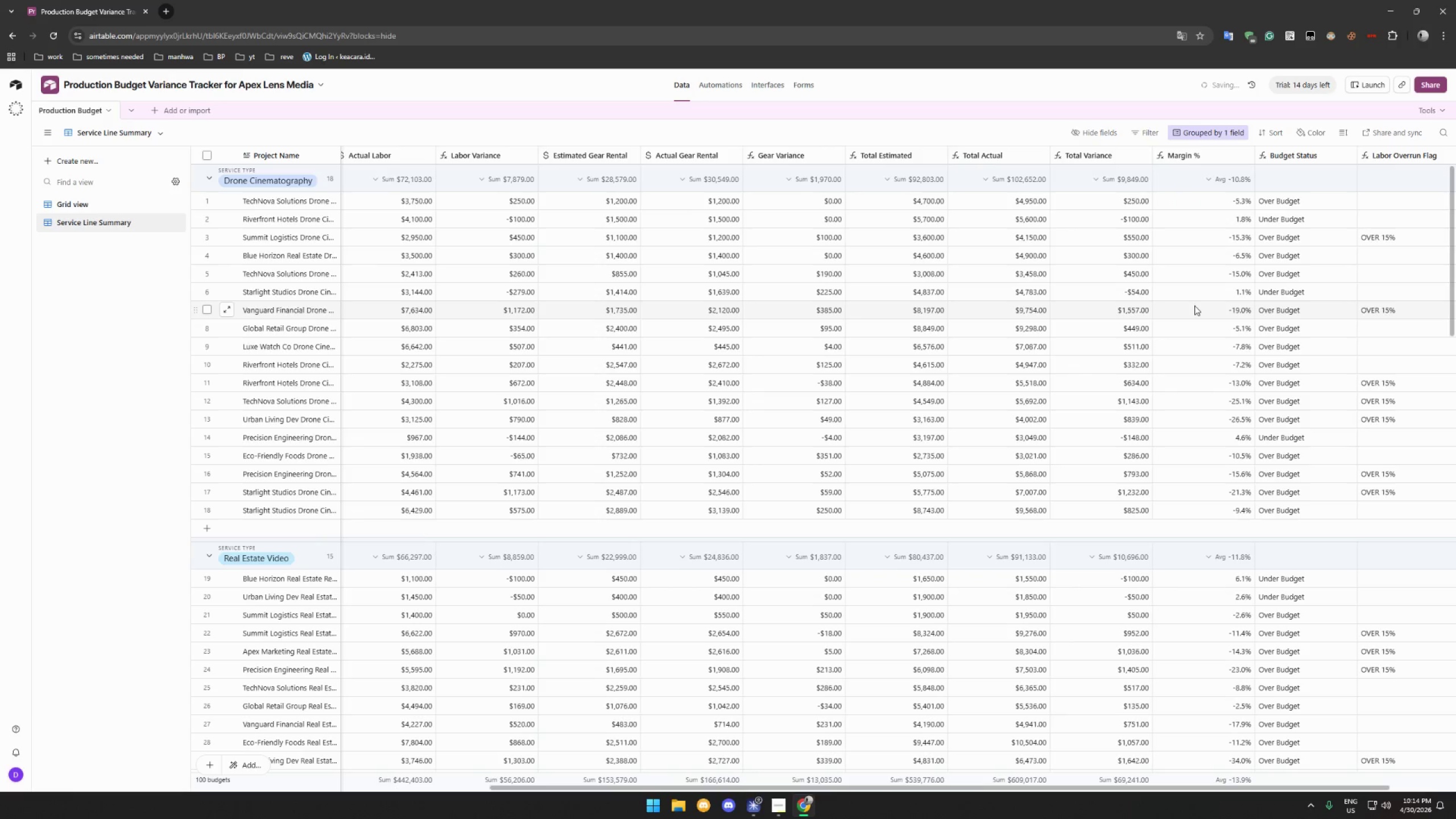 
scroll: coordinate [1193, 308], scroll_direction: none, amount: 0.0
 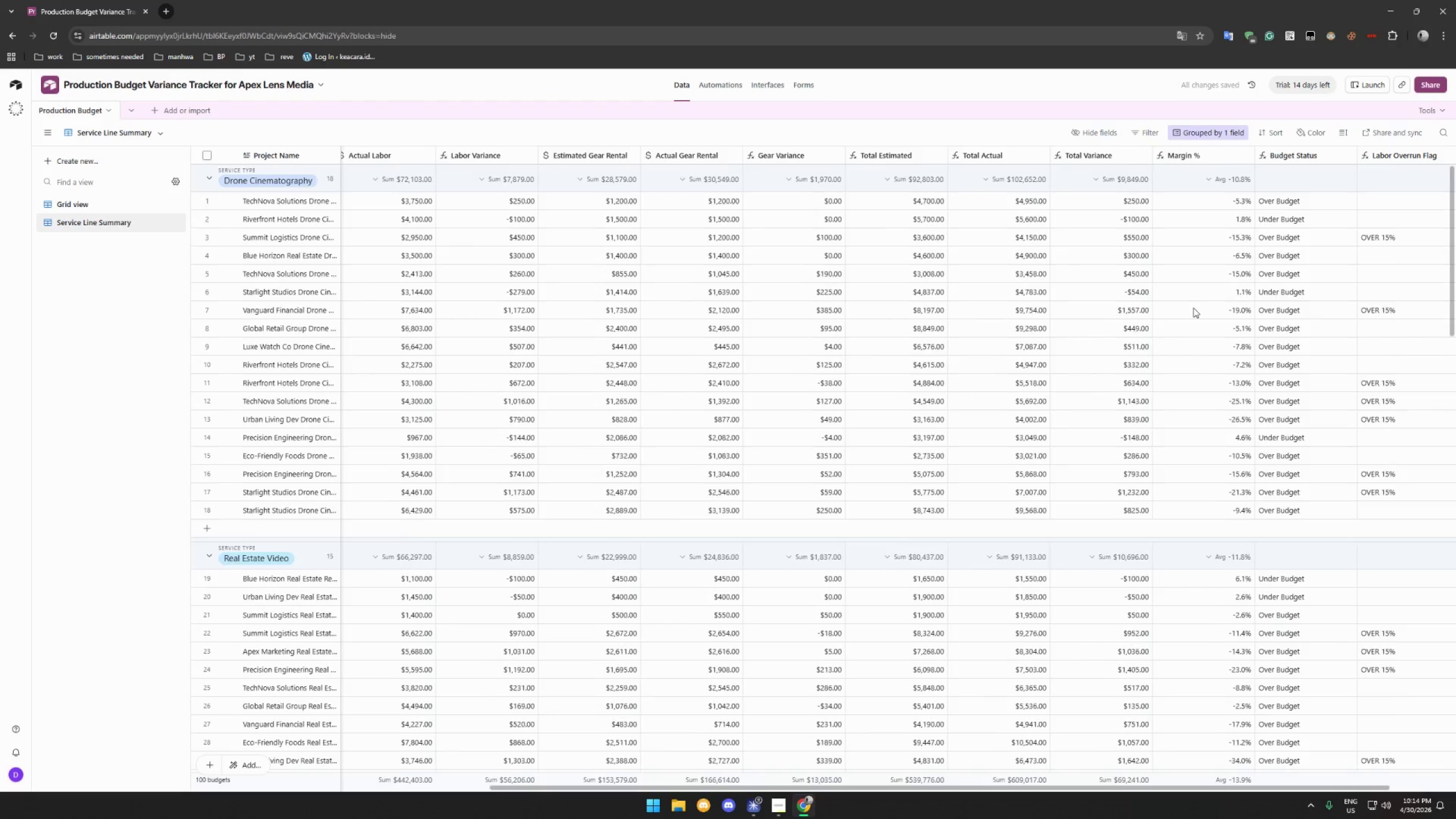 
scroll: coordinate [1211, 402], scroll_direction: down, amount: 12.0
 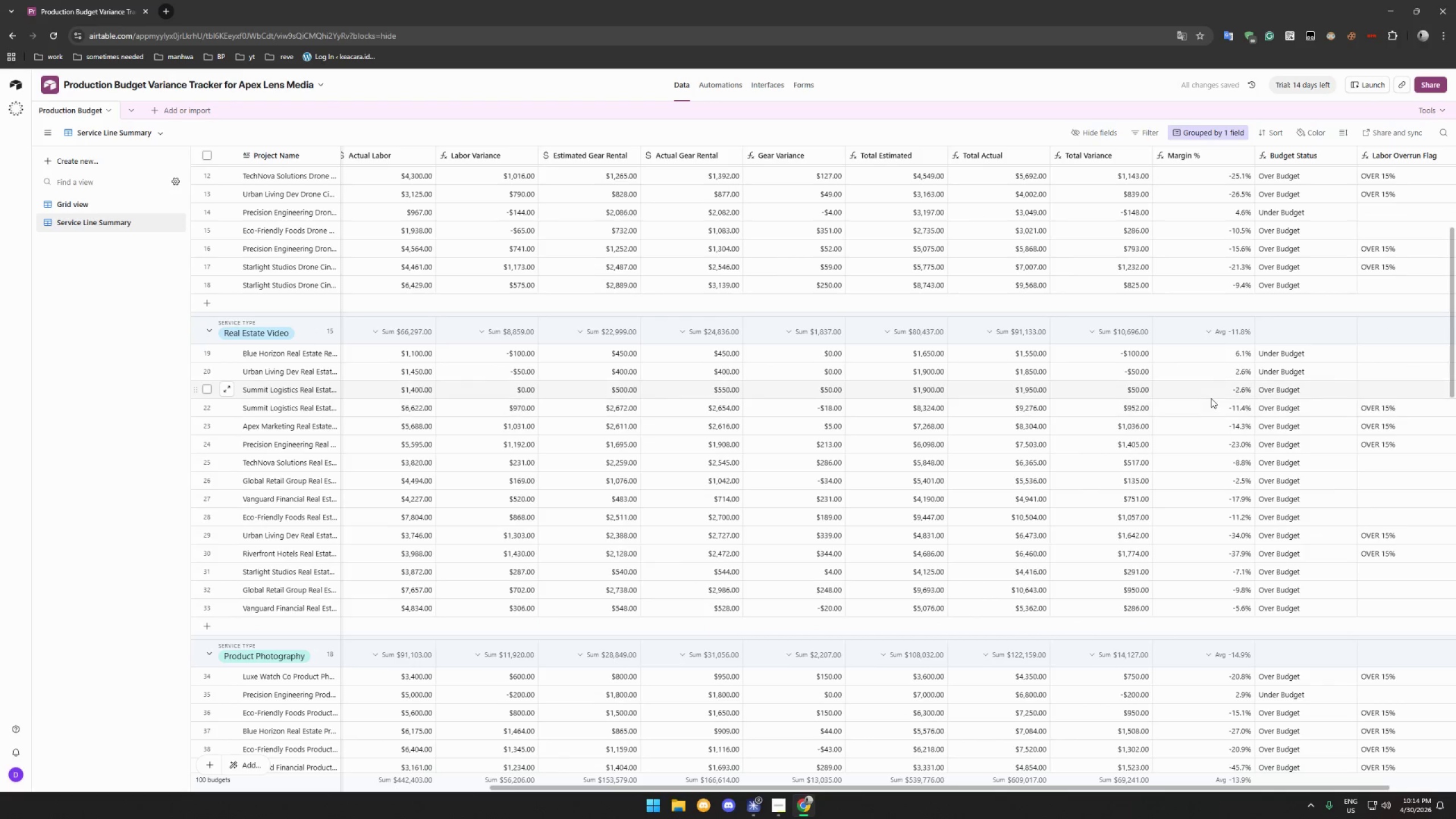 
scroll: coordinate [1209, 393], scroll_direction: up, amount: 20.0
 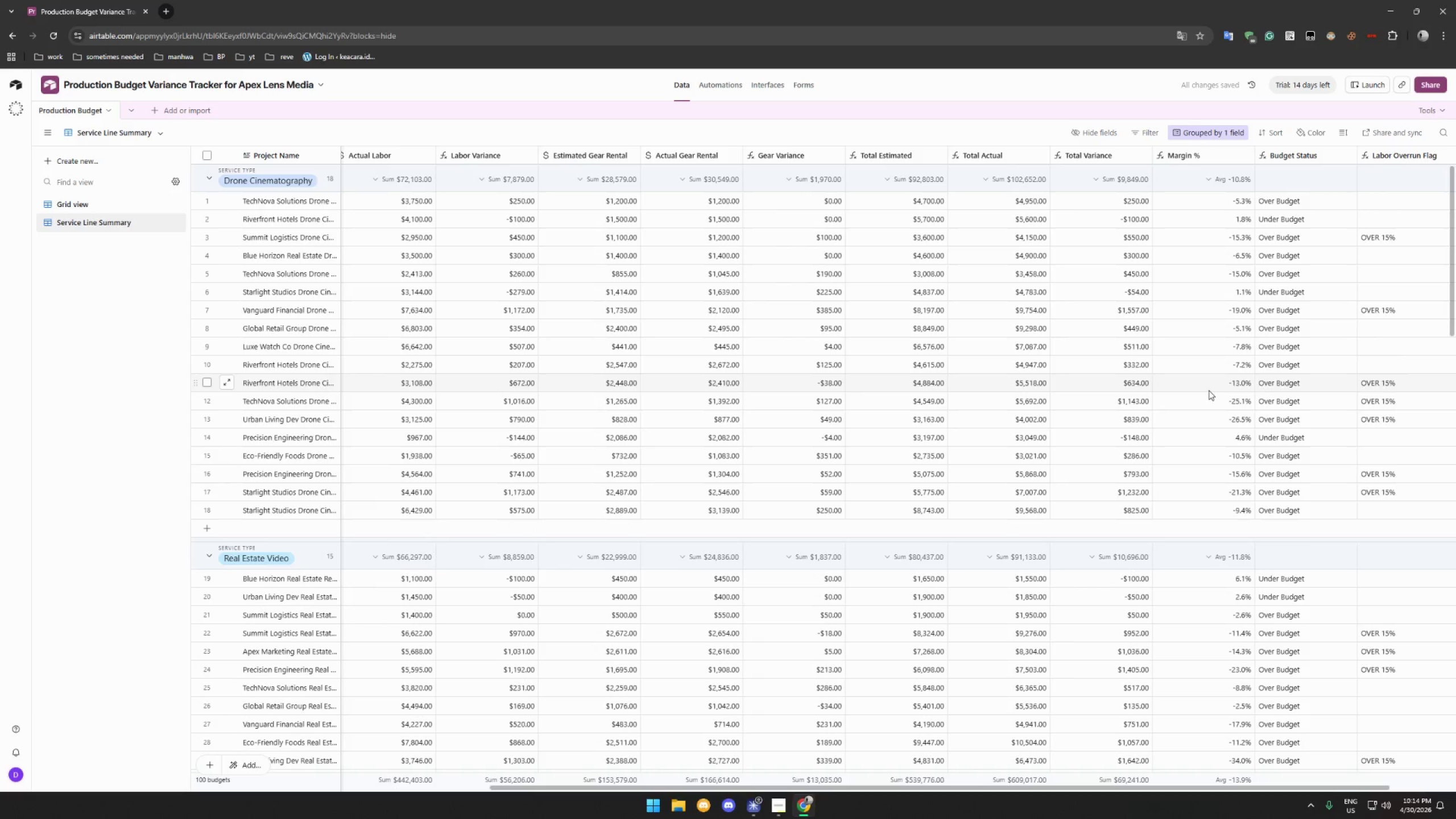 
scroll: coordinate [1207, 390], scroll_direction: down, amount: 36.0
 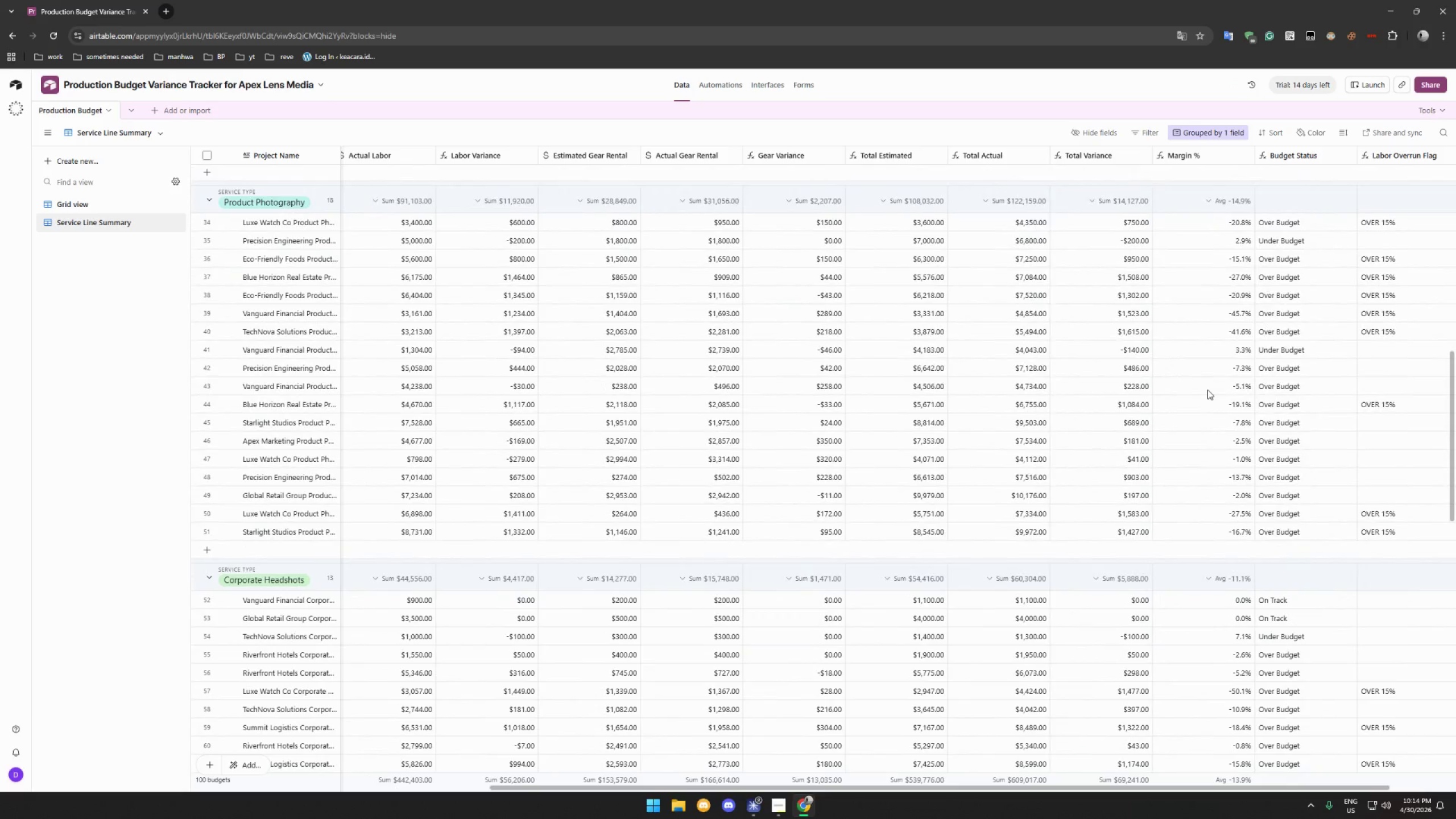 
wait(9.59)
 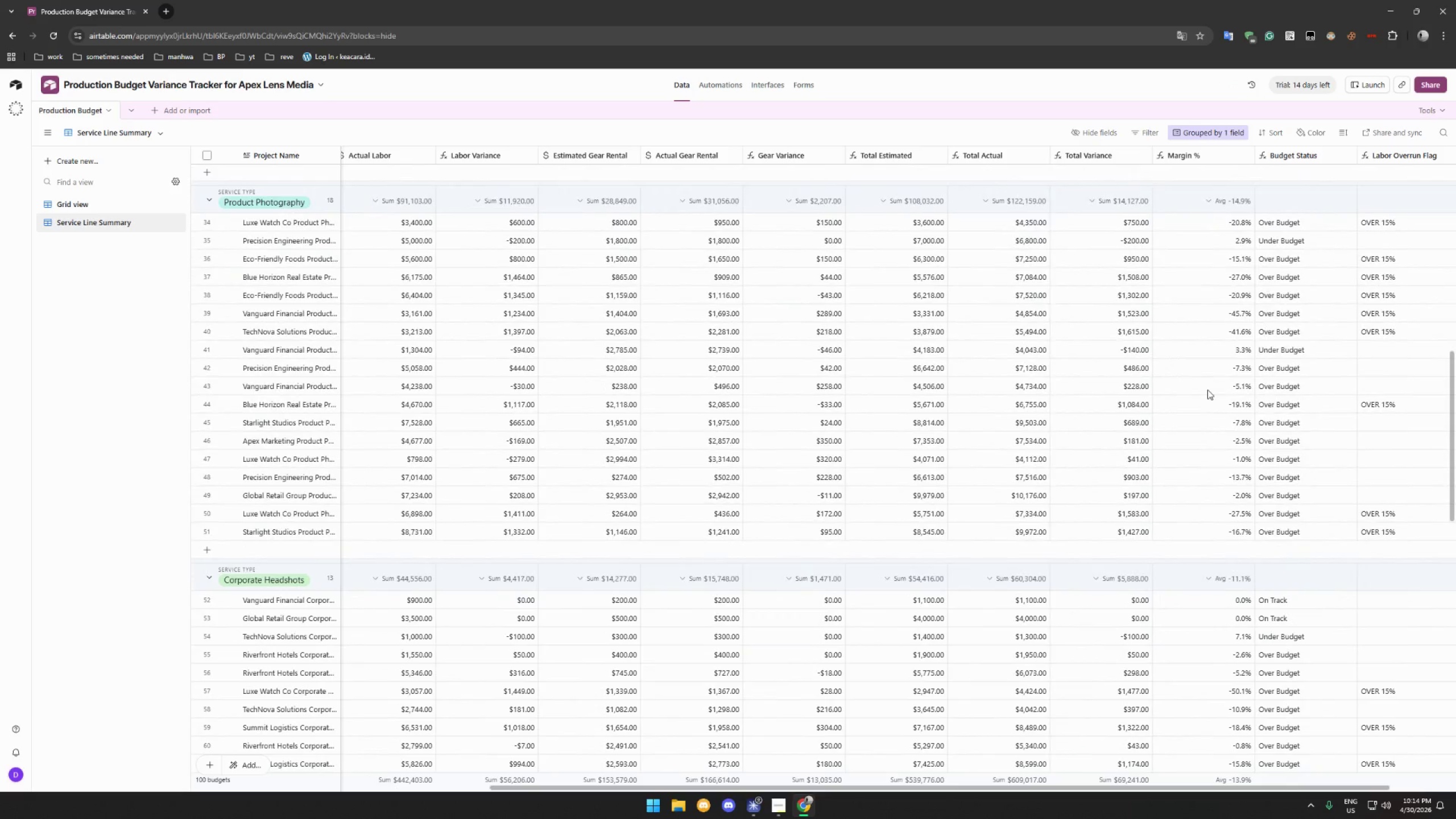 
scroll: coordinate [1258, 359], scroll_direction: up, amount: 47.0
 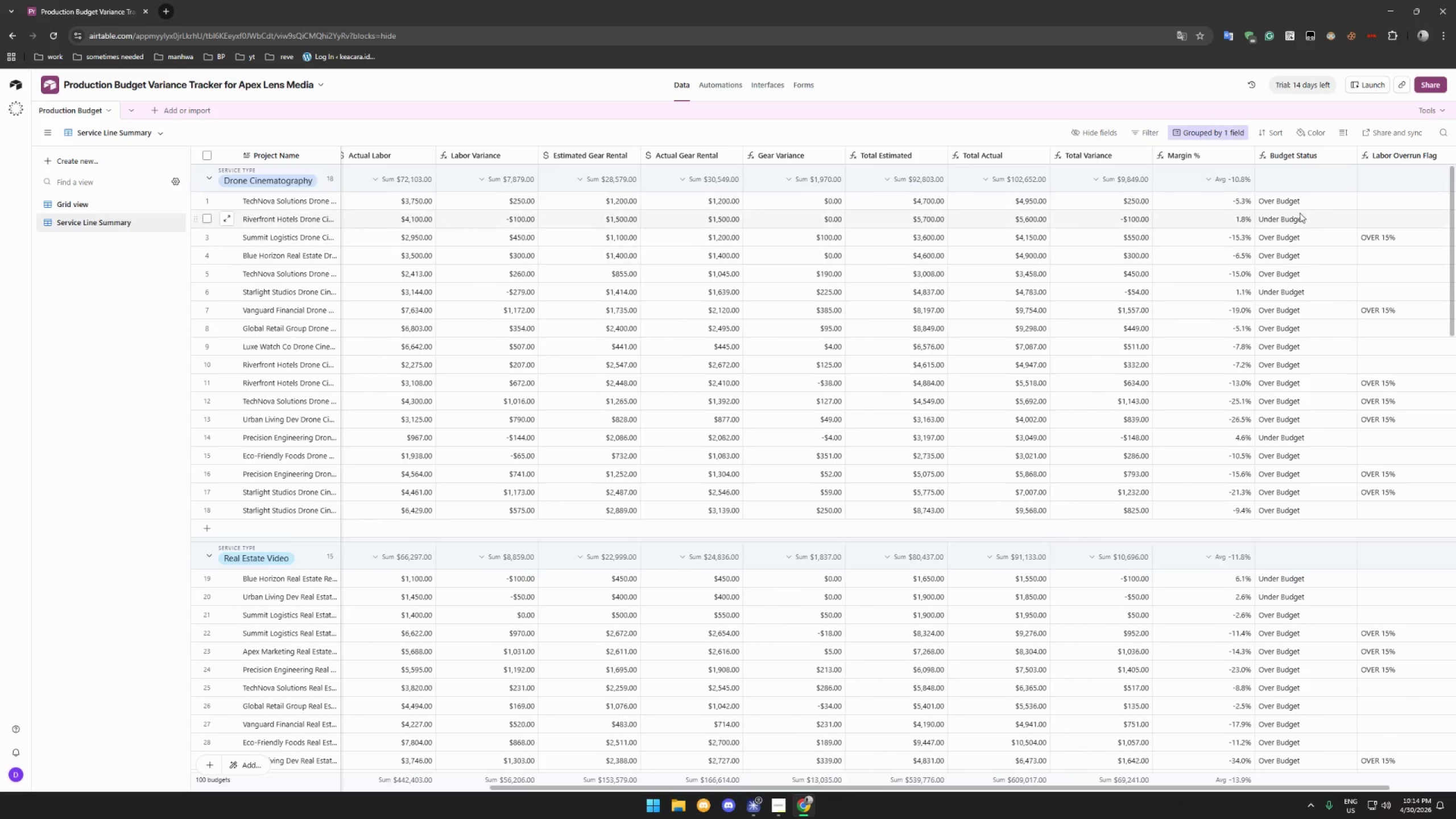 
mouse_move([1316, 194])
 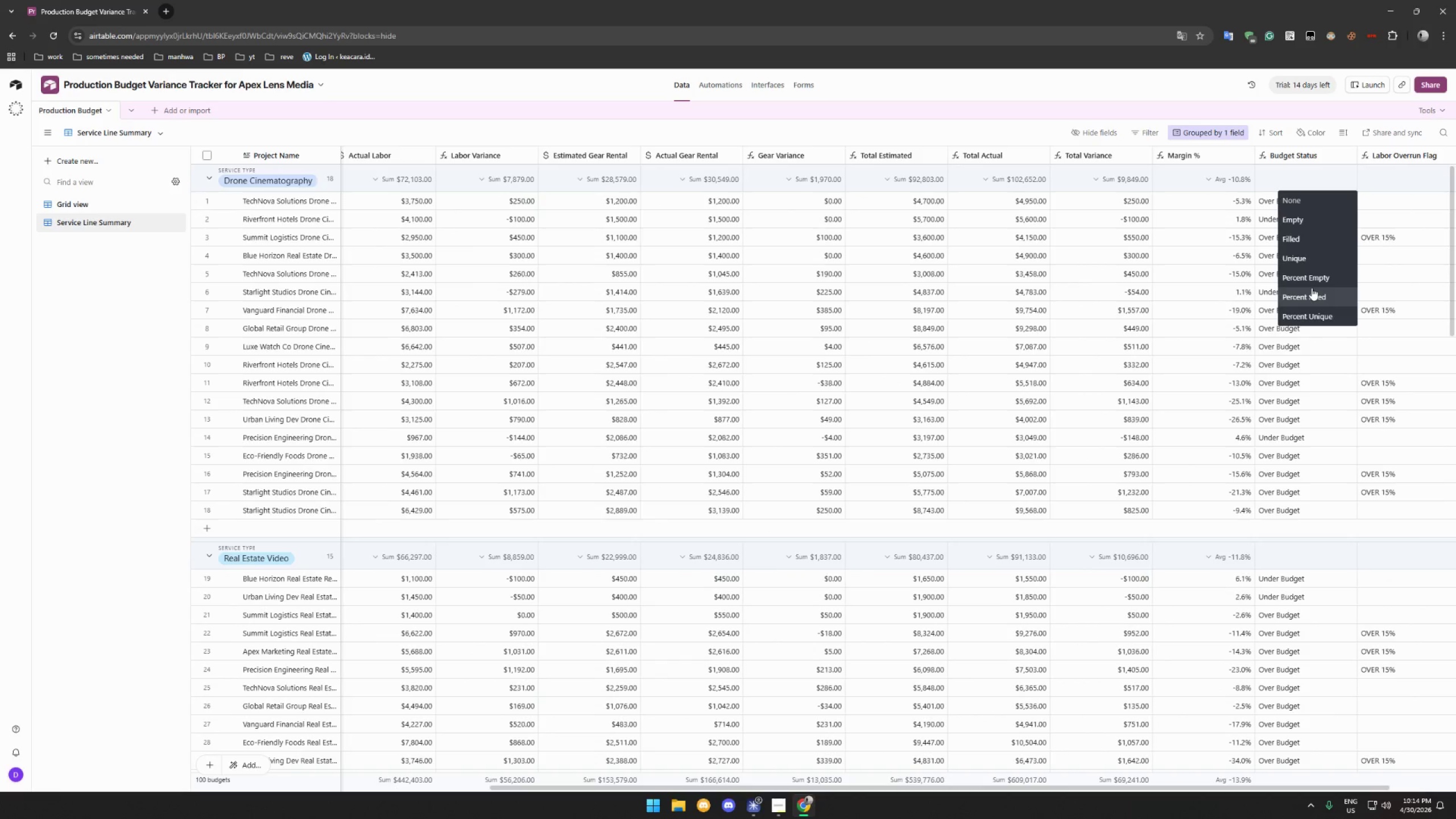 
scroll: coordinate [1312, 288], scroll_direction: down, amount: 2.0
 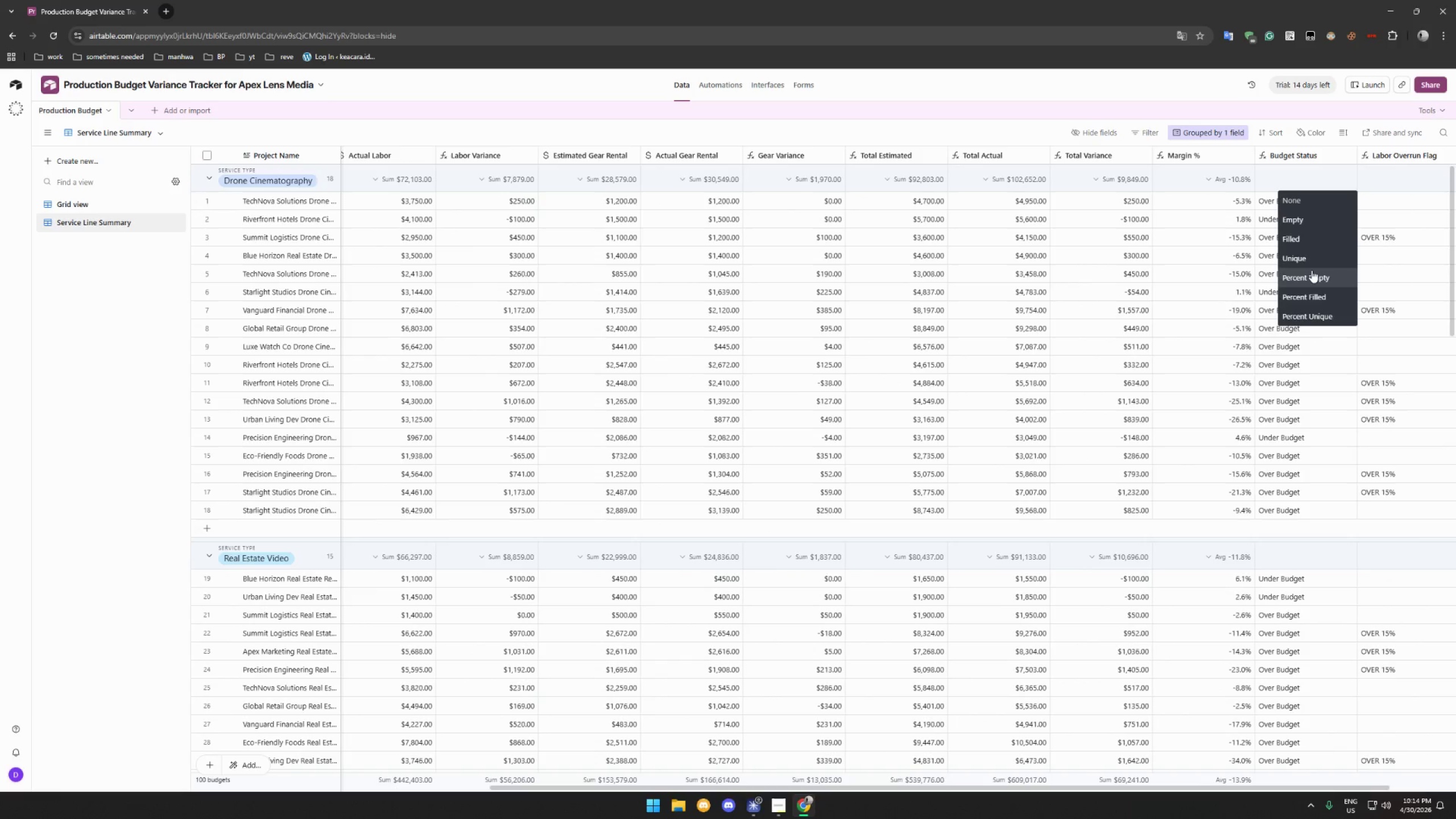 
wait(9.14)
 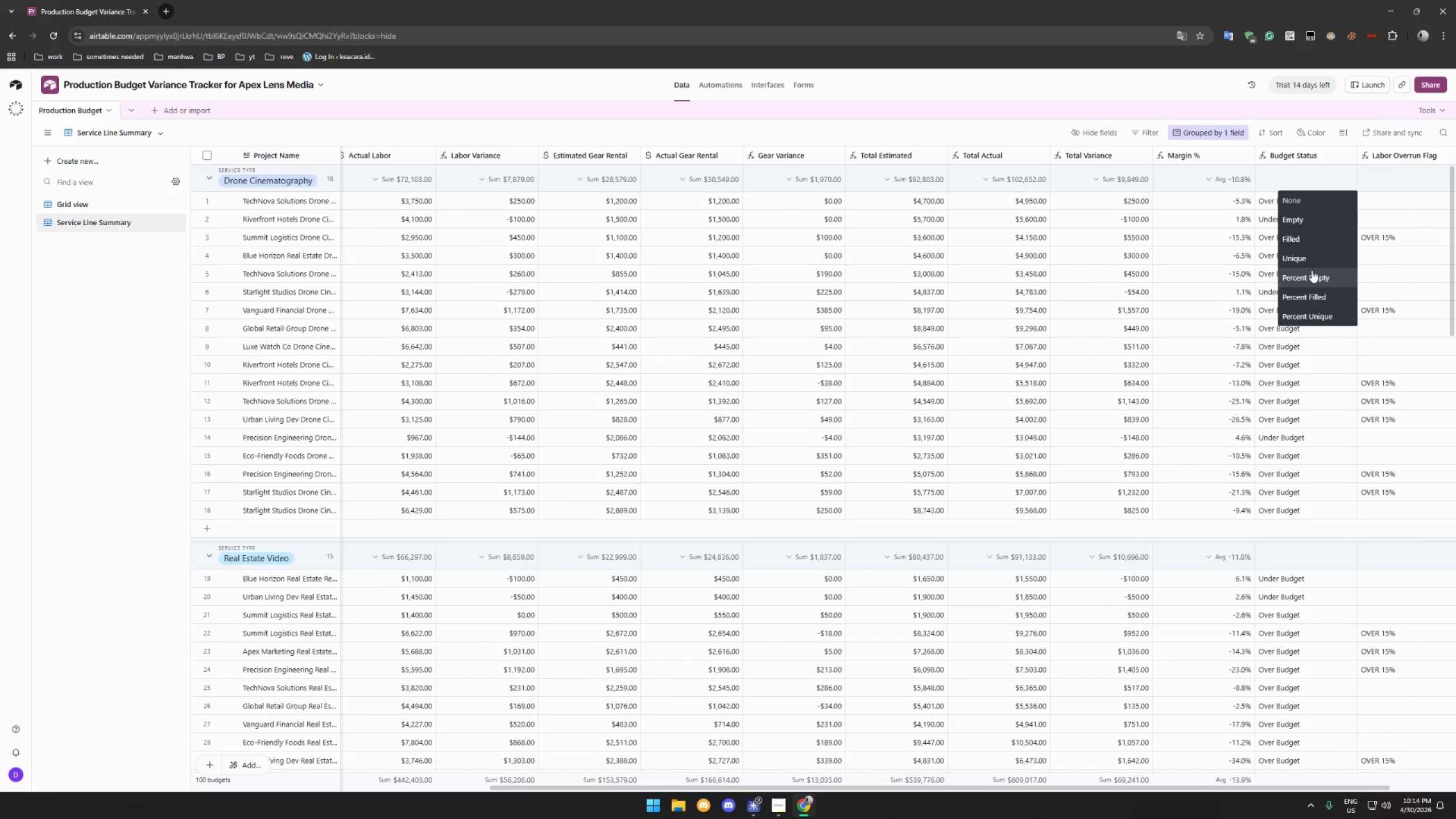 
left_click([1388, 186])
 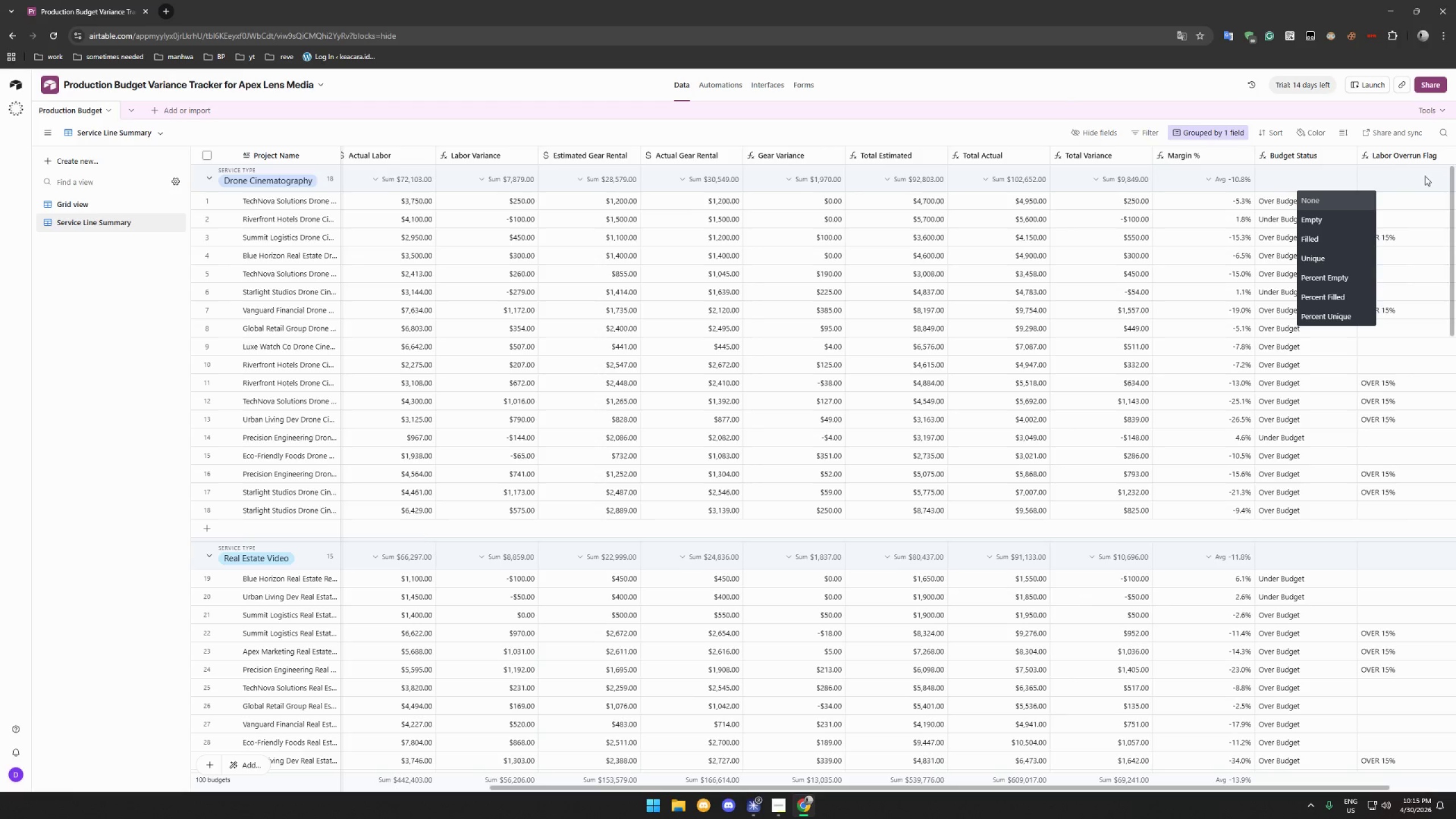 
scroll: coordinate [1326, 254], scroll_direction: down, amount: 3.0
 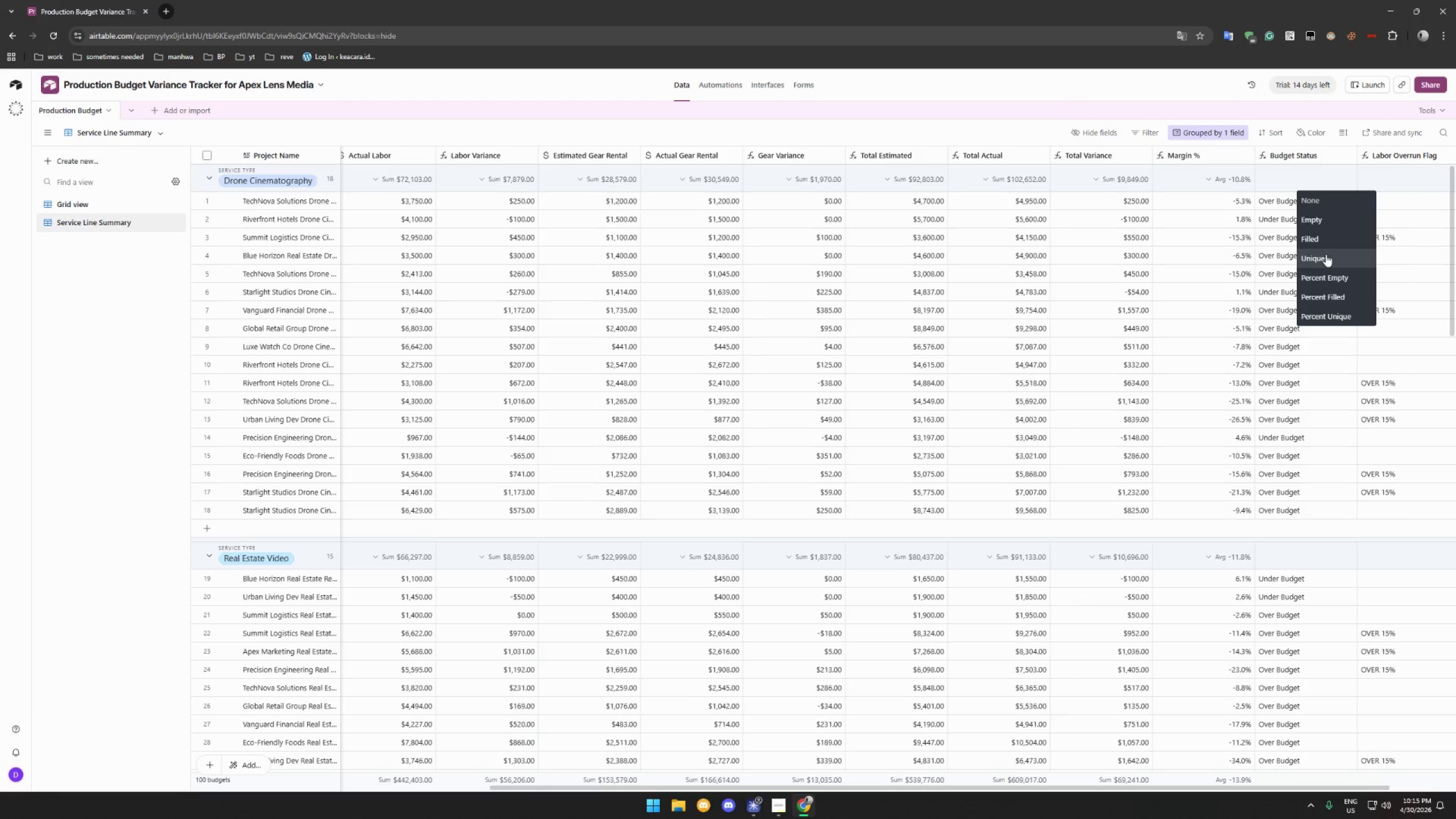 
scroll: coordinate [1326, 254], scroll_direction: up, amount: 4.0
 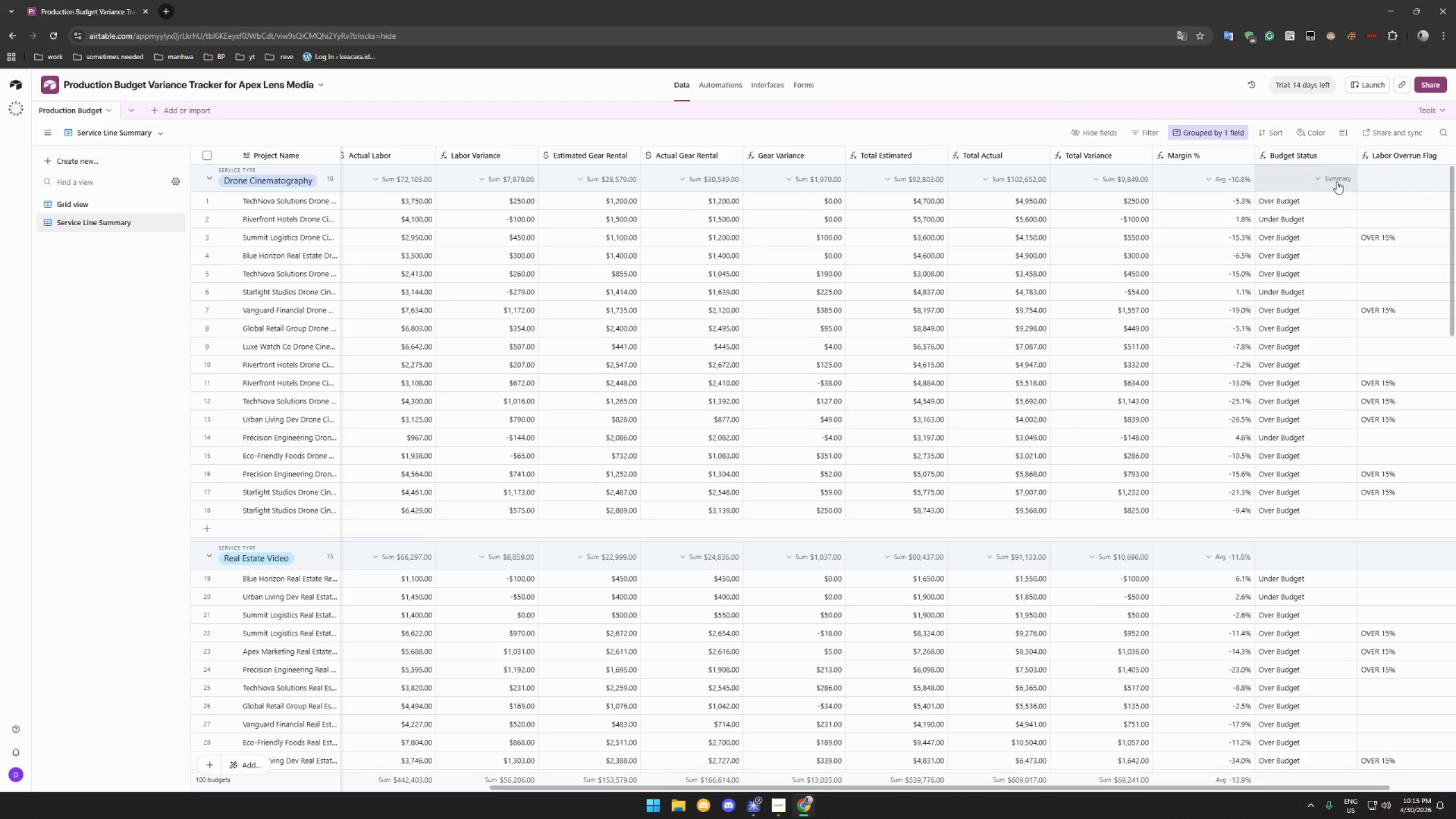 
left_click([1341, 178])
 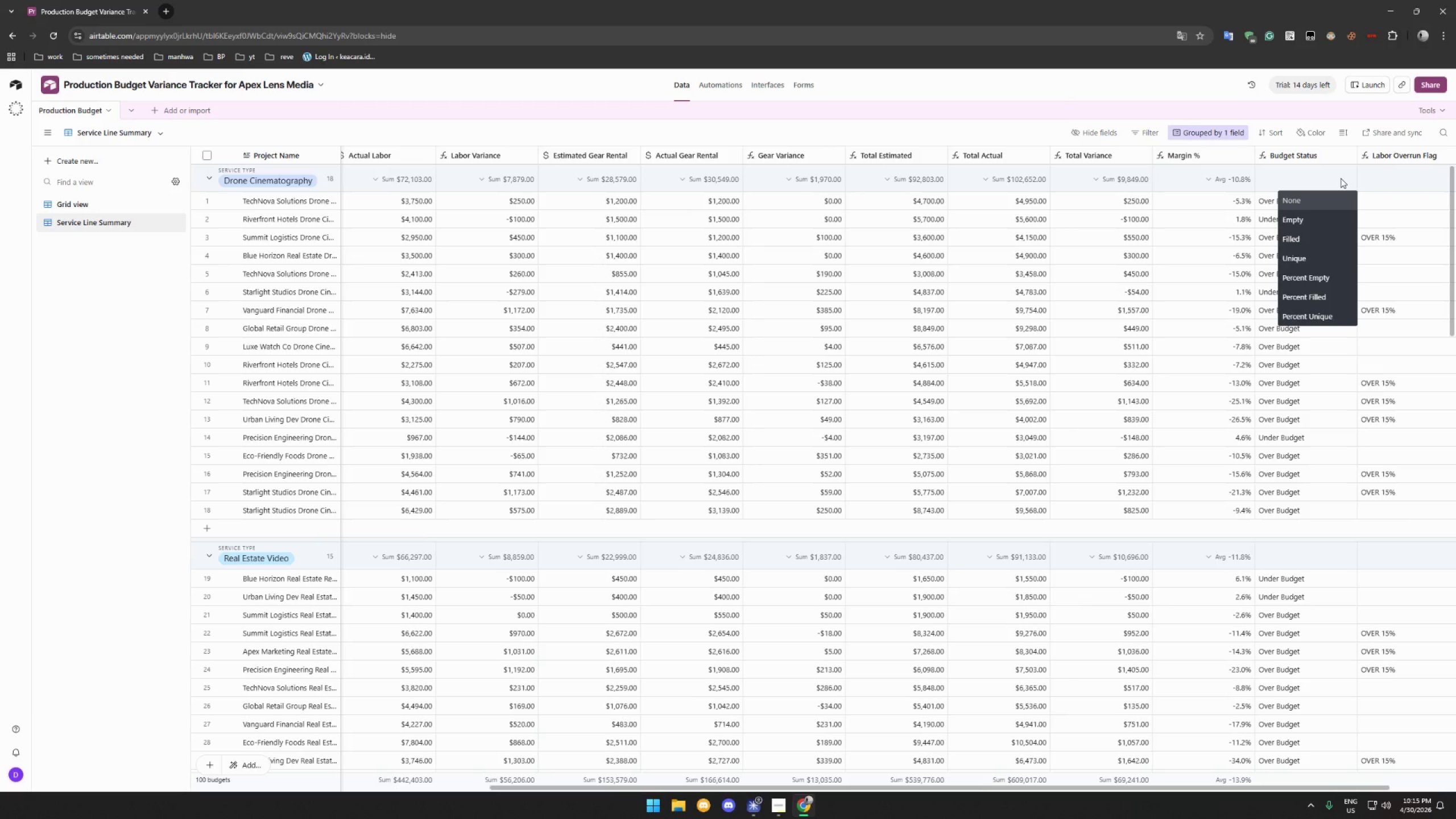 
left_click([1341, 178])
 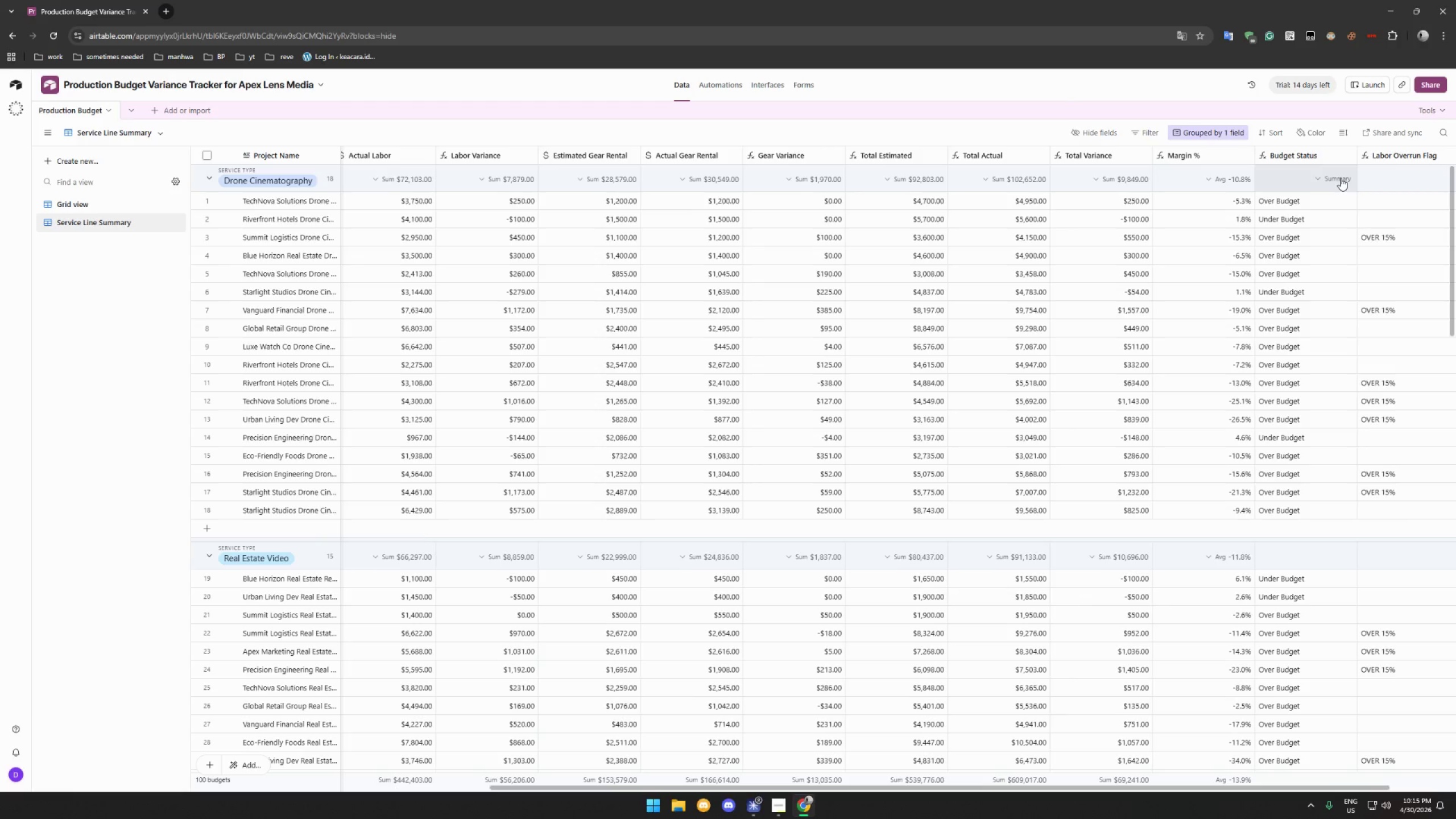 
wait(15.56)
 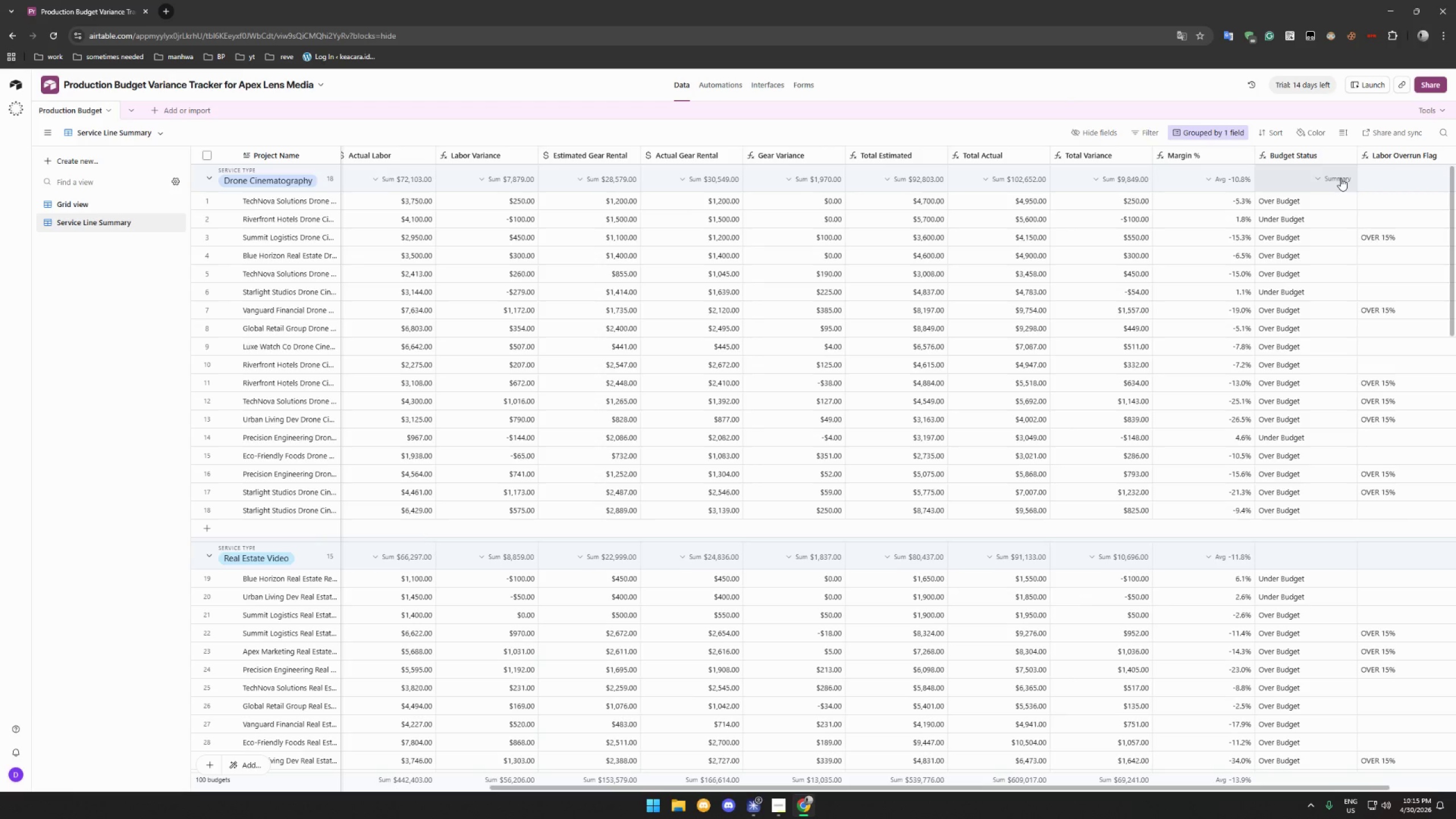 
left_click([1425, 177])
 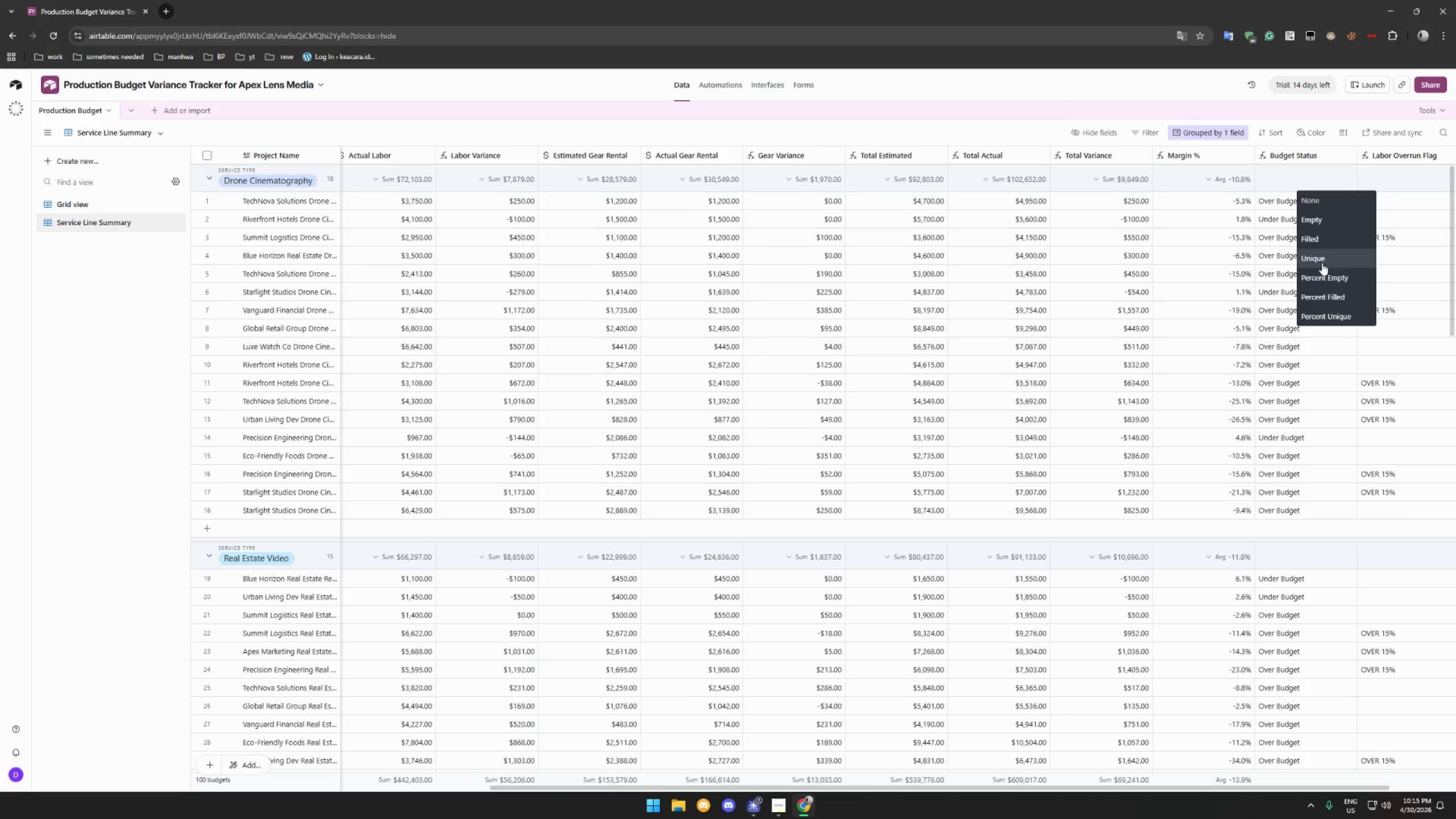 
wait(5.19)
 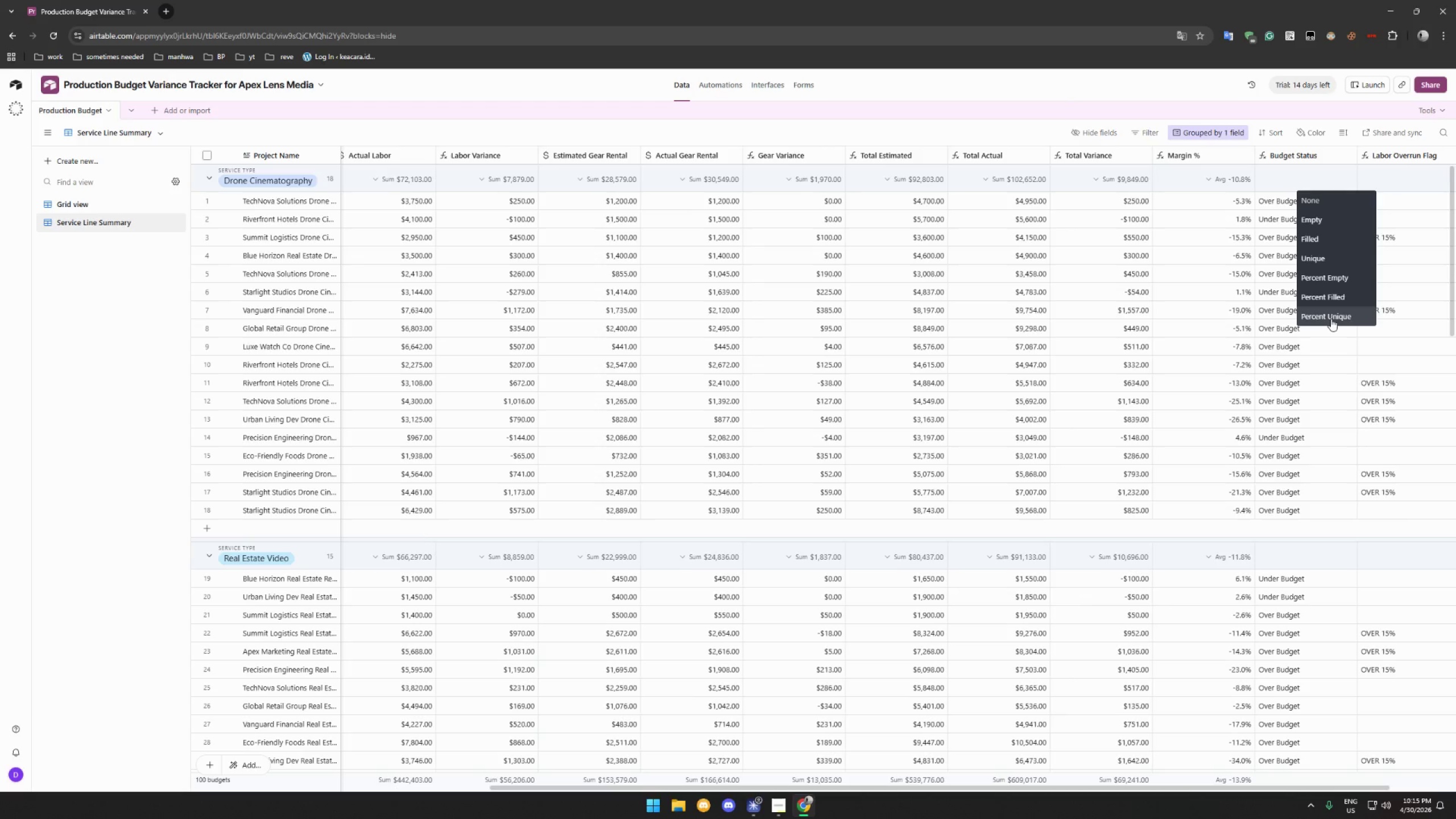 
left_click([1323, 245])
 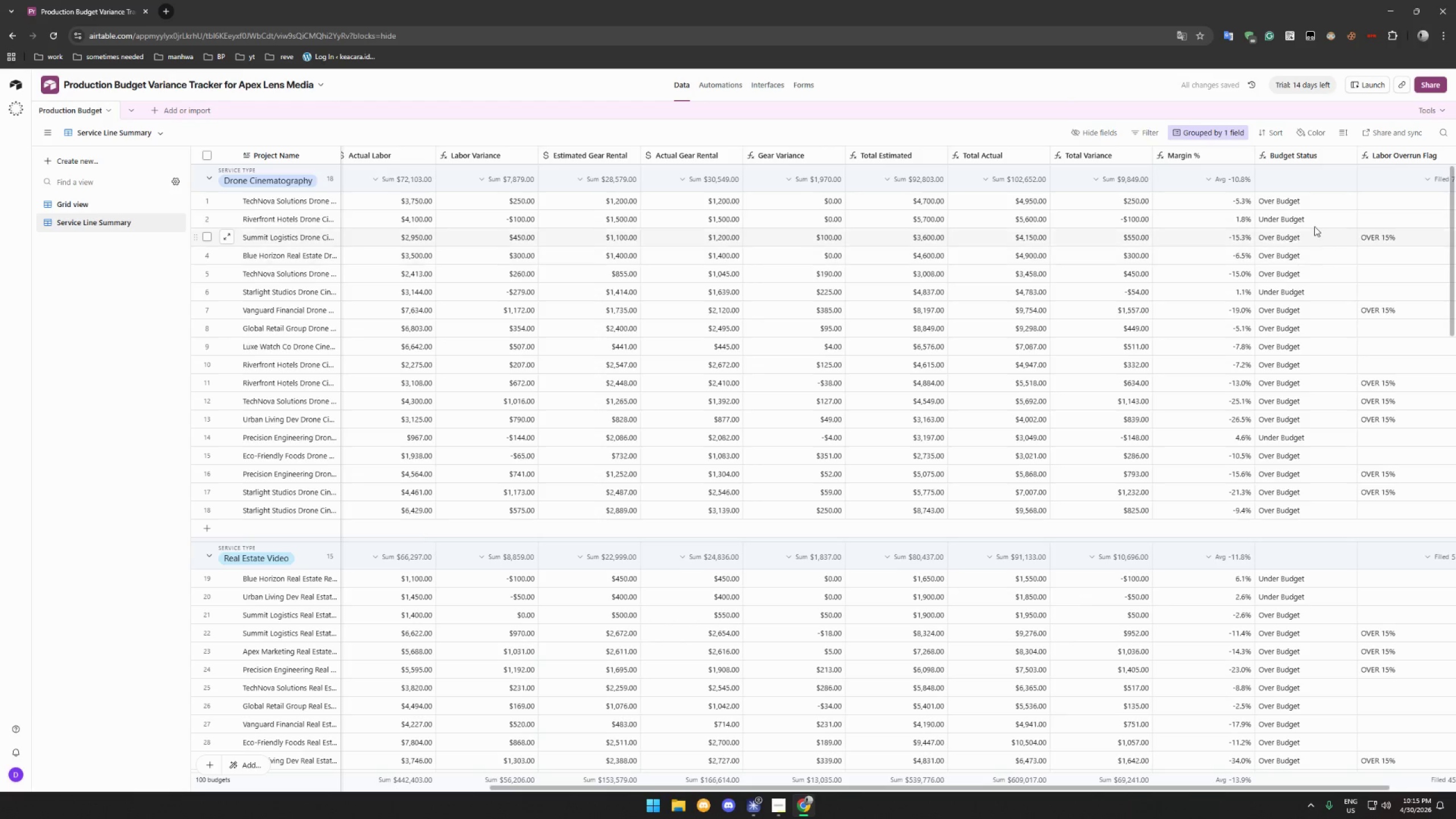 
left_click([1339, 175])
 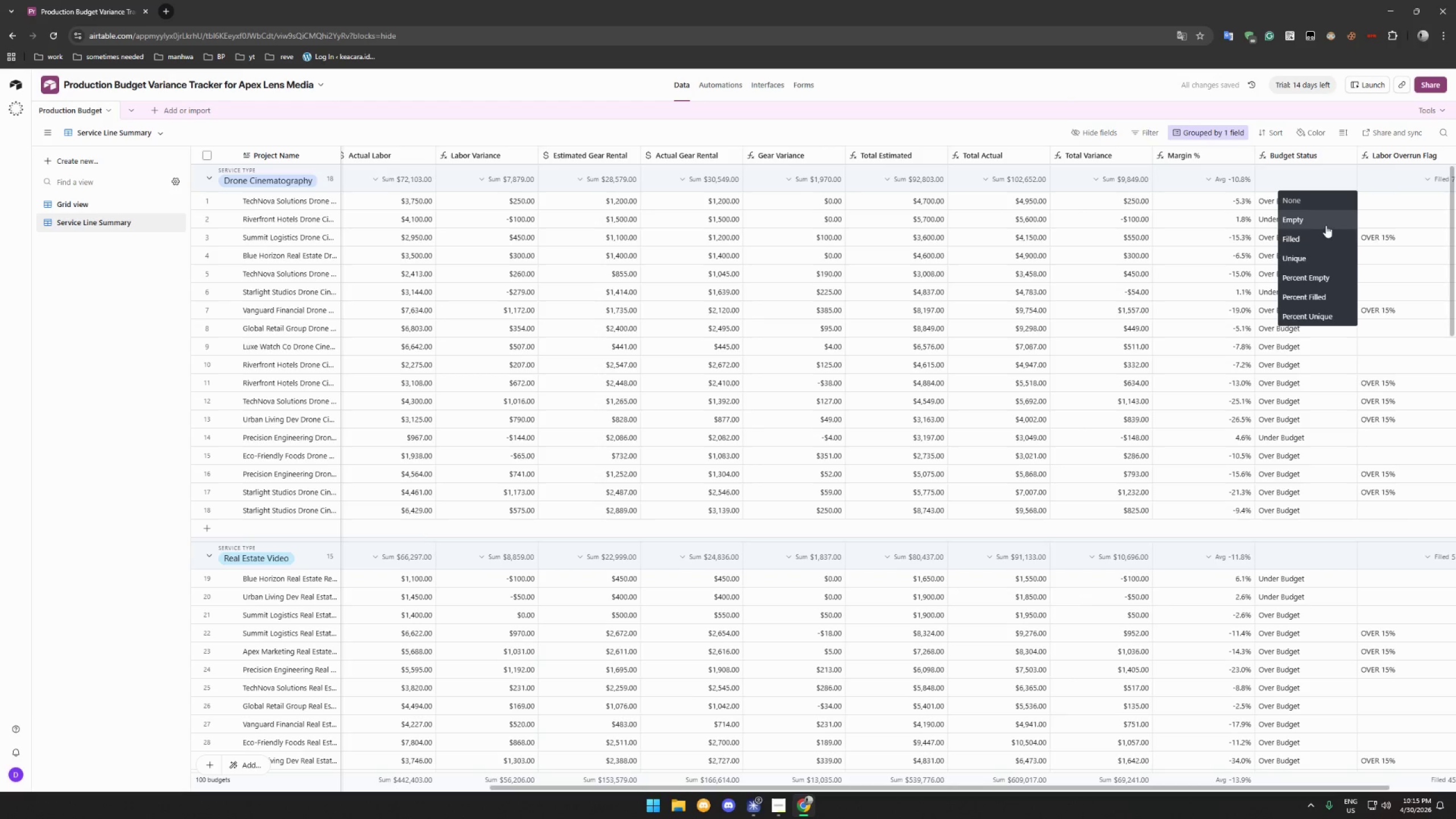 
left_click([1319, 238])
 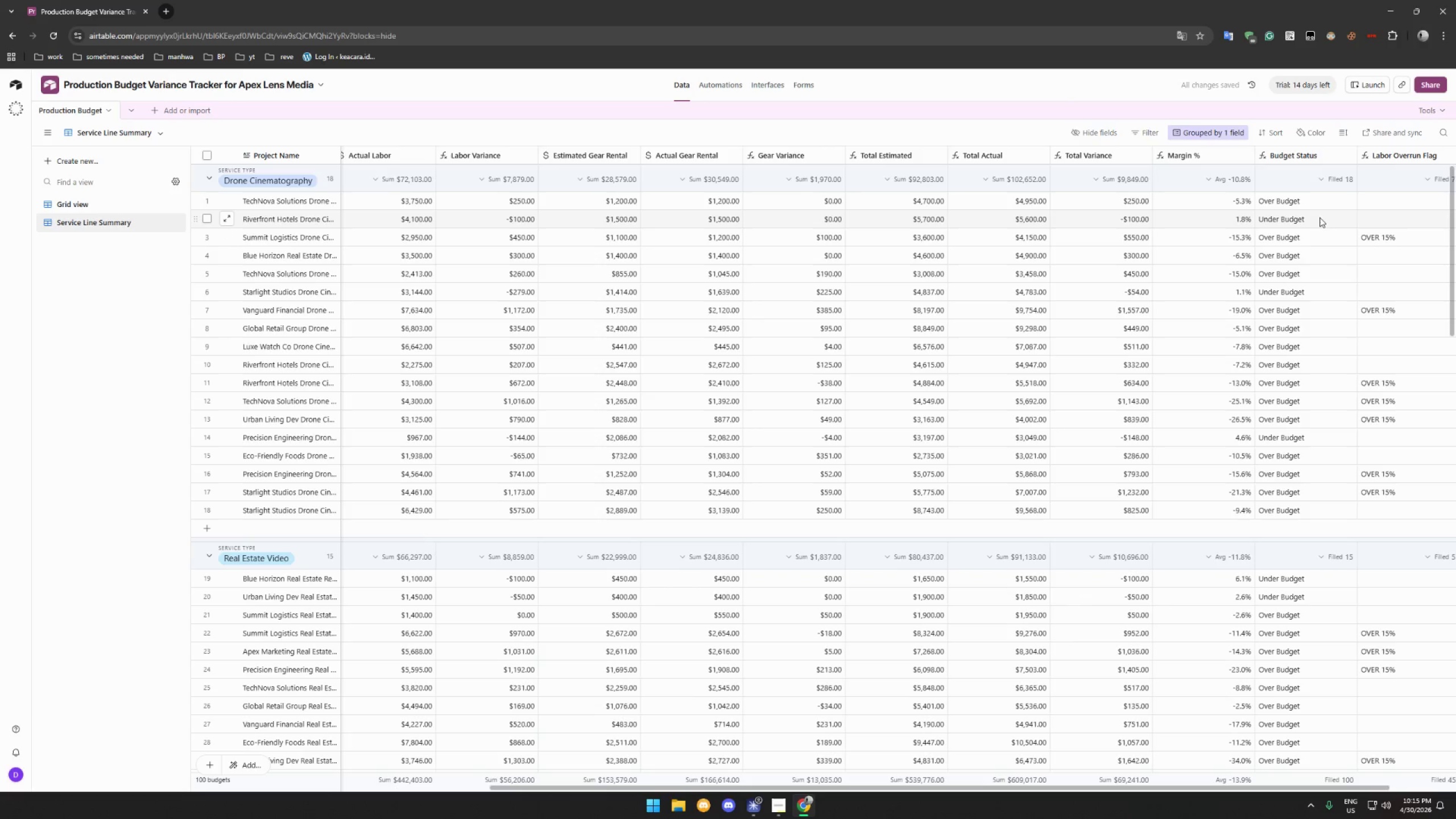 
scroll: coordinate [1324, 246], scroll_direction: up, amount: 4.0
 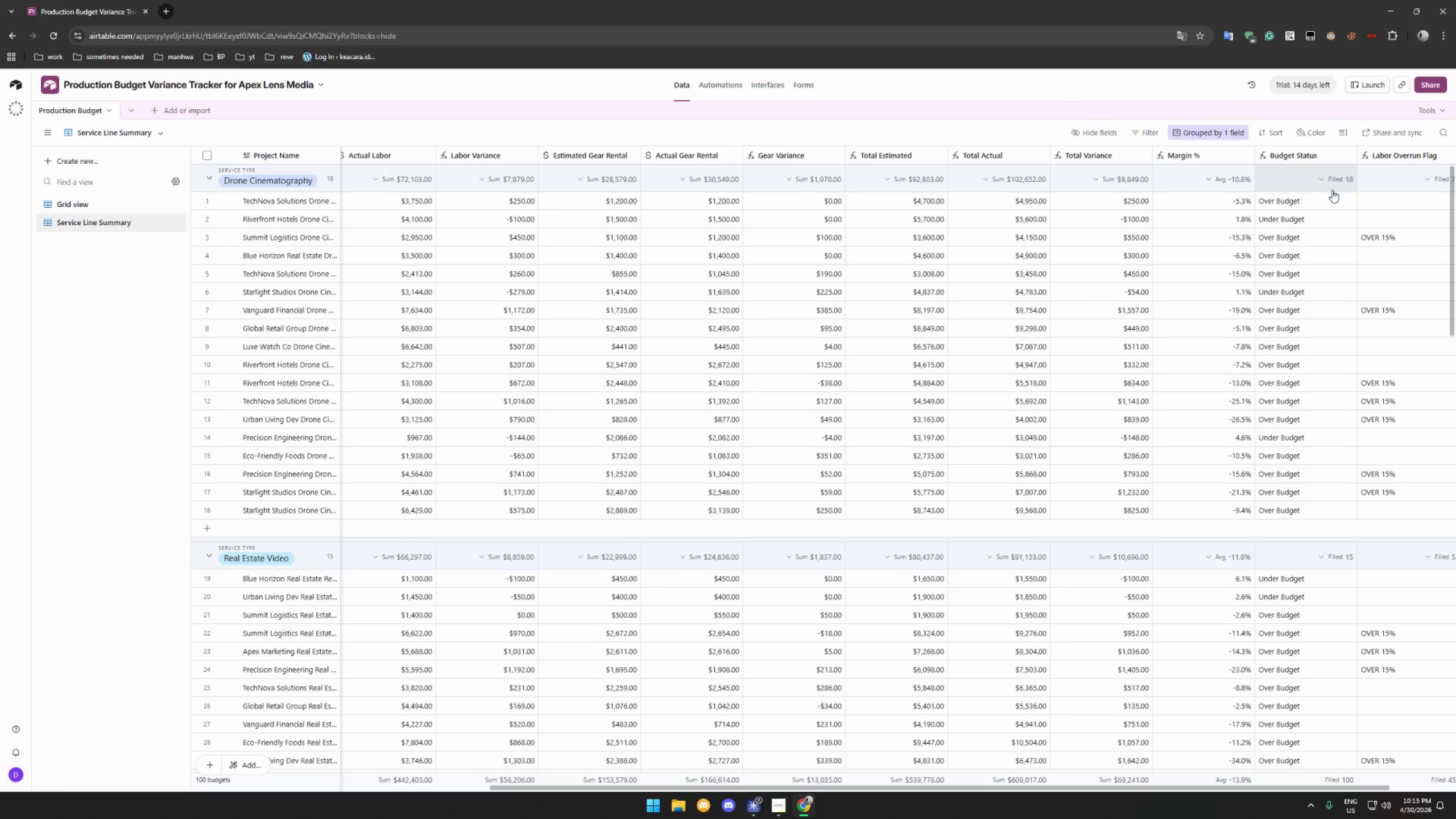 
wait(8.27)
 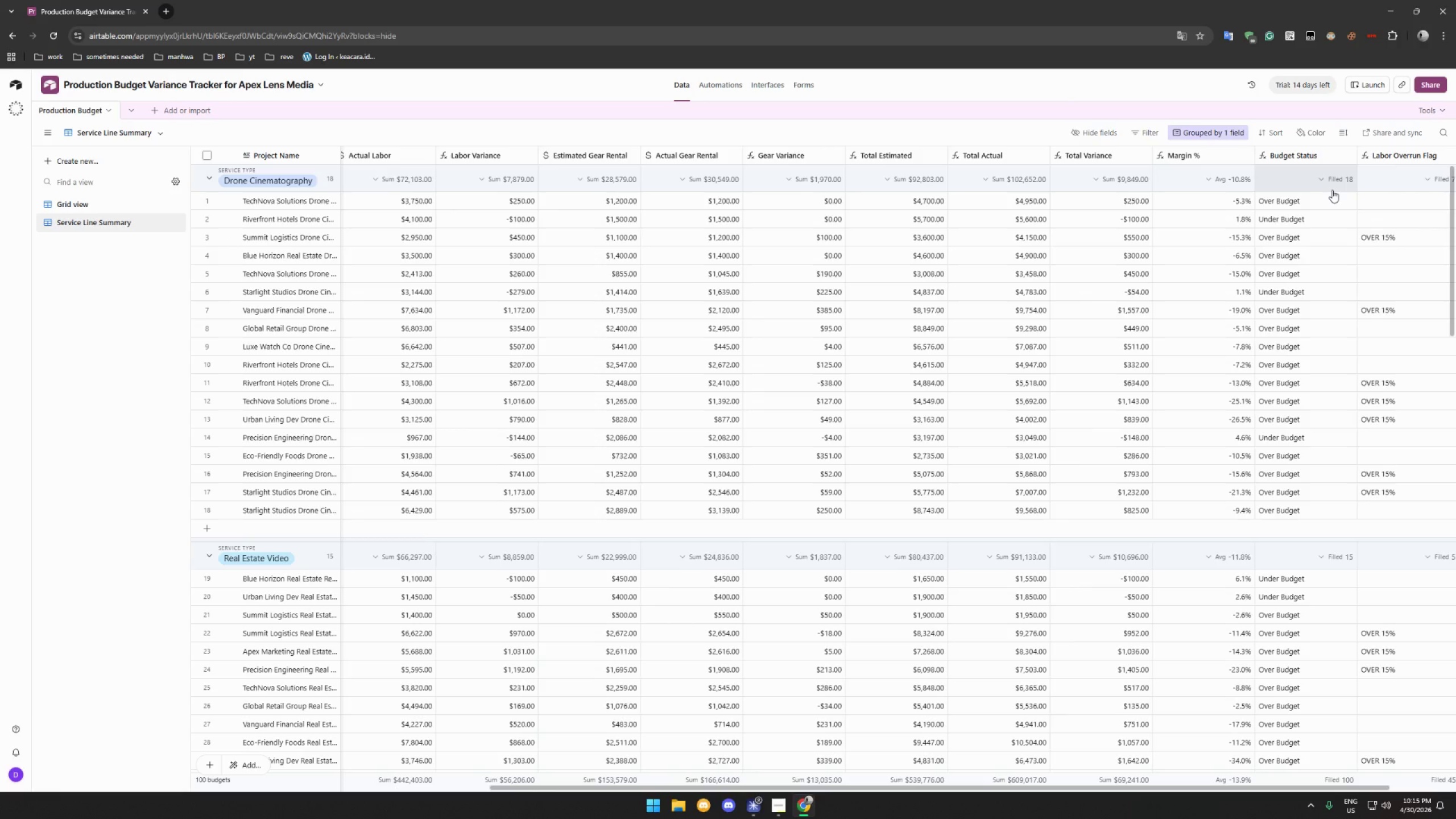 
left_click([1329, 176])
 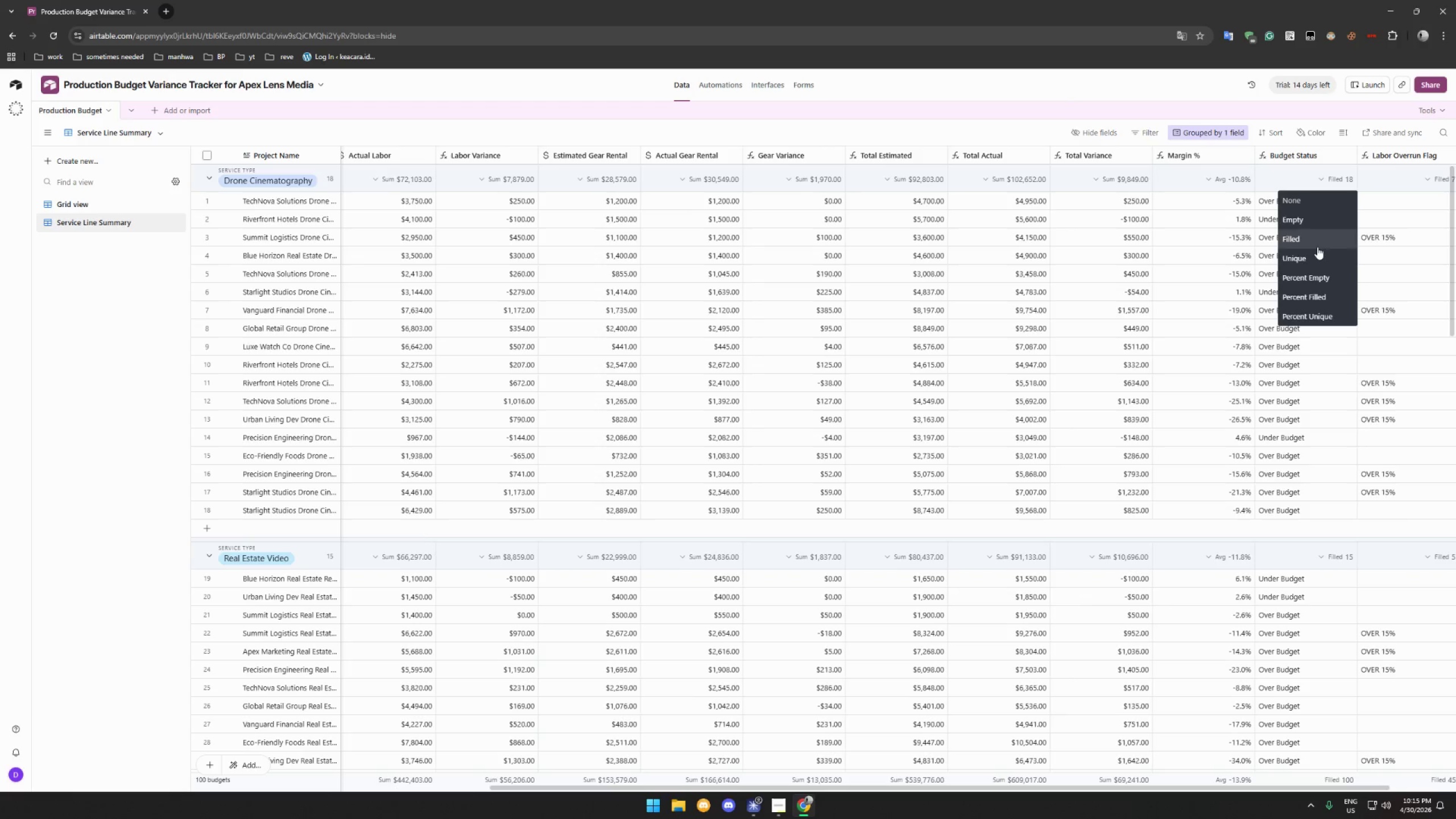 
left_click([1316, 254])
 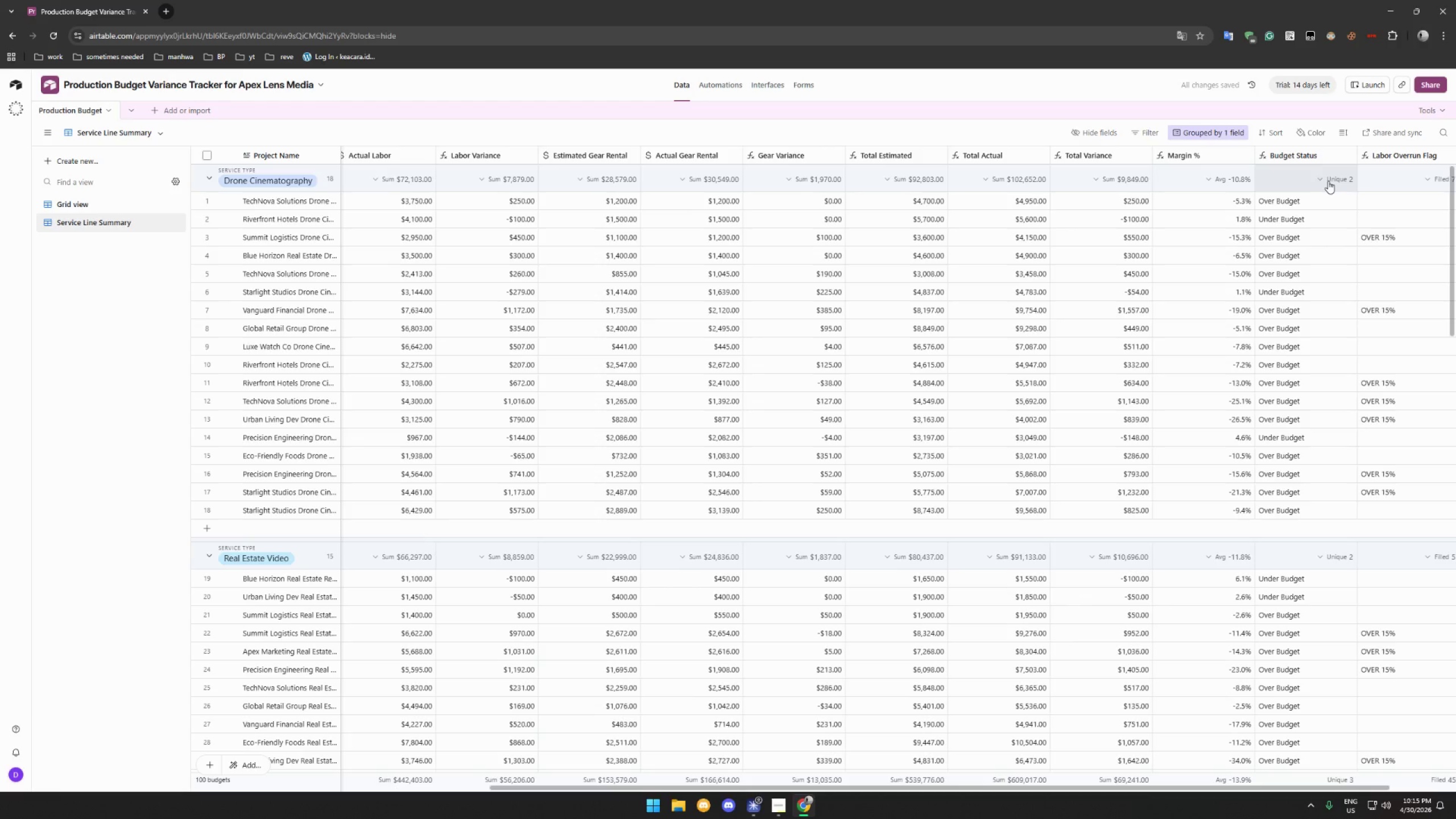 
left_click([1328, 181])
 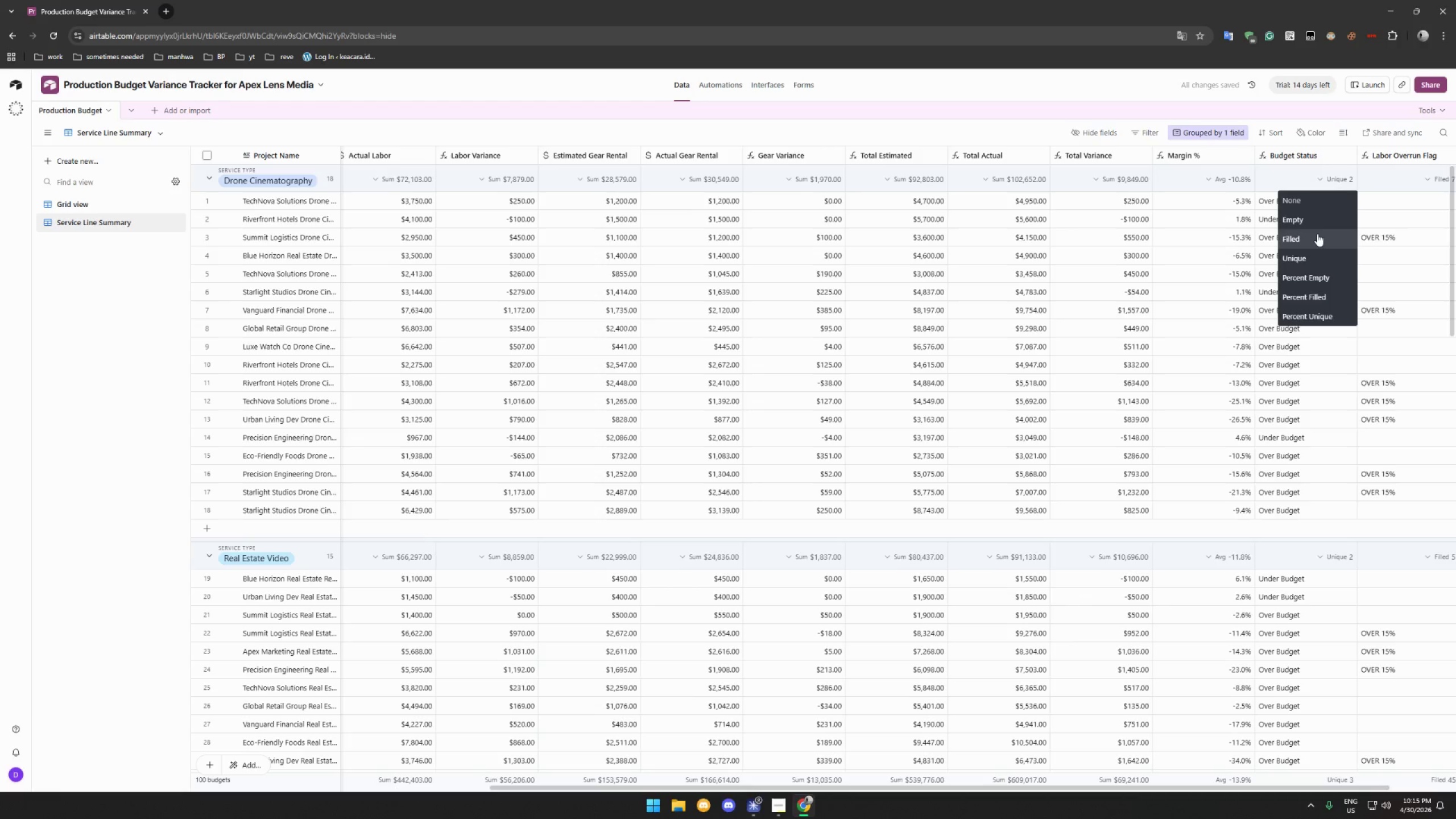 
left_click([1317, 234])
 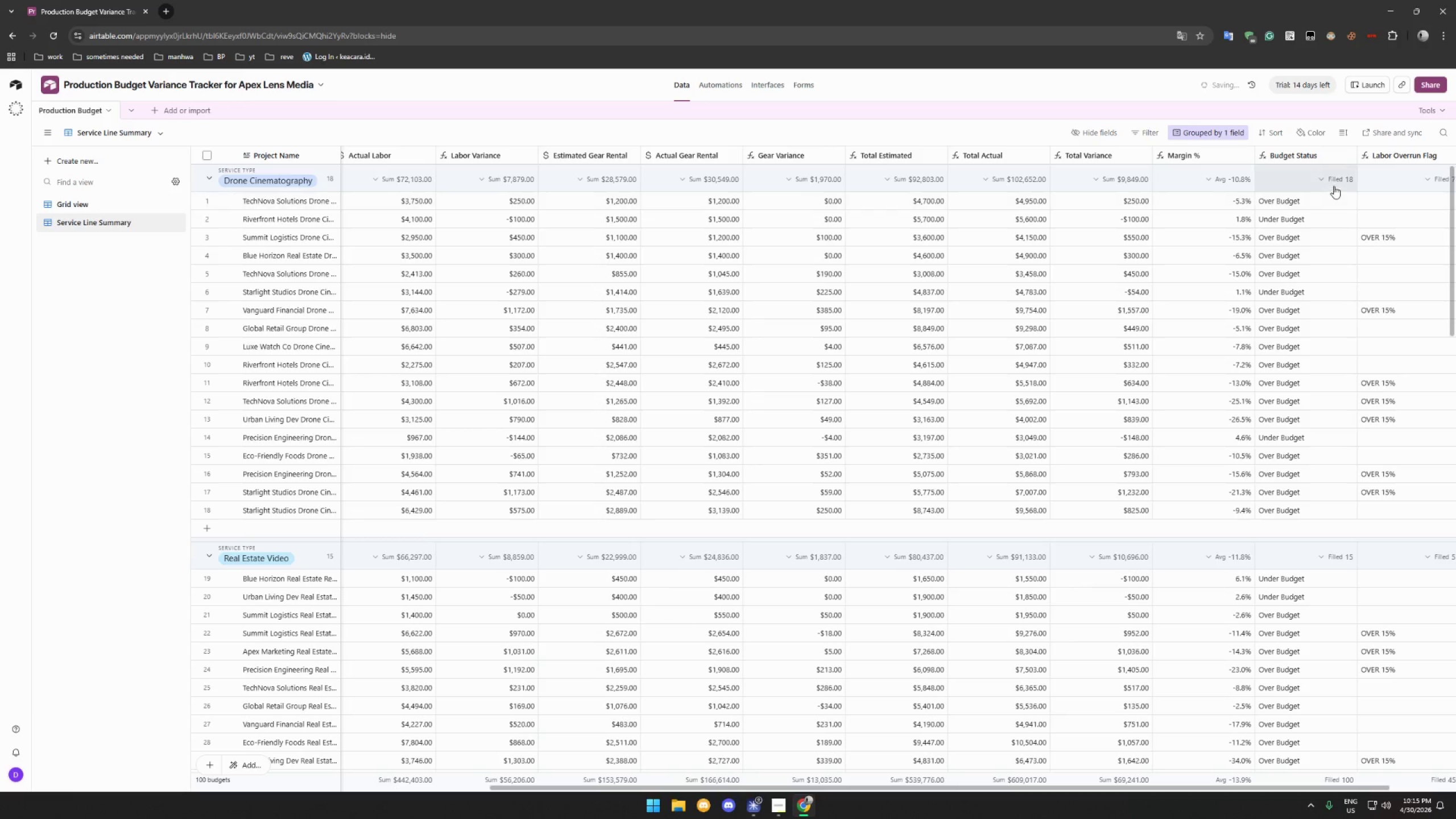 
left_click([1333, 183])
 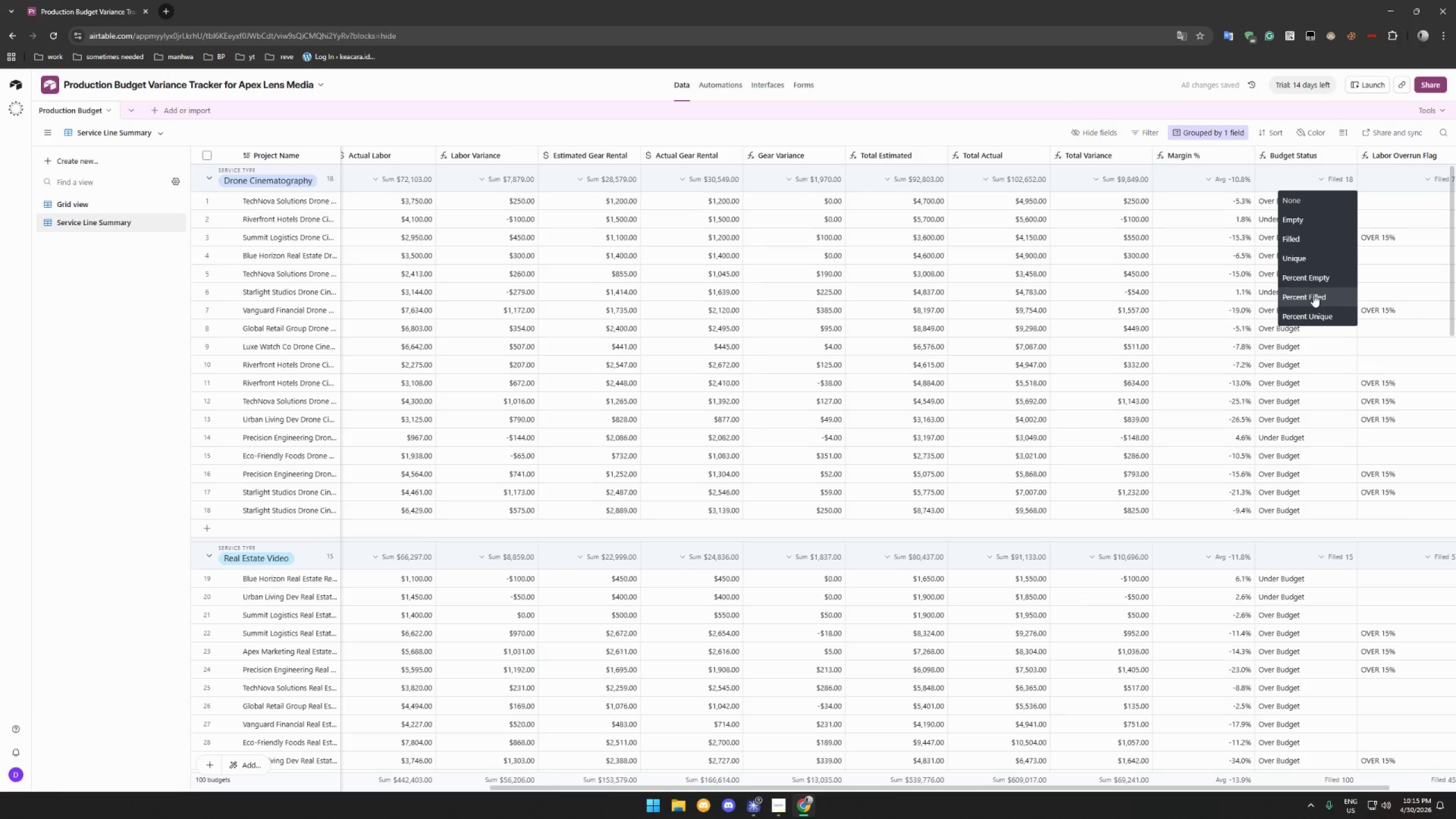 
left_click([1313, 295])
 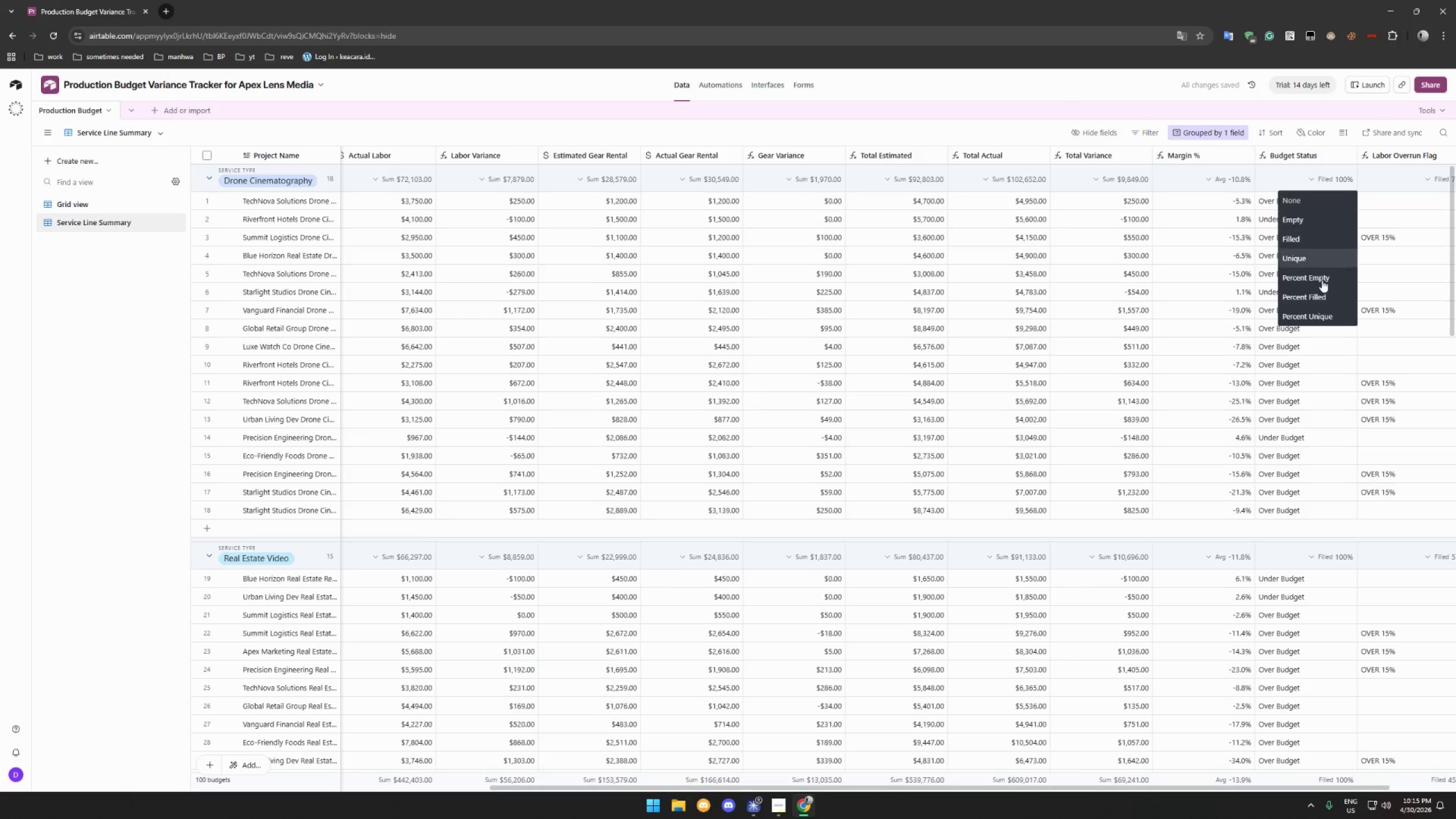 
left_click([1316, 315])
 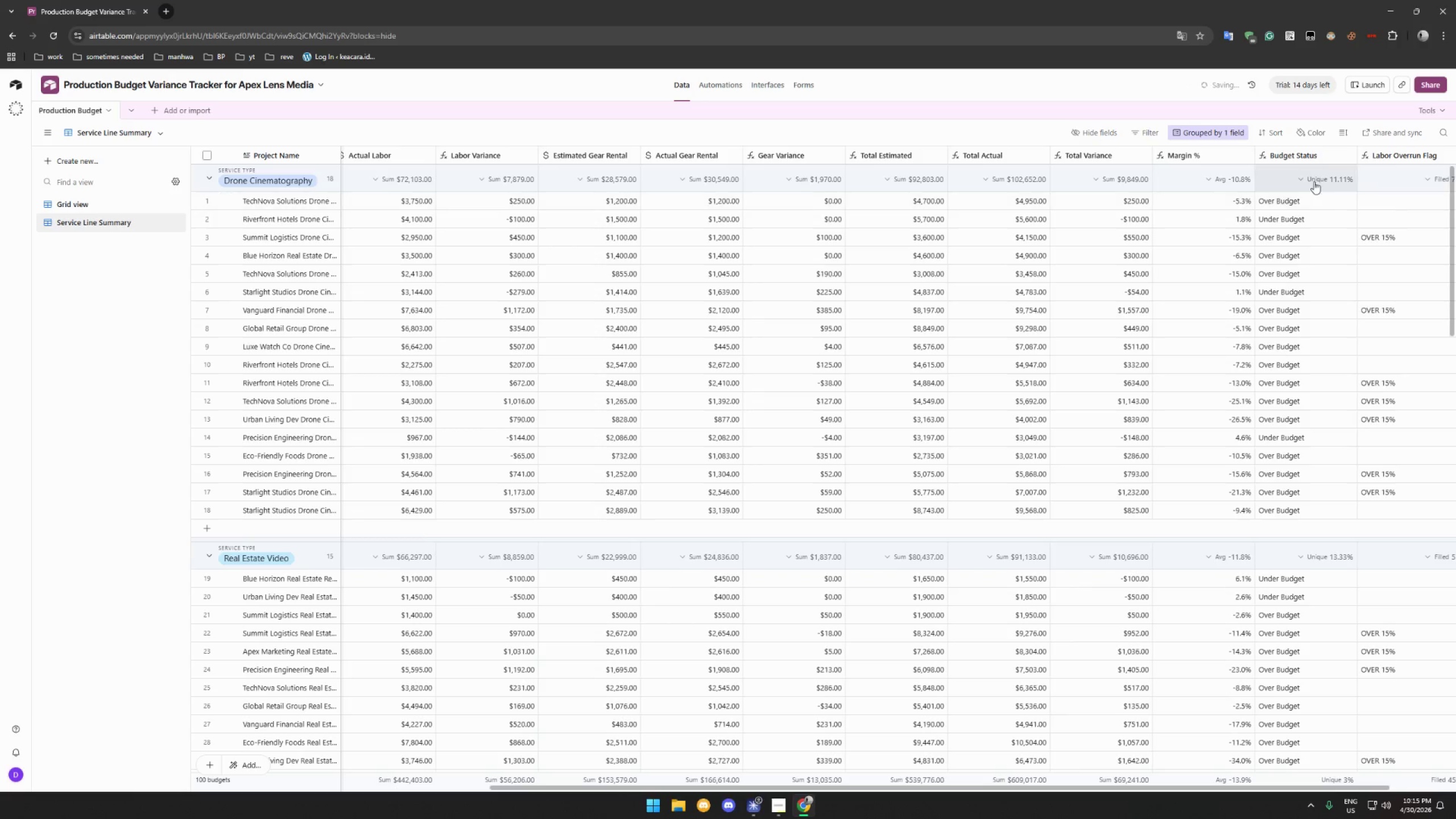 
left_click([1311, 179])
 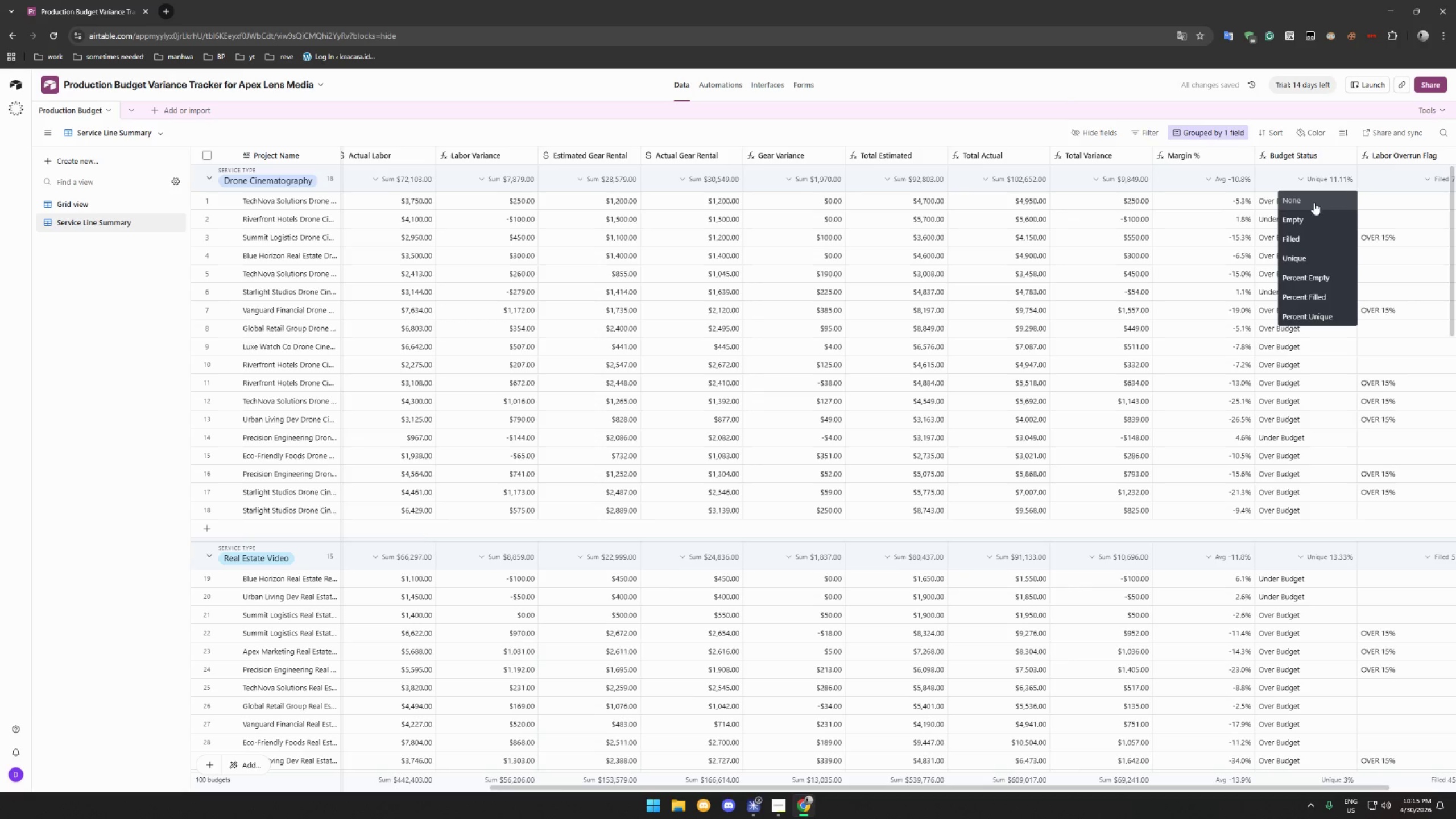 
left_click([1313, 218])
 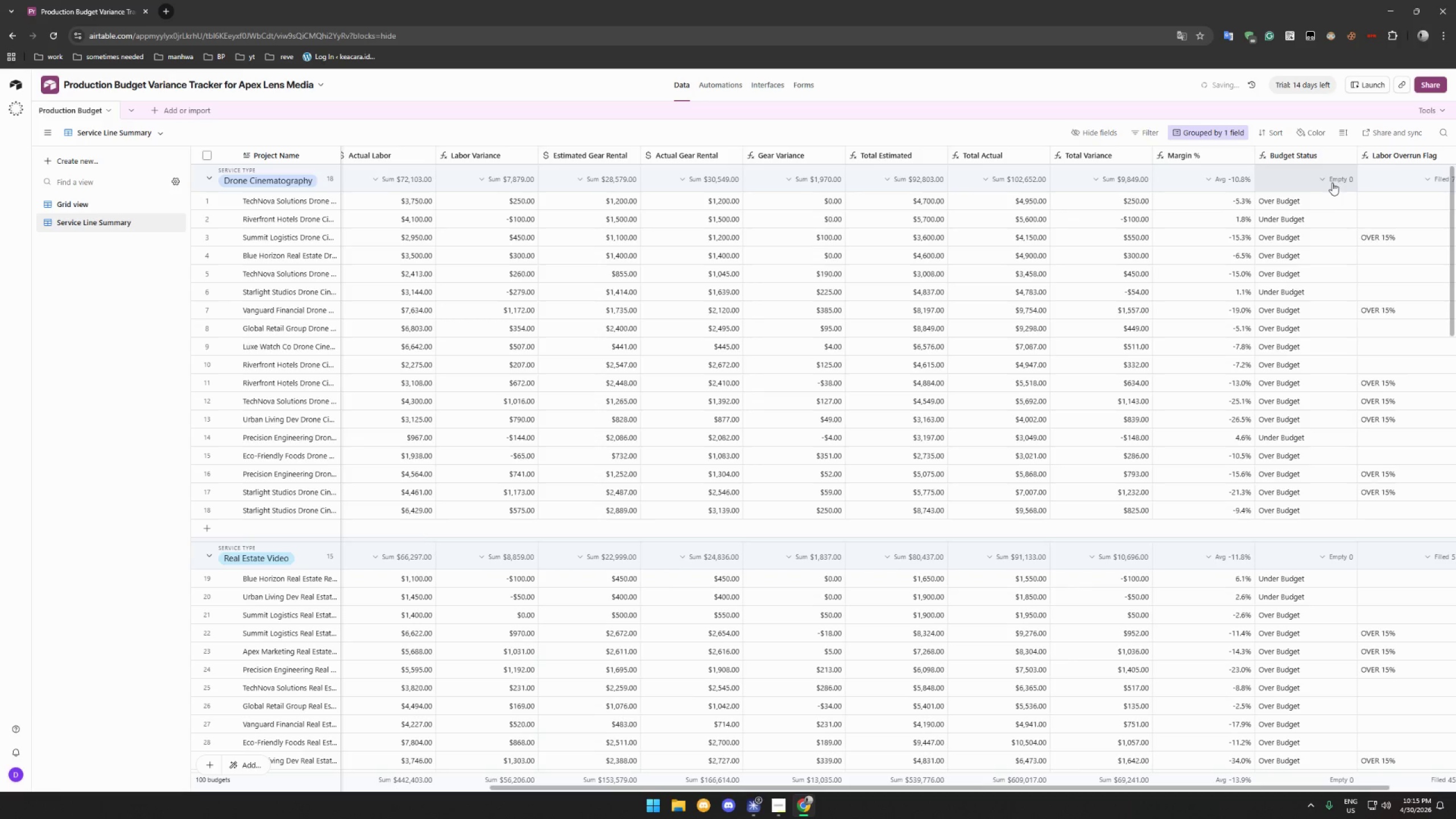 
left_click([1332, 182])
 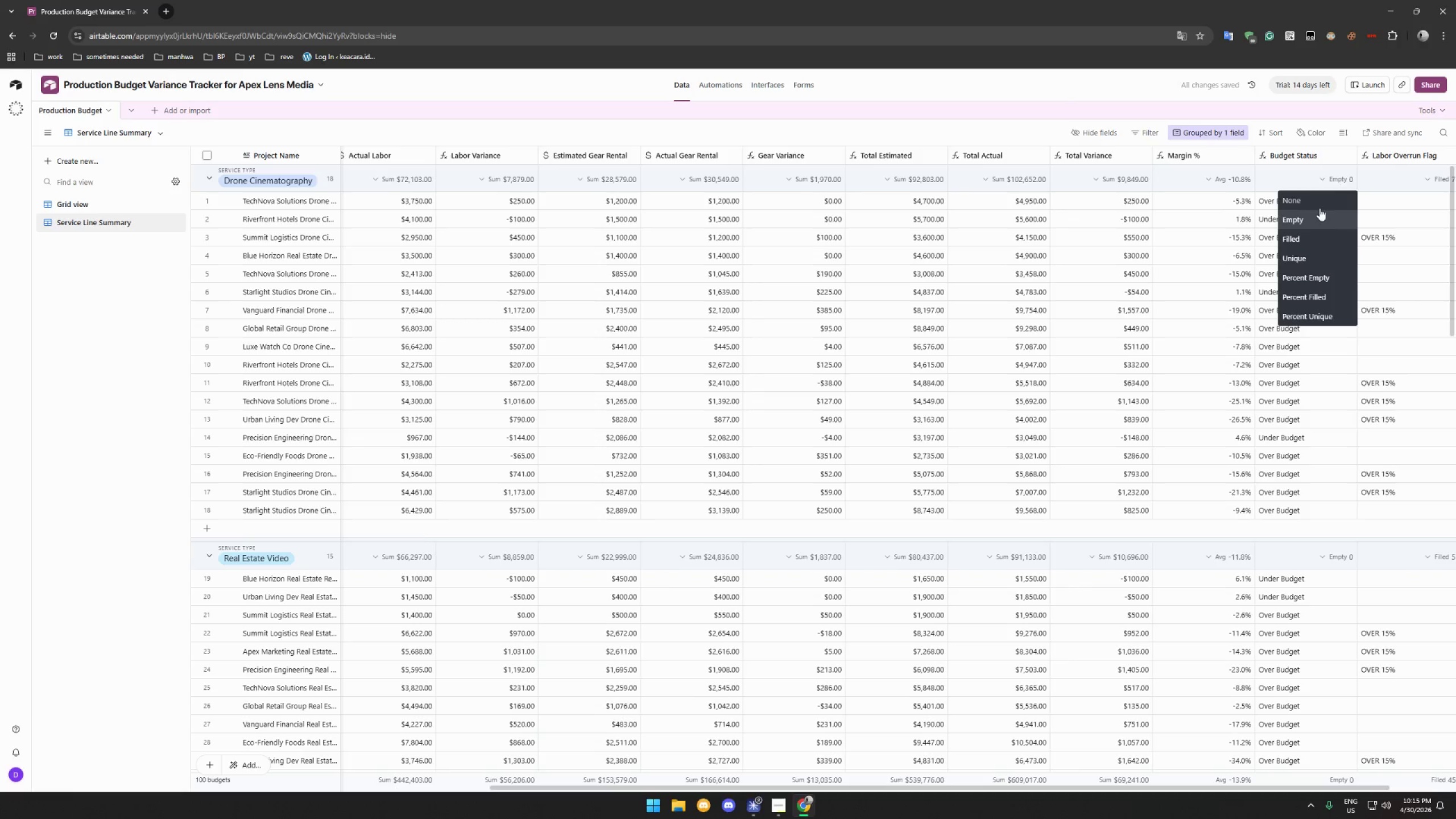 
left_click([1318, 200])
 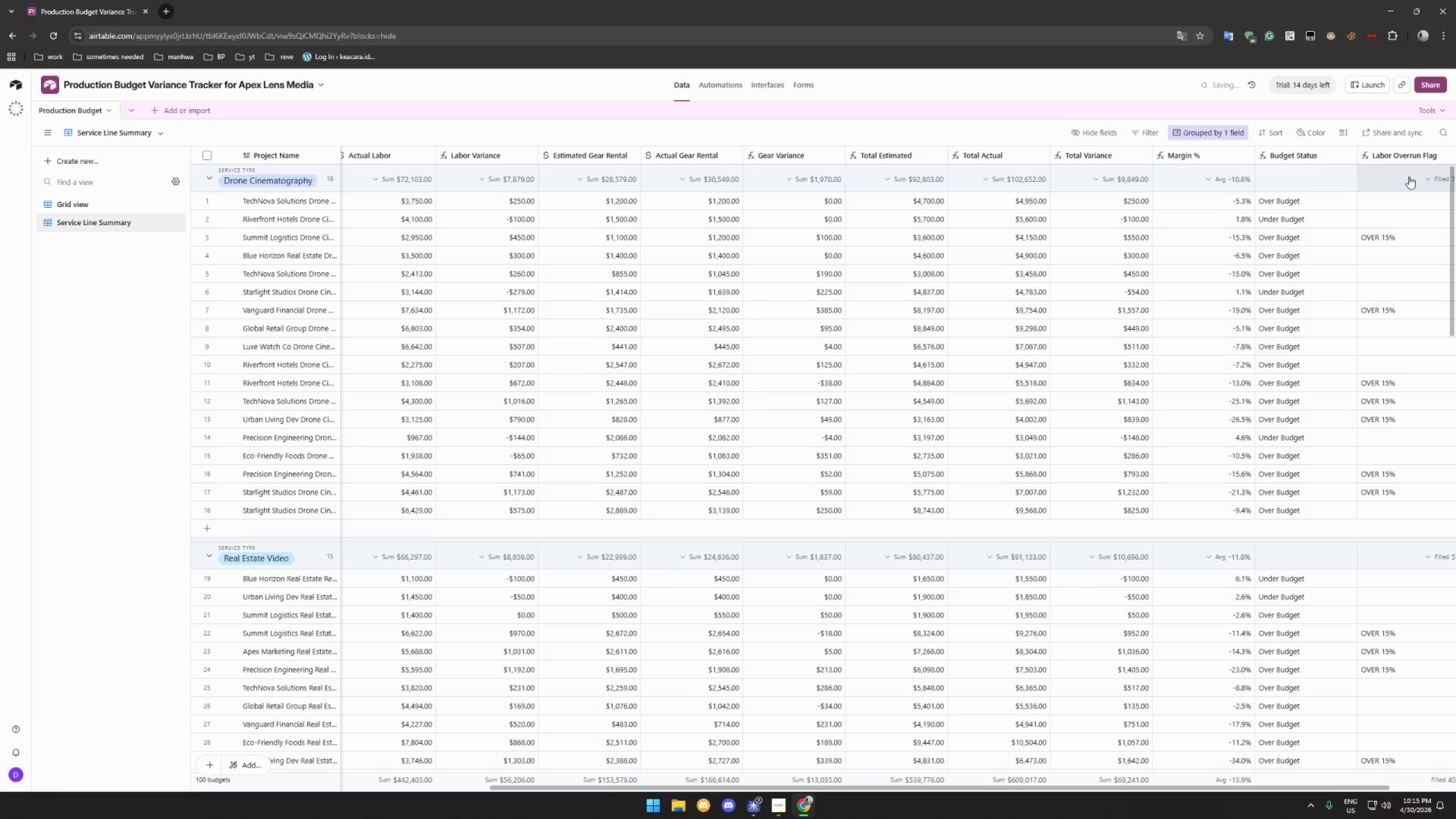 
left_click([1424, 176])
 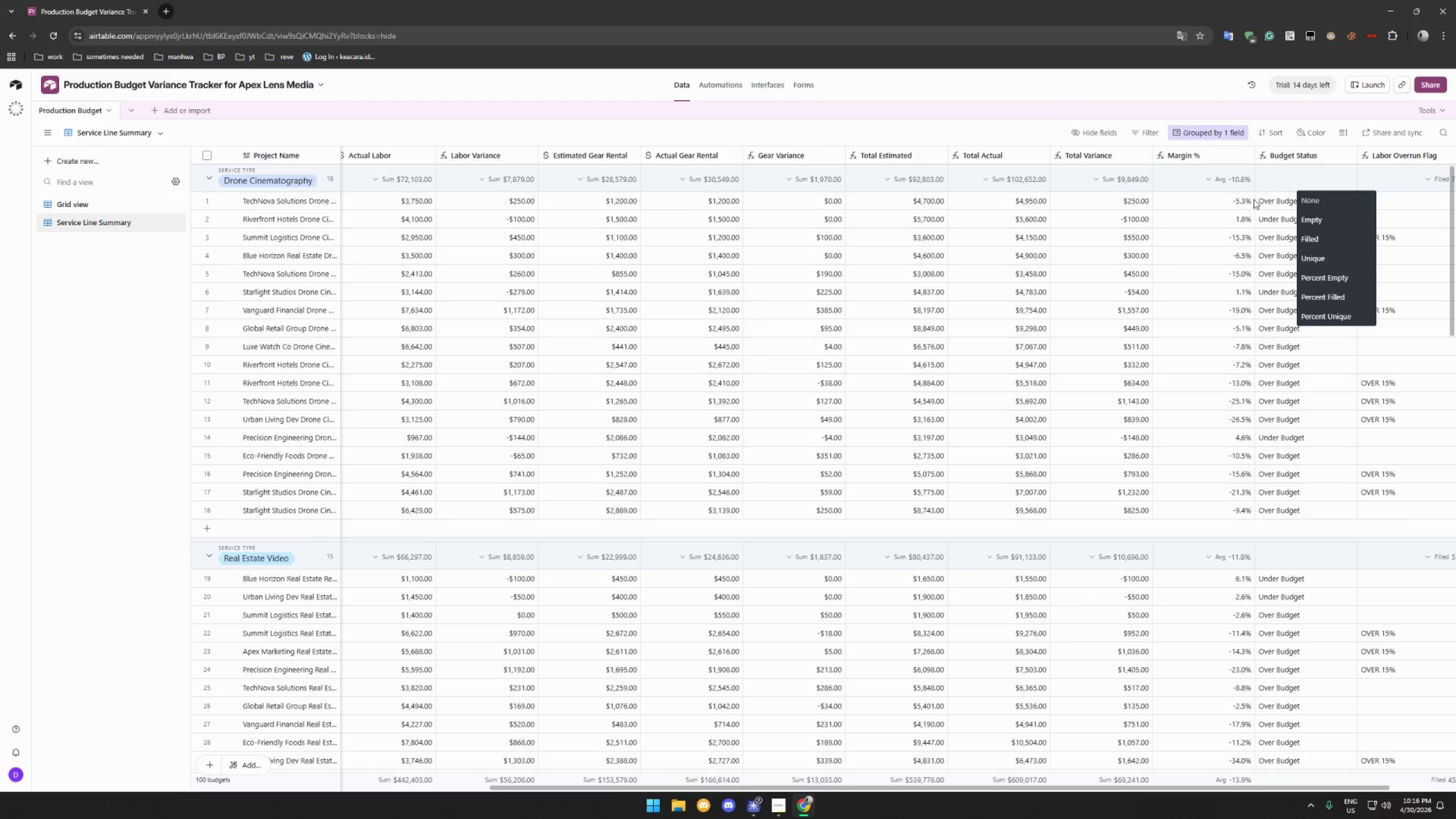 
wait(7.16)
 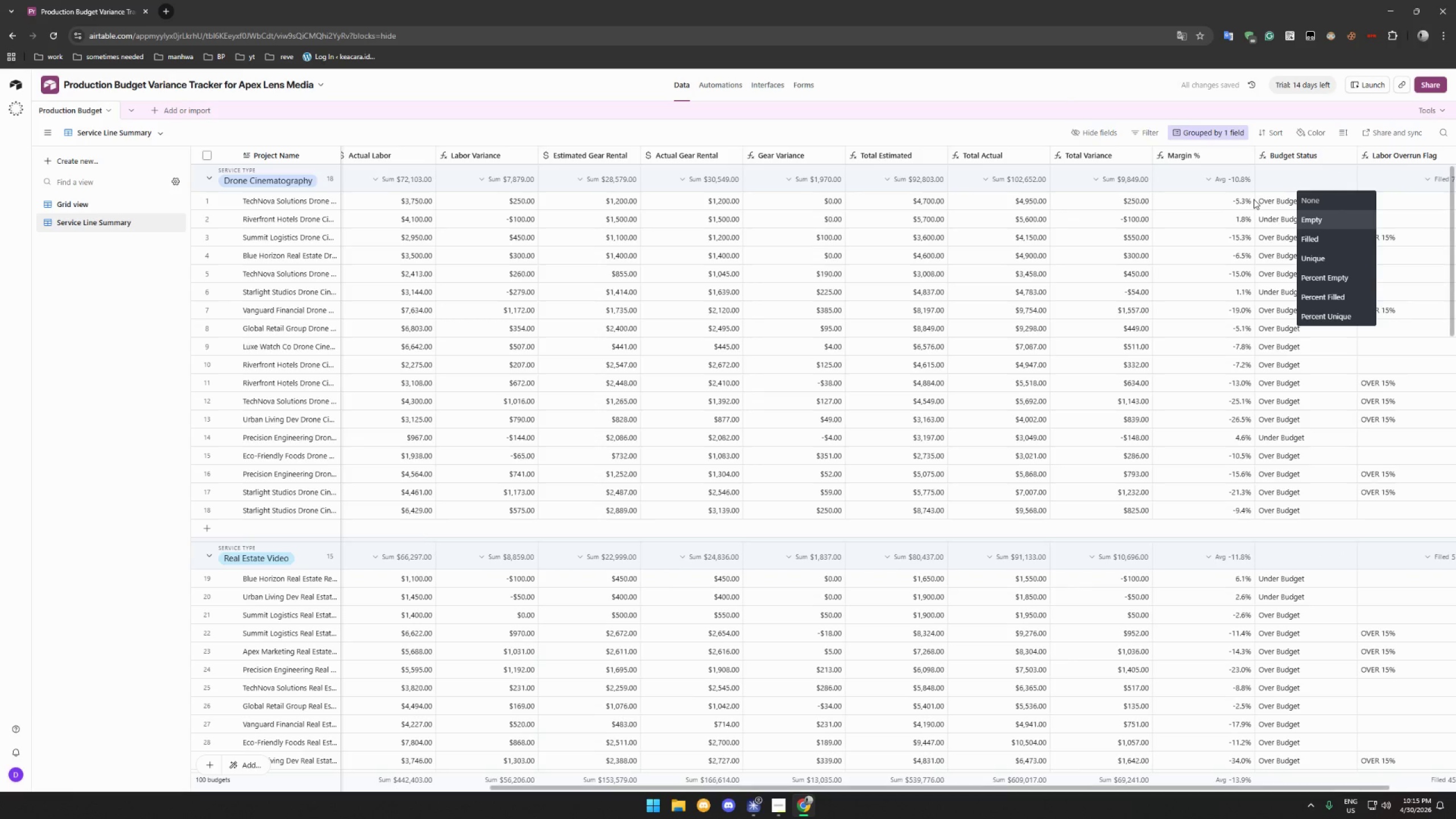 
left_click([1279, 174])
 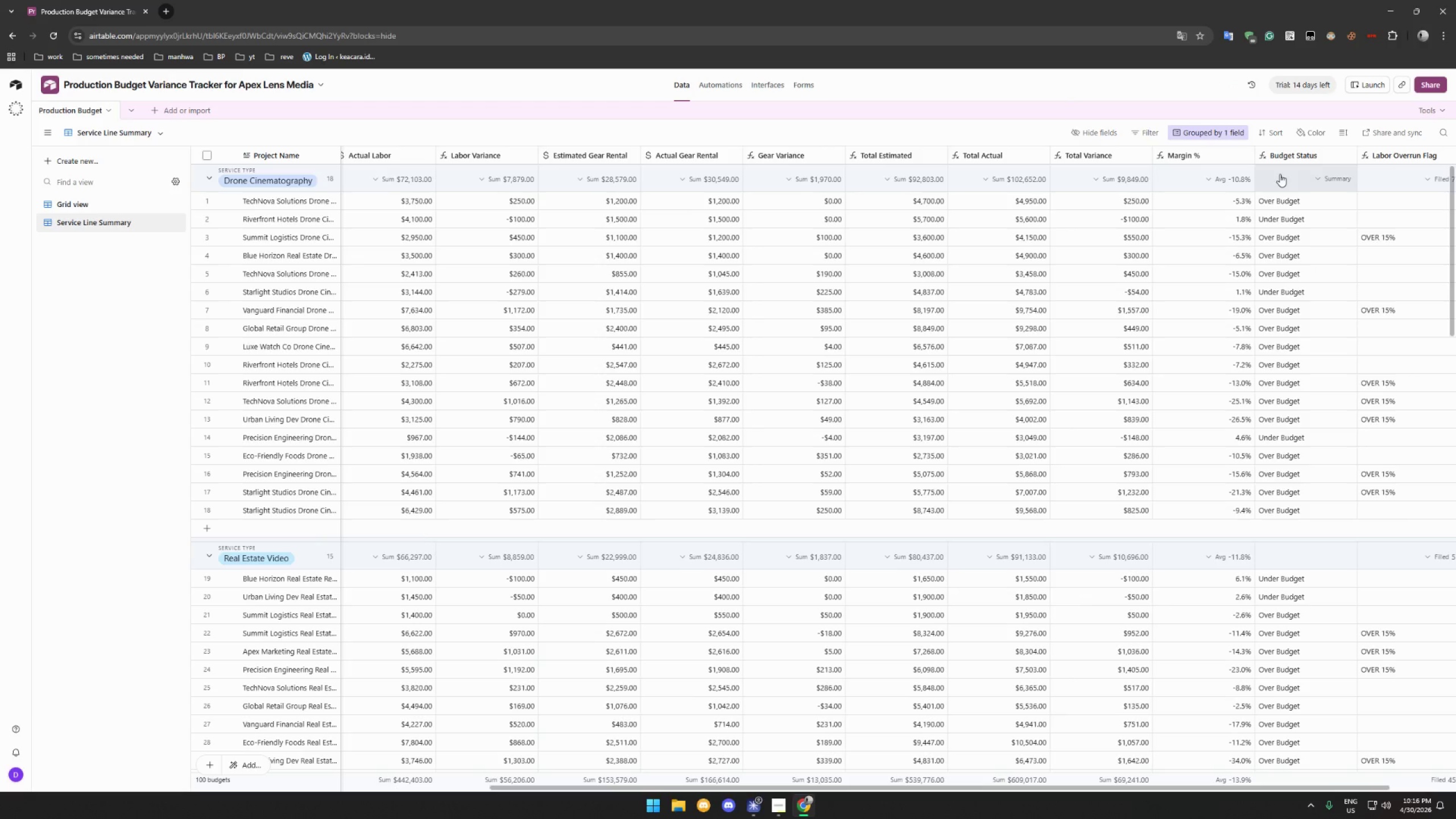 
left_click([1338, 175])
 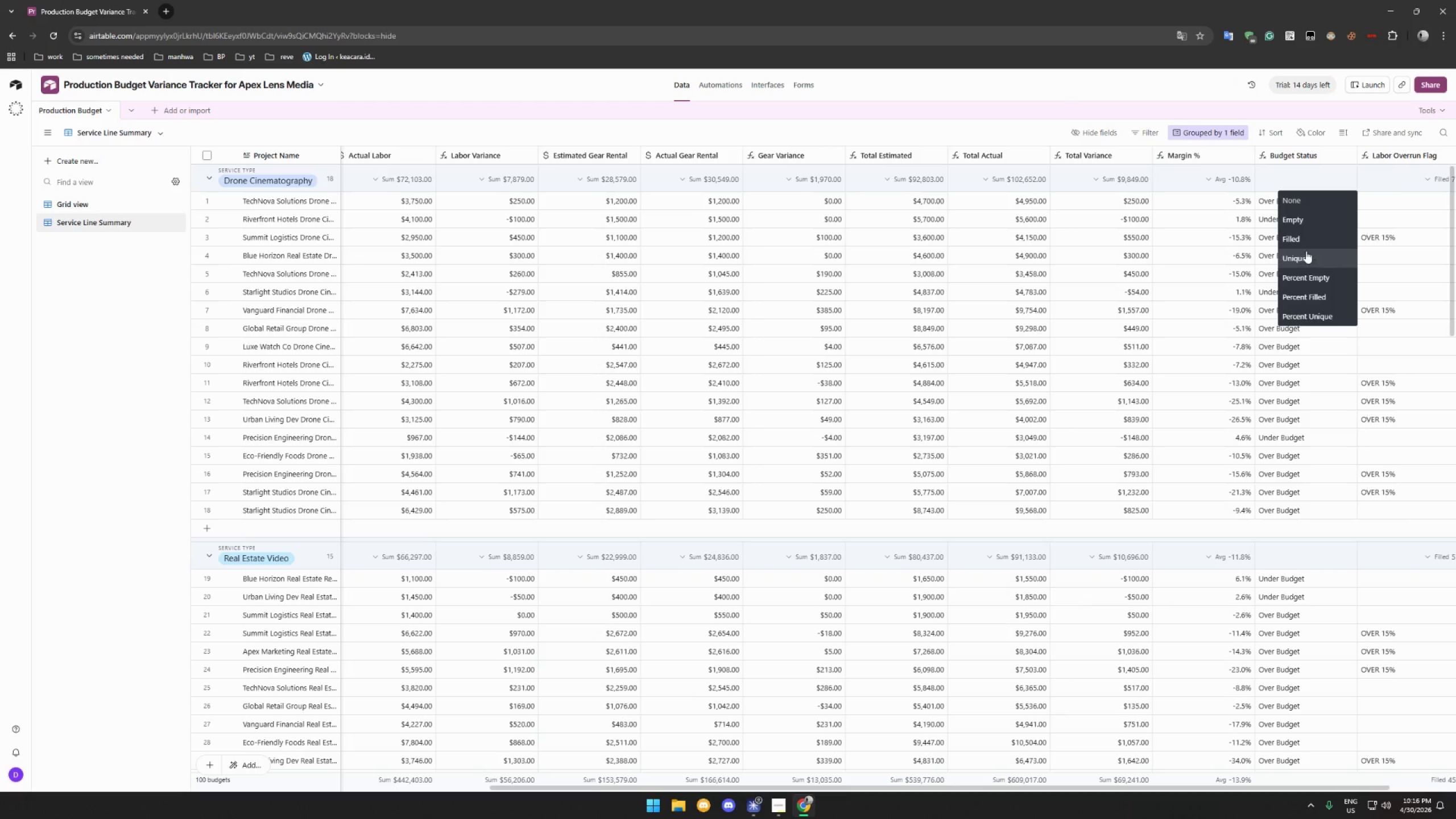 
left_click([1308, 238])
 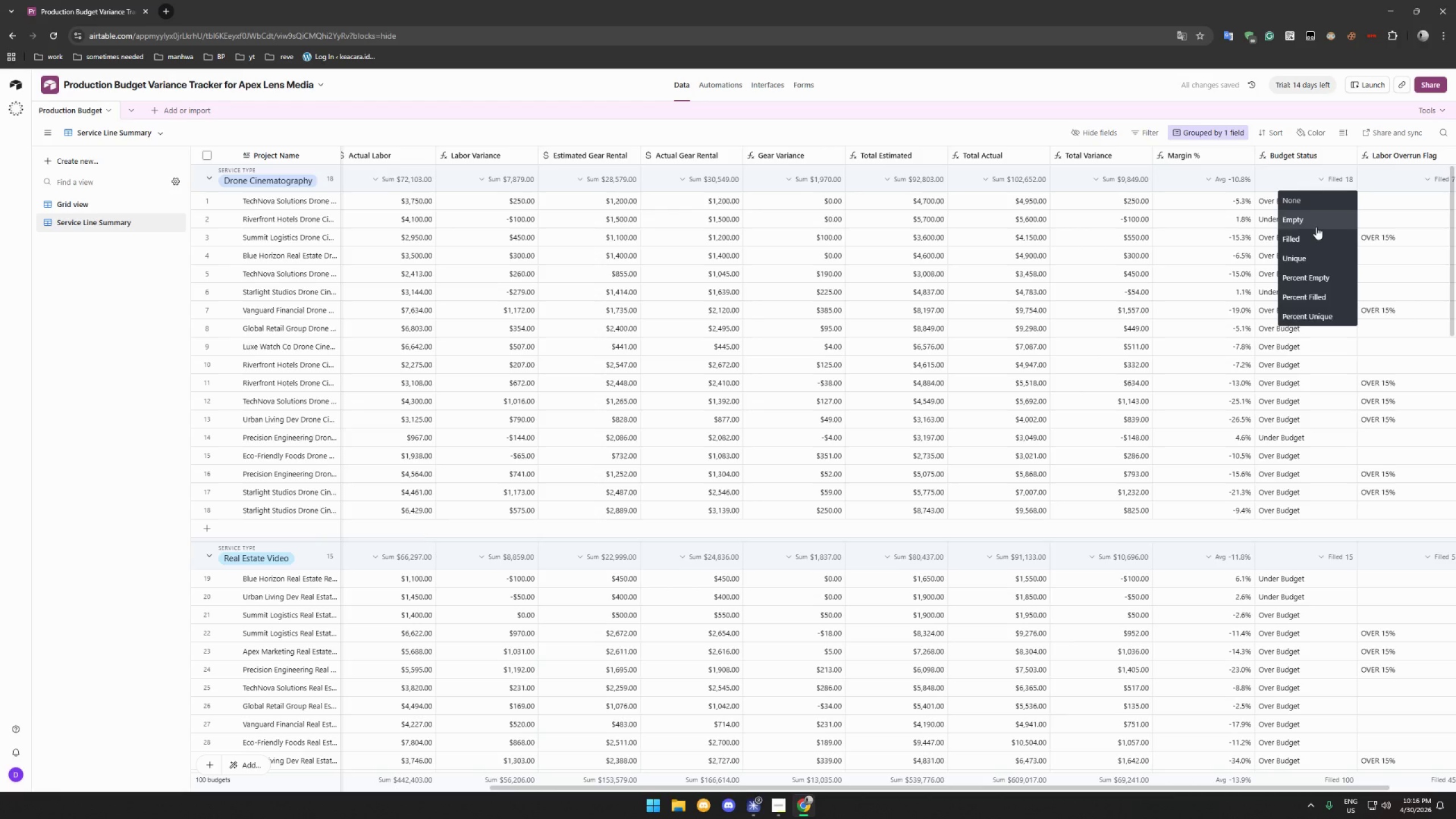 
scroll: coordinate [1325, 288], scroll_direction: down, amount: 5.0
 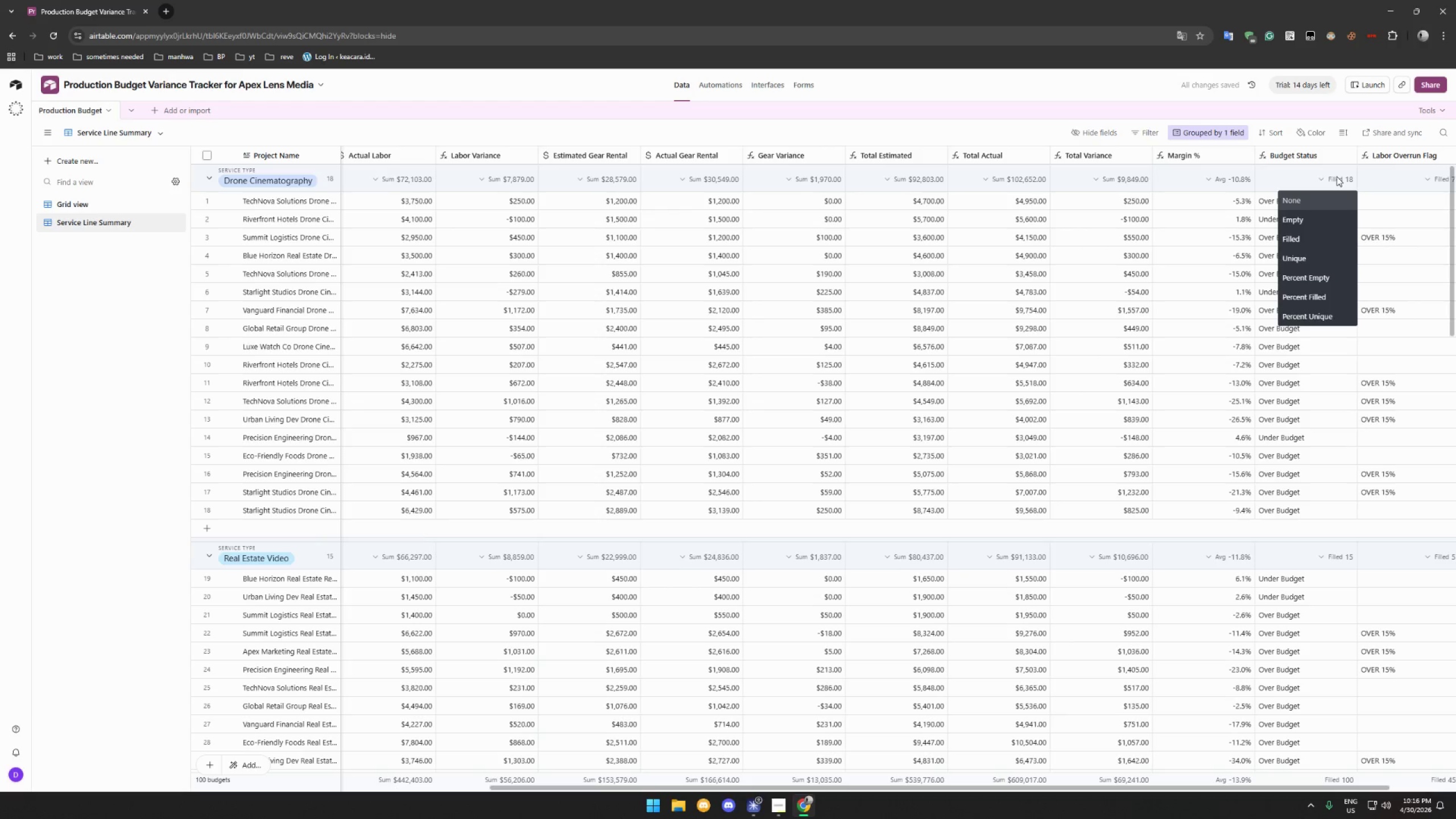 
left_click([1337, 176])
 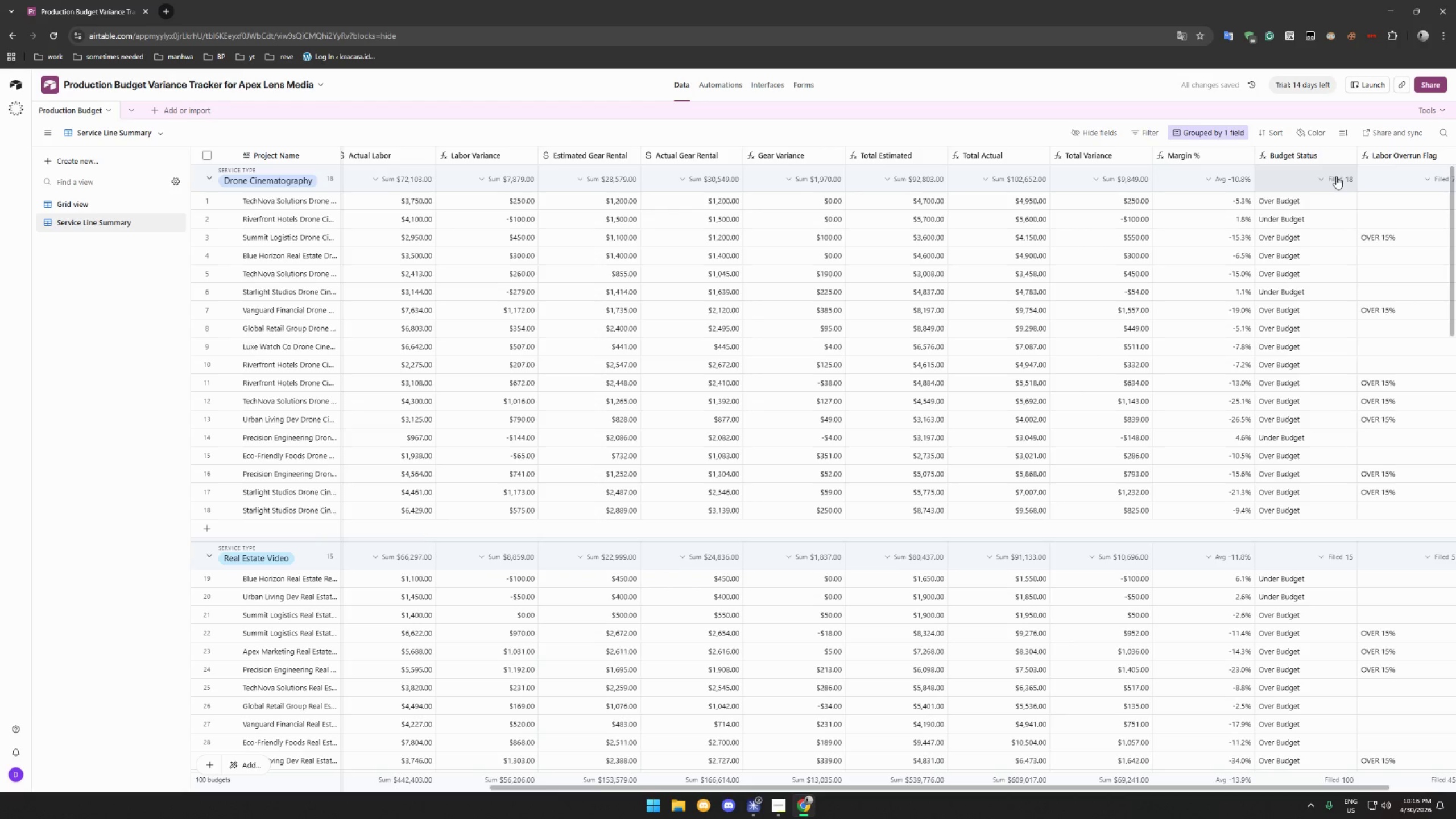 
right_click([1336, 176])
 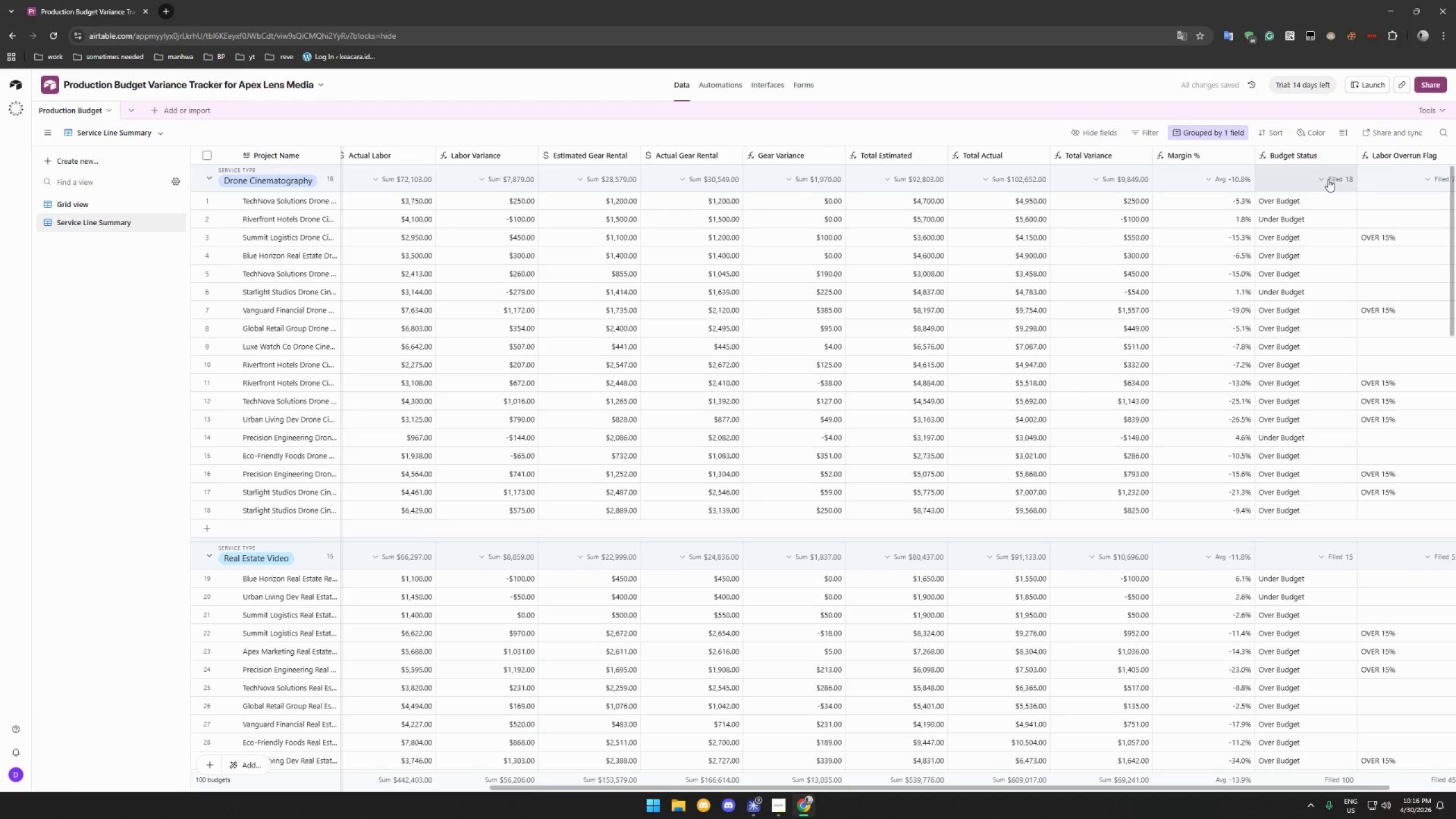 
left_click([1322, 177])
 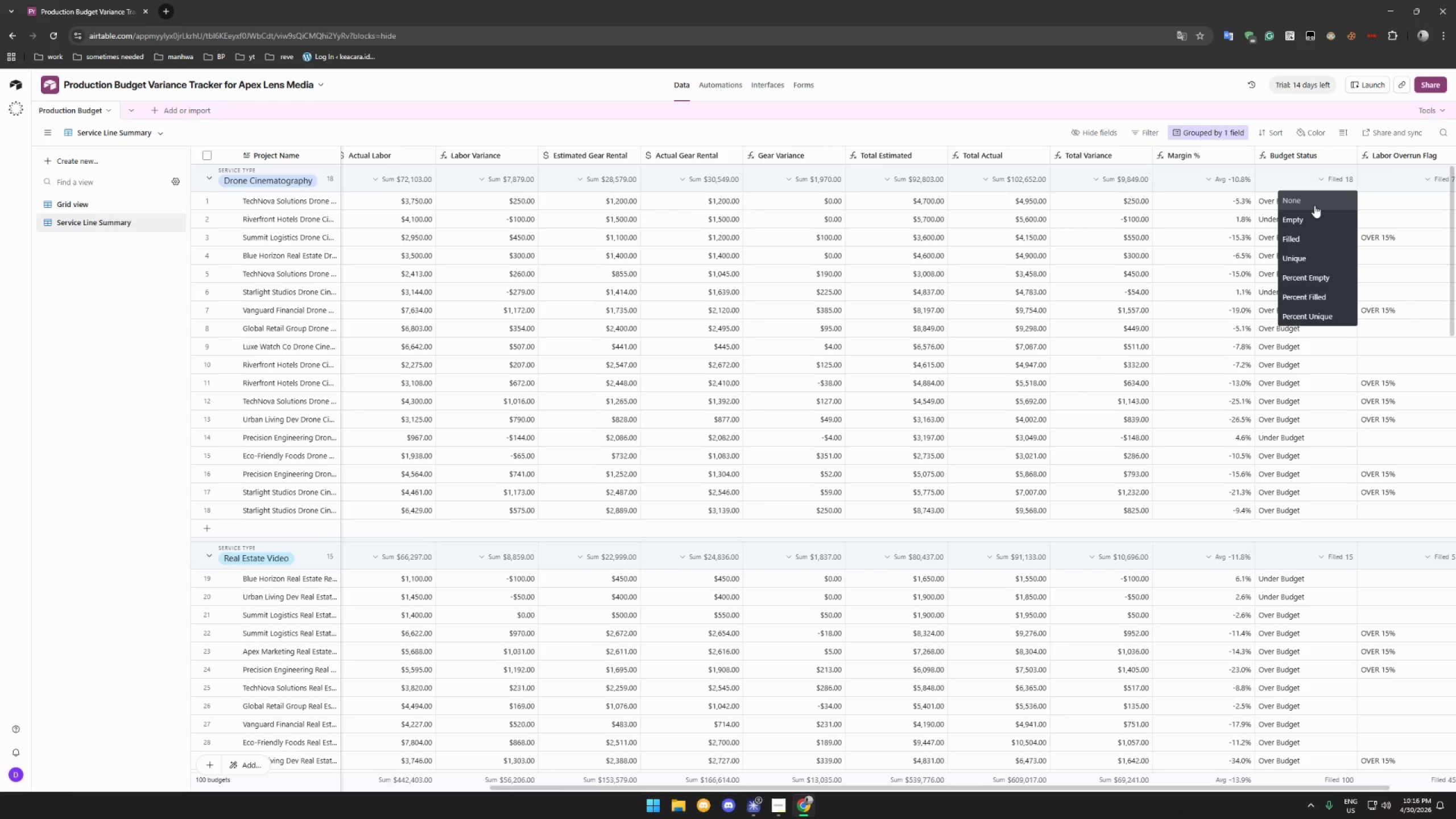 
left_click([1314, 206])
 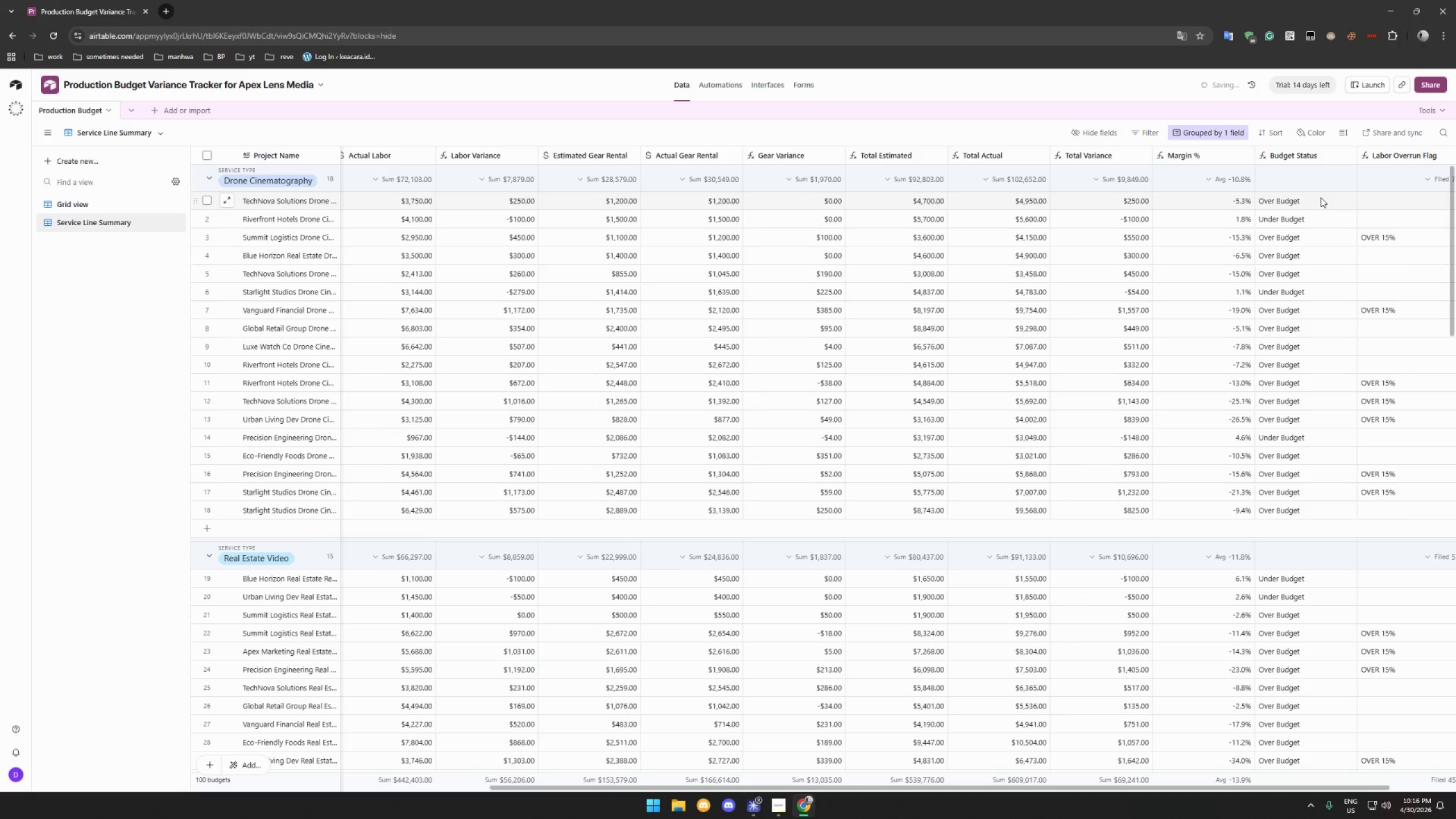 
scroll: coordinate [1317, 255], scroll_direction: down, amount: 39.0
 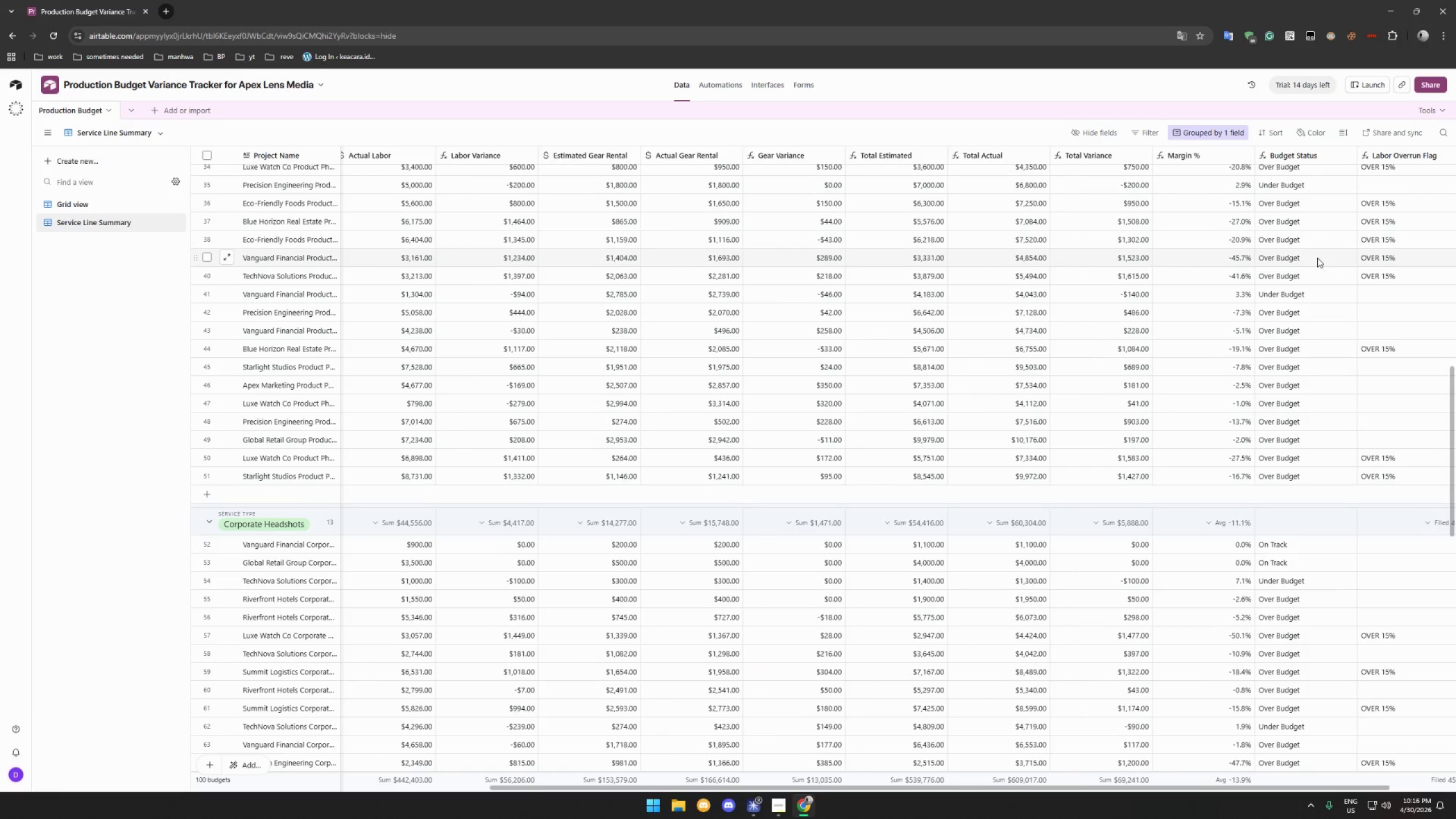 
wait(16.37)
 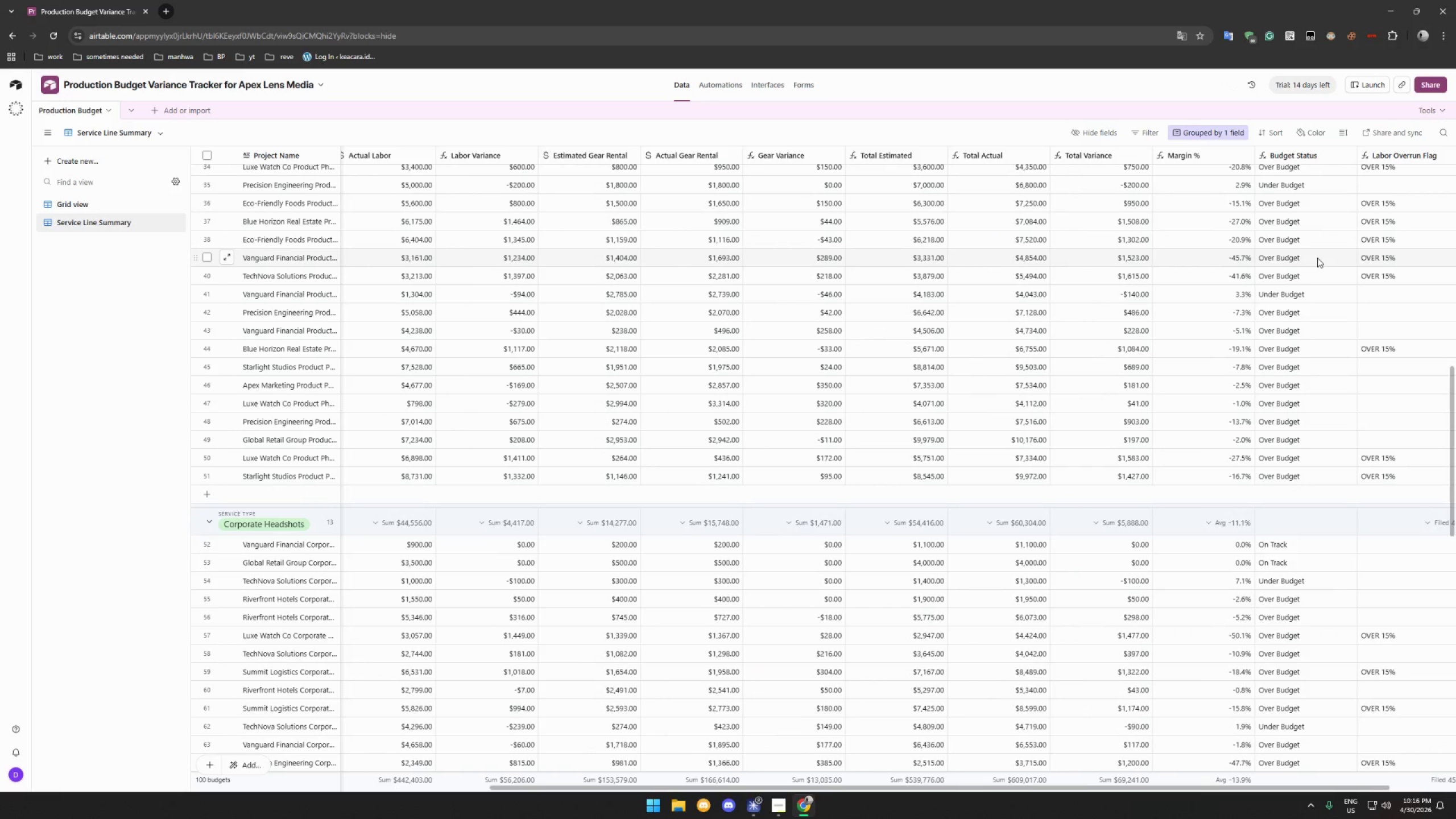 
scroll: coordinate [1313, 258], scroll_direction: down, amount: 11.0
 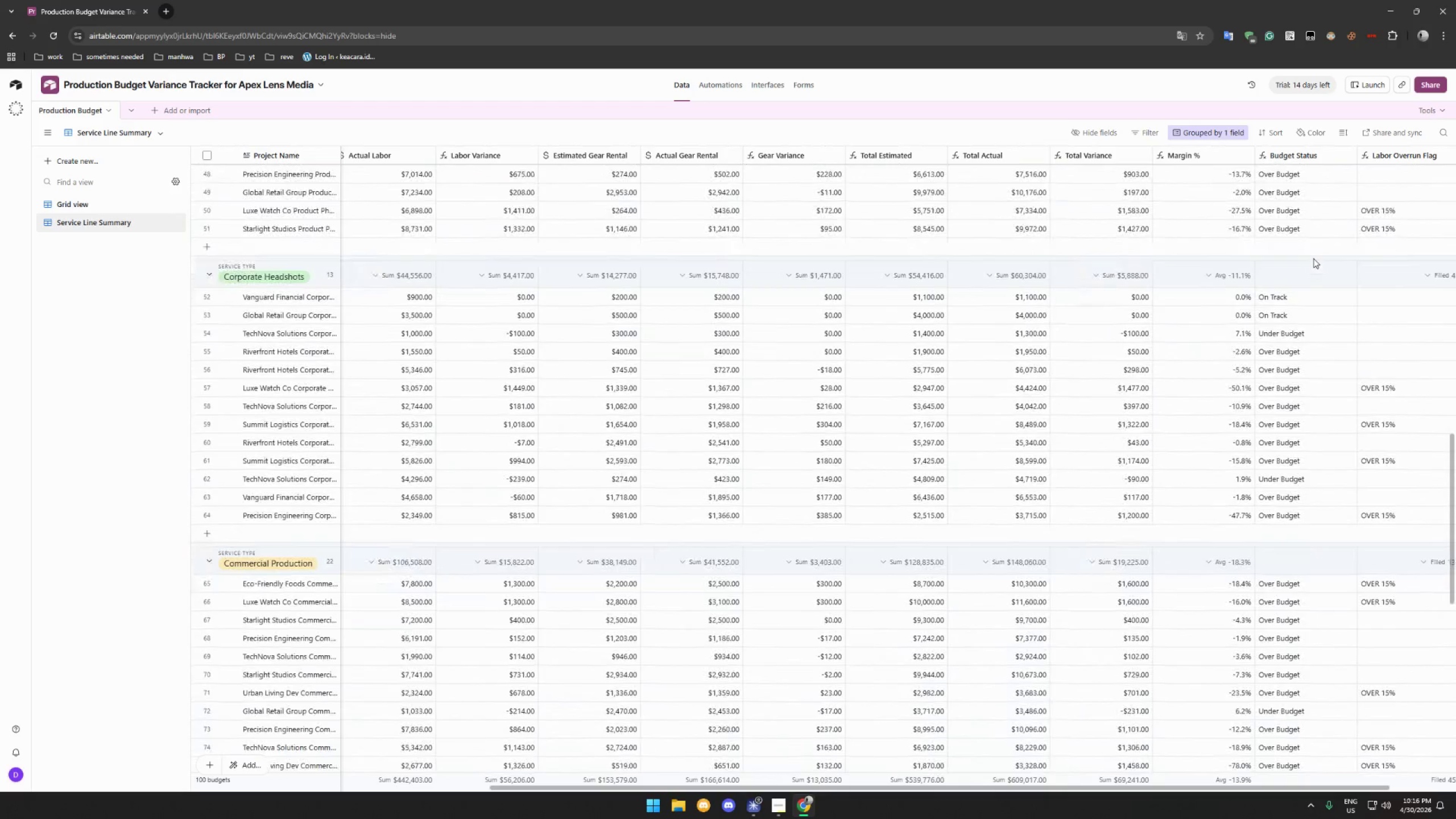 
wait(10.37)
 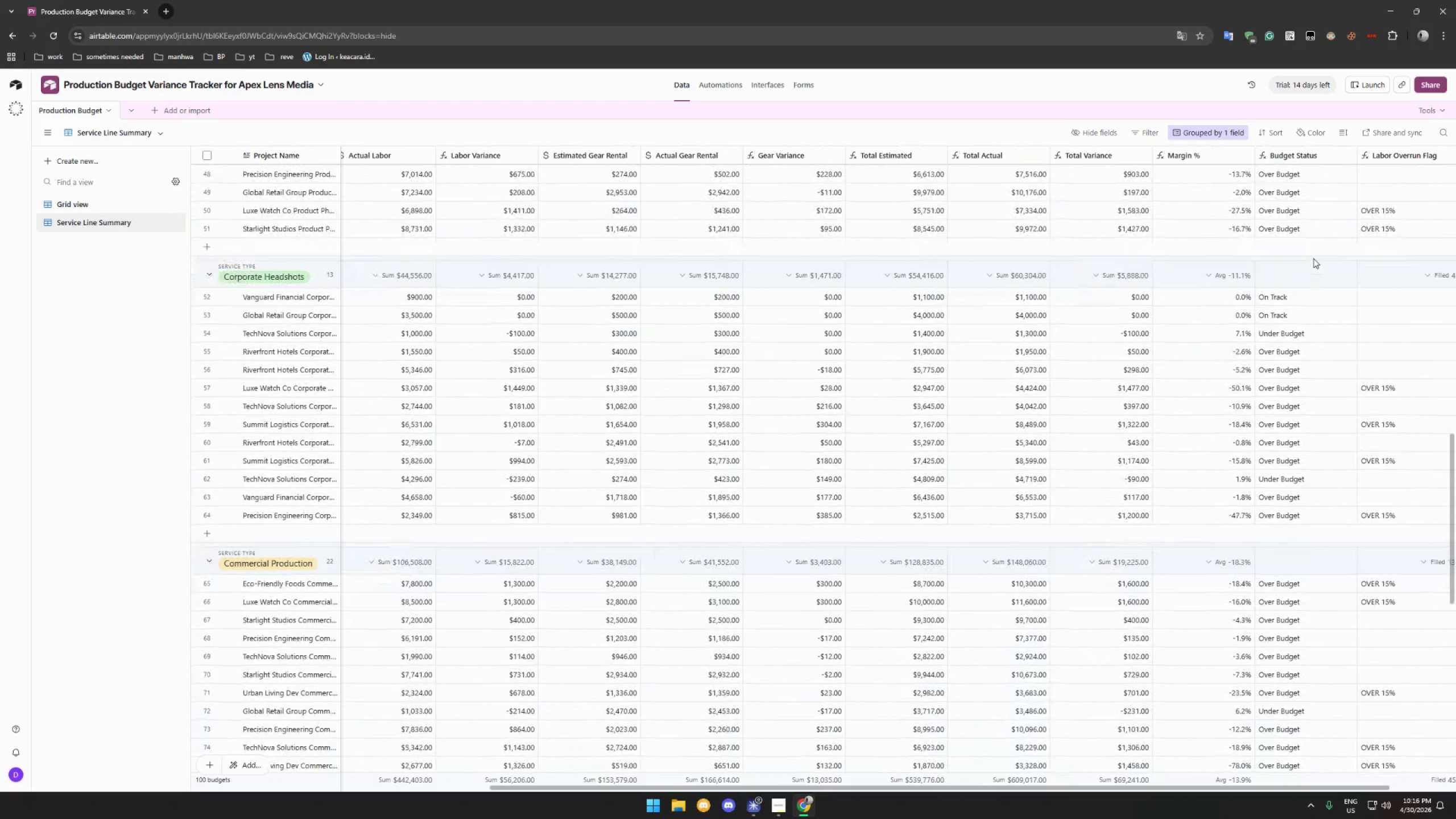 
left_click([93, 206])
 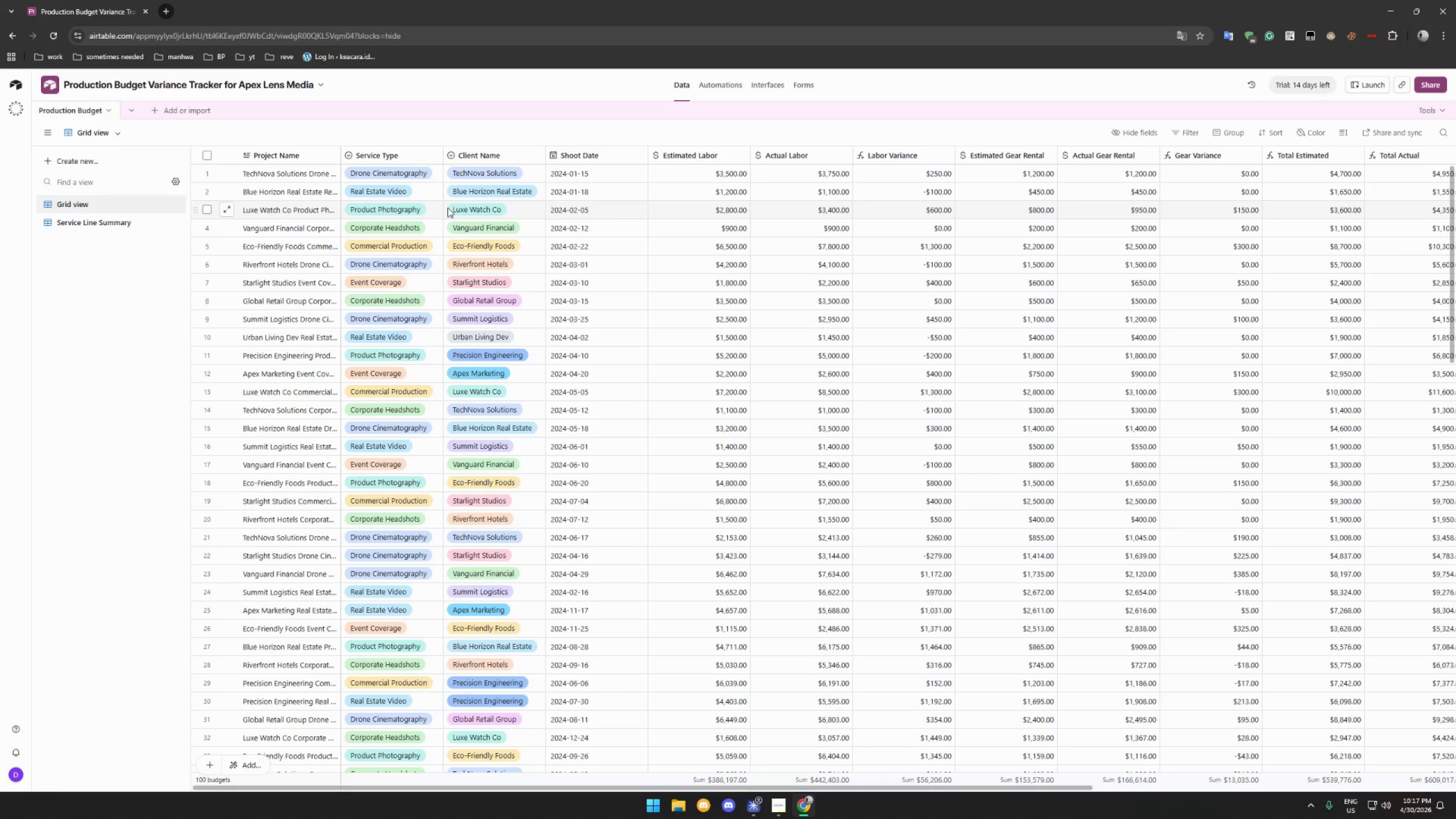 
wait(10.41)
 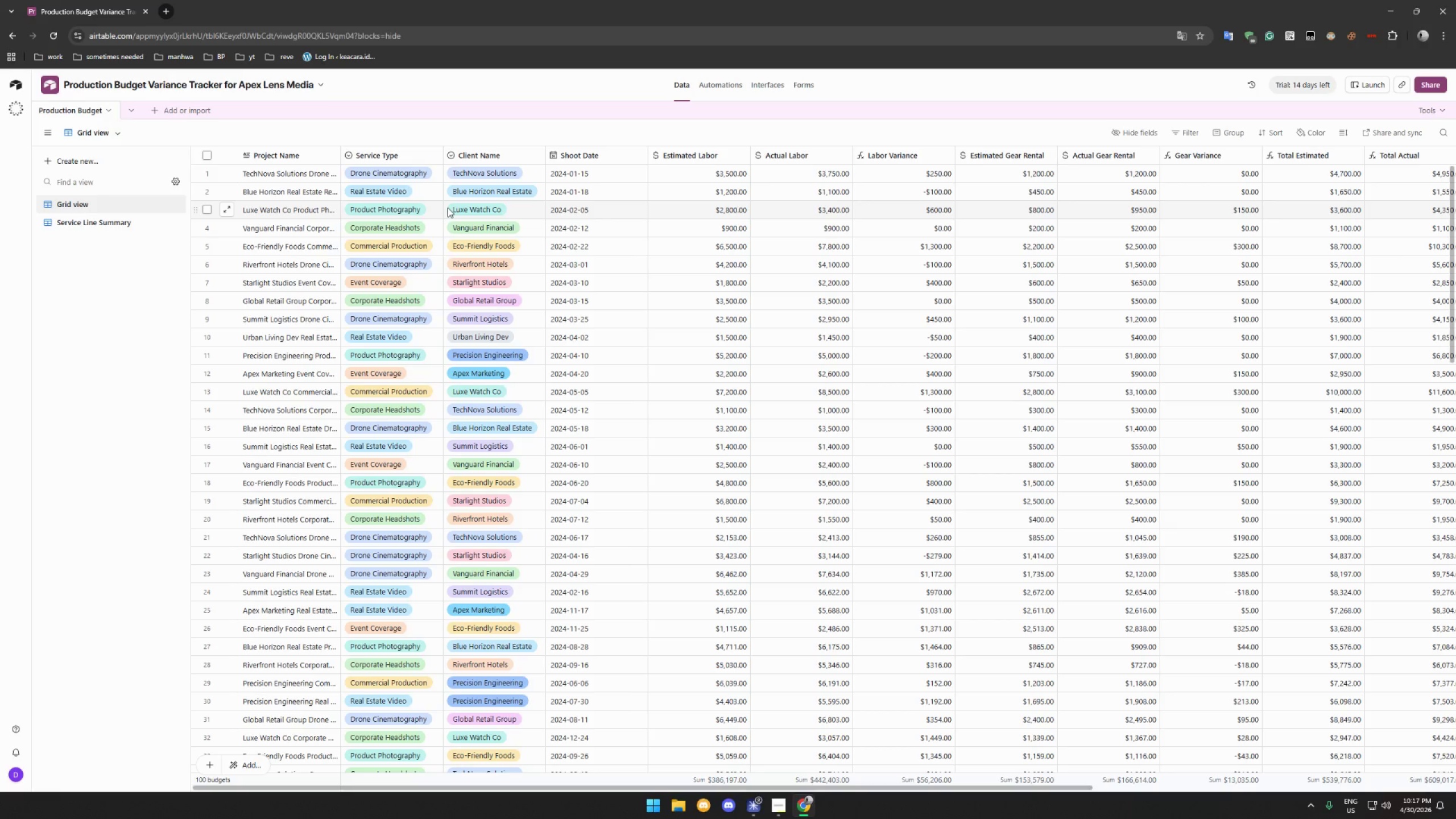 
left_click([1309, 134])
 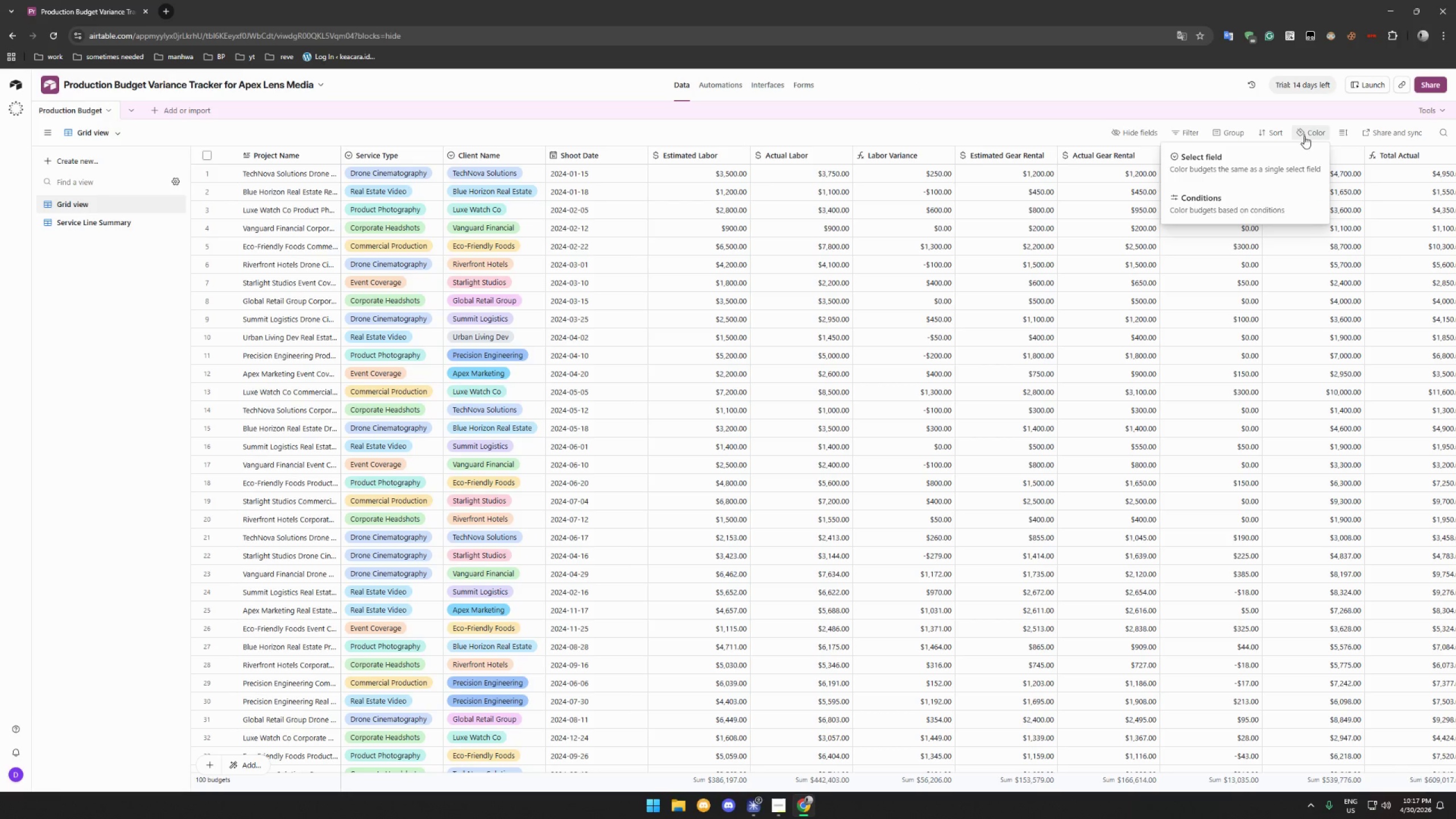 
wait(9.25)
 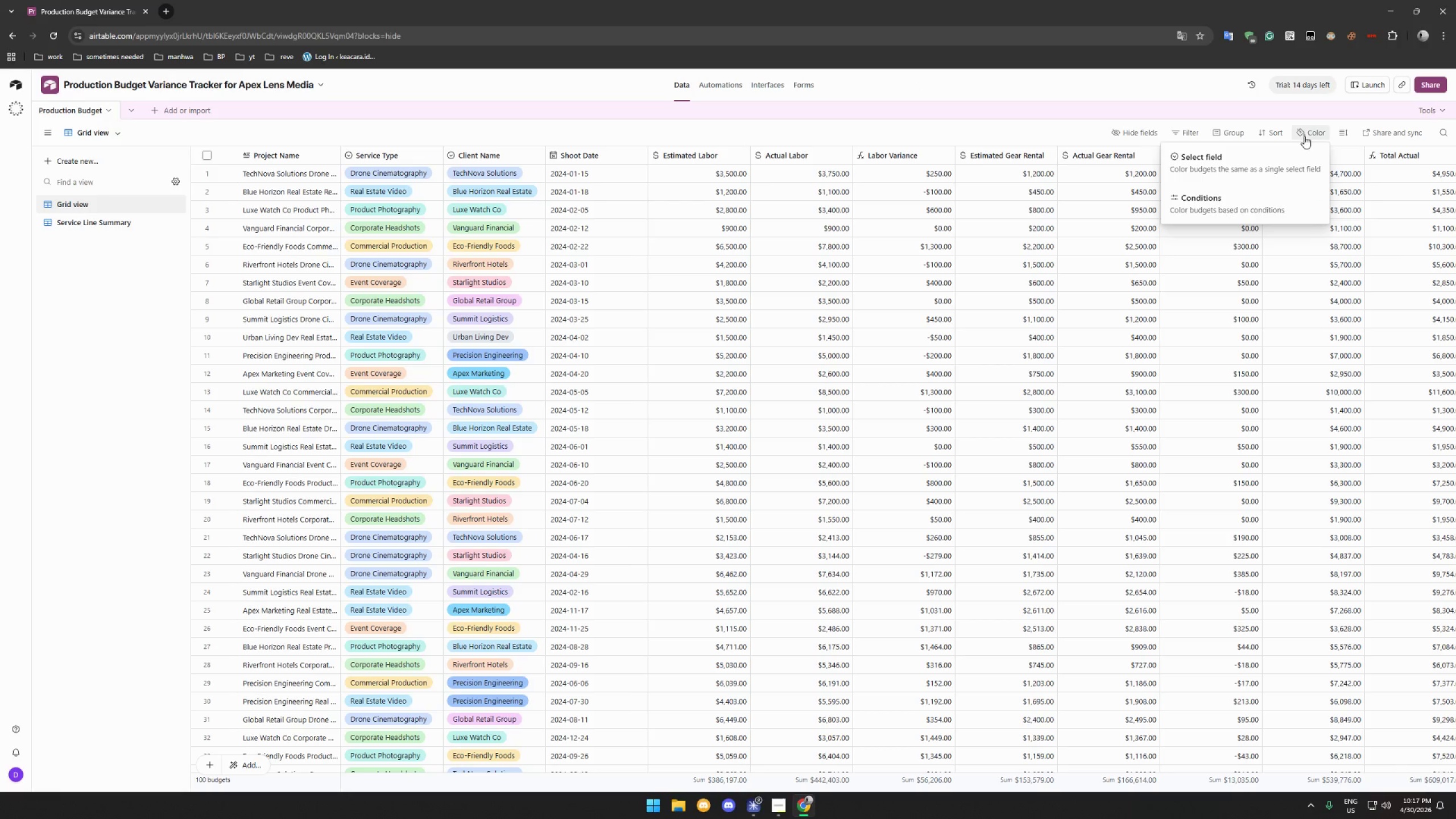 
left_click([1244, 200])
 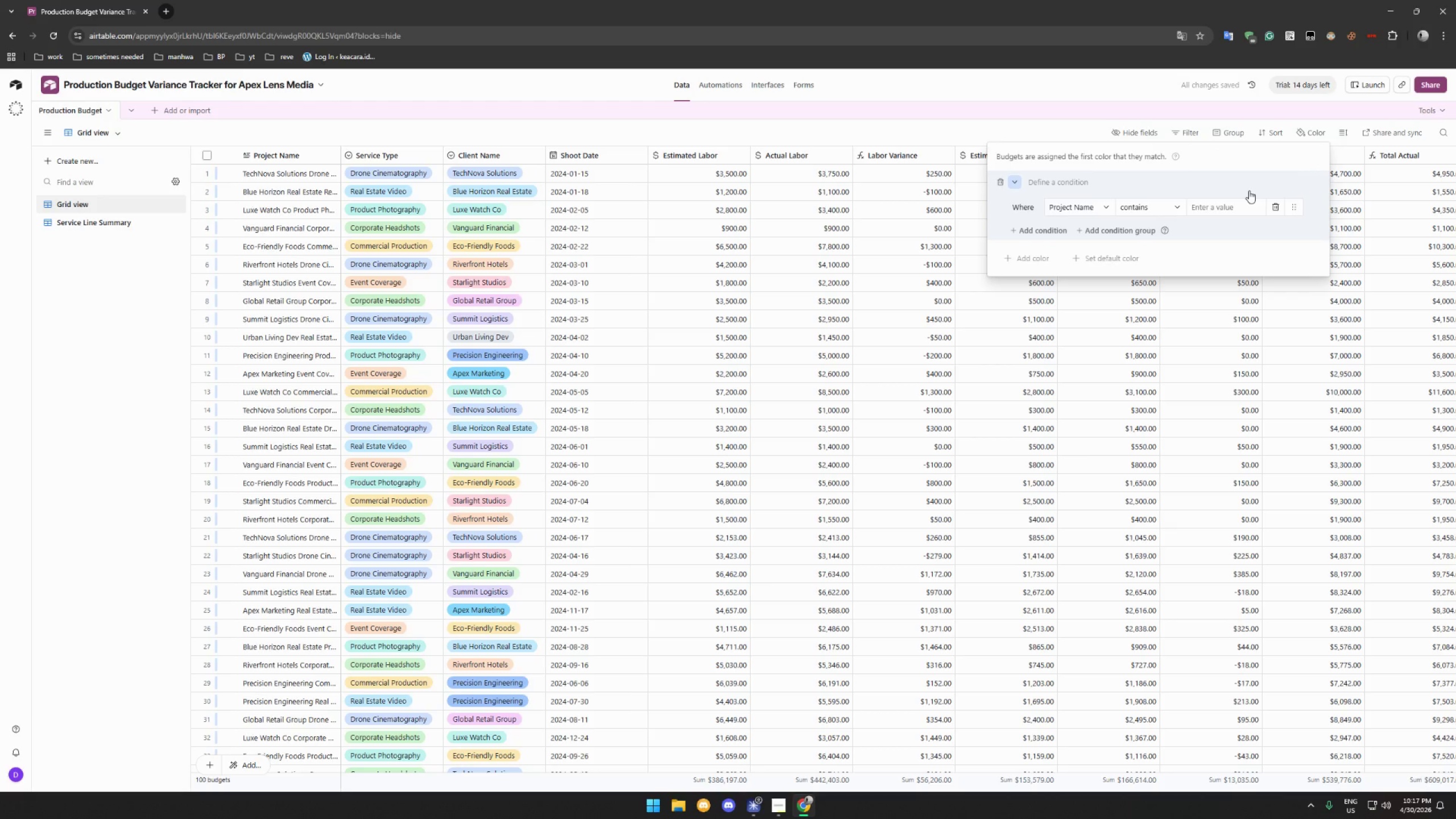 
wait(9.94)
 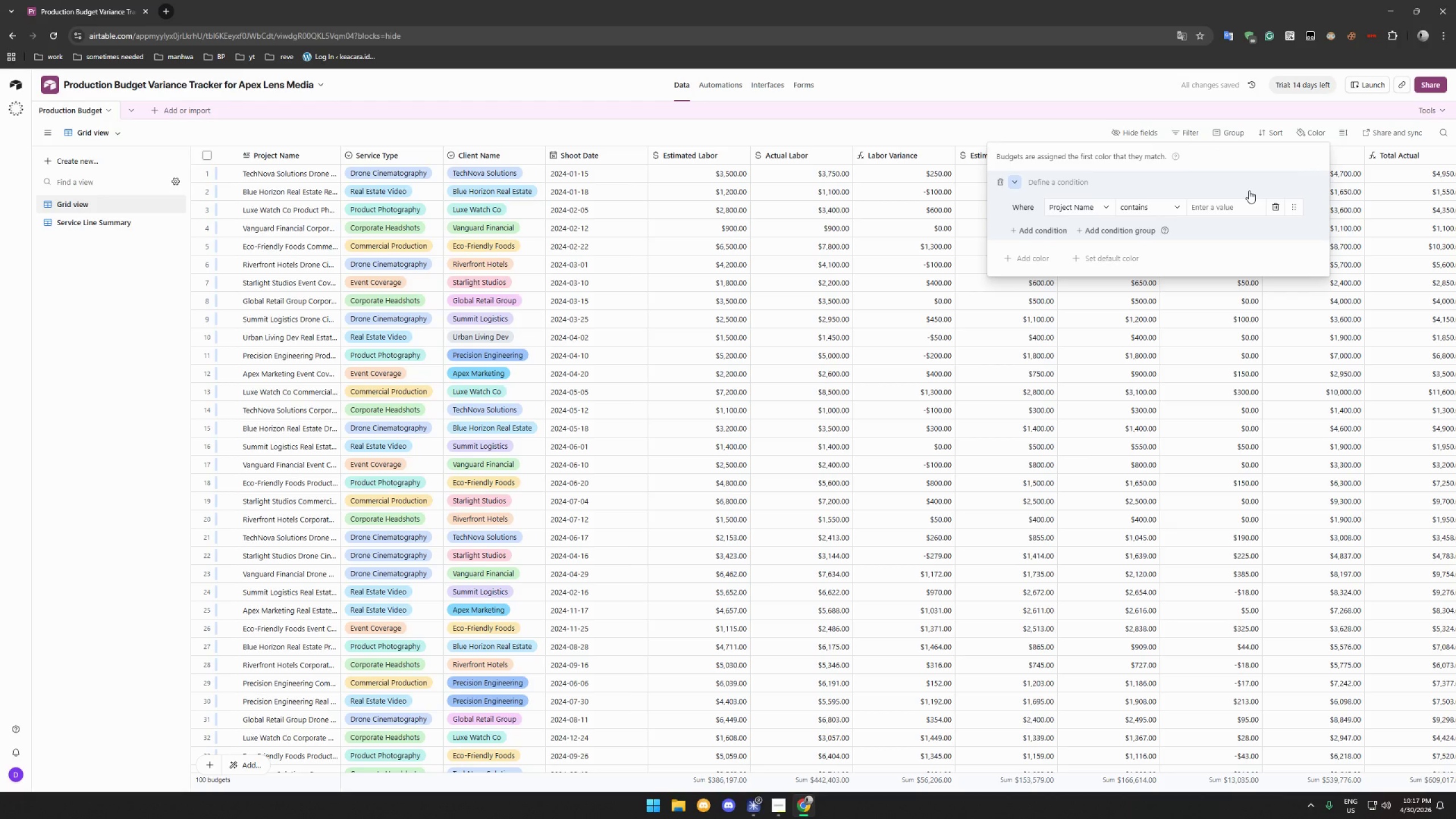 
left_click([1091, 208])
 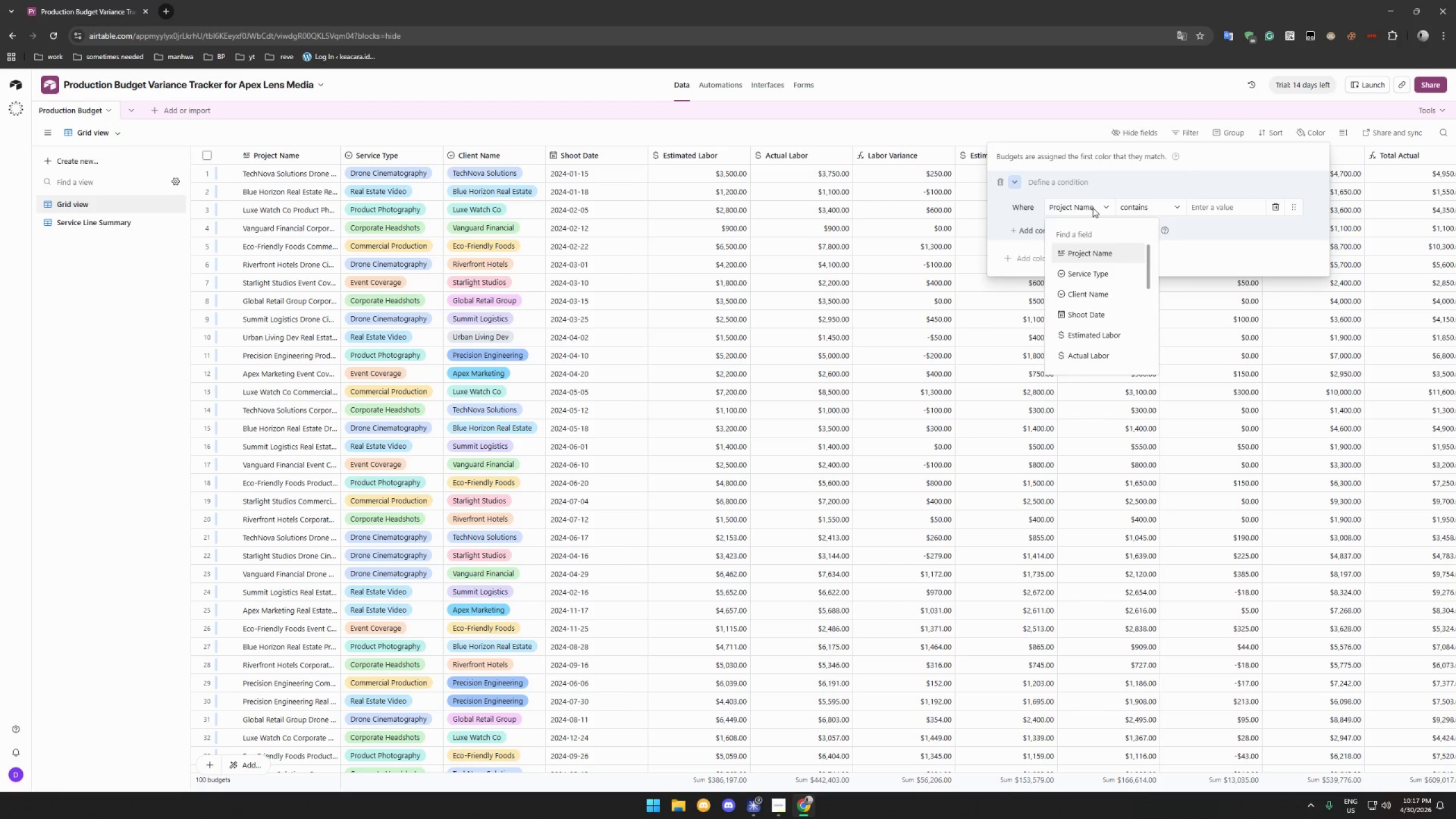 
left_click([1093, 208])
 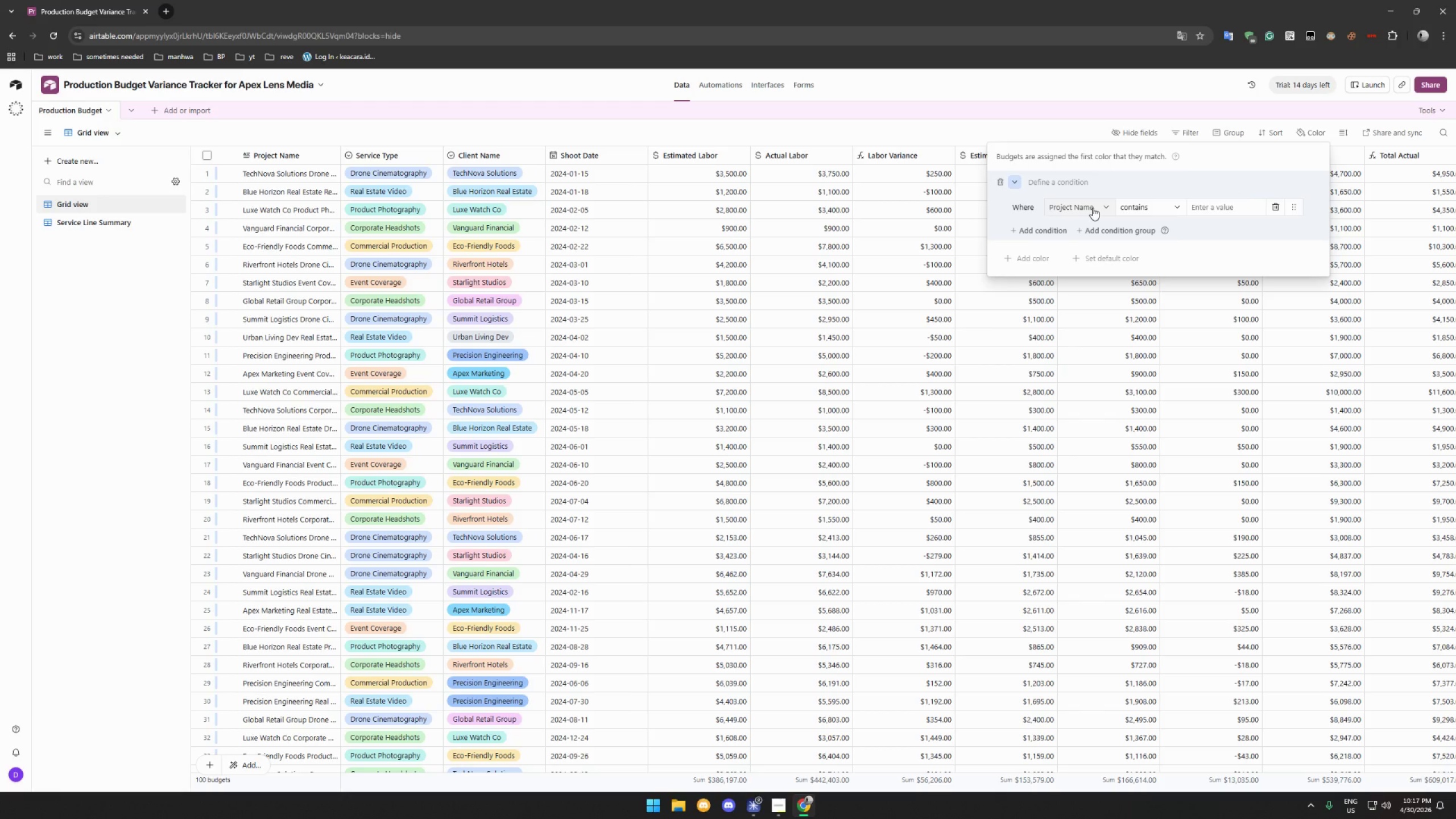 
wait(6.48)
 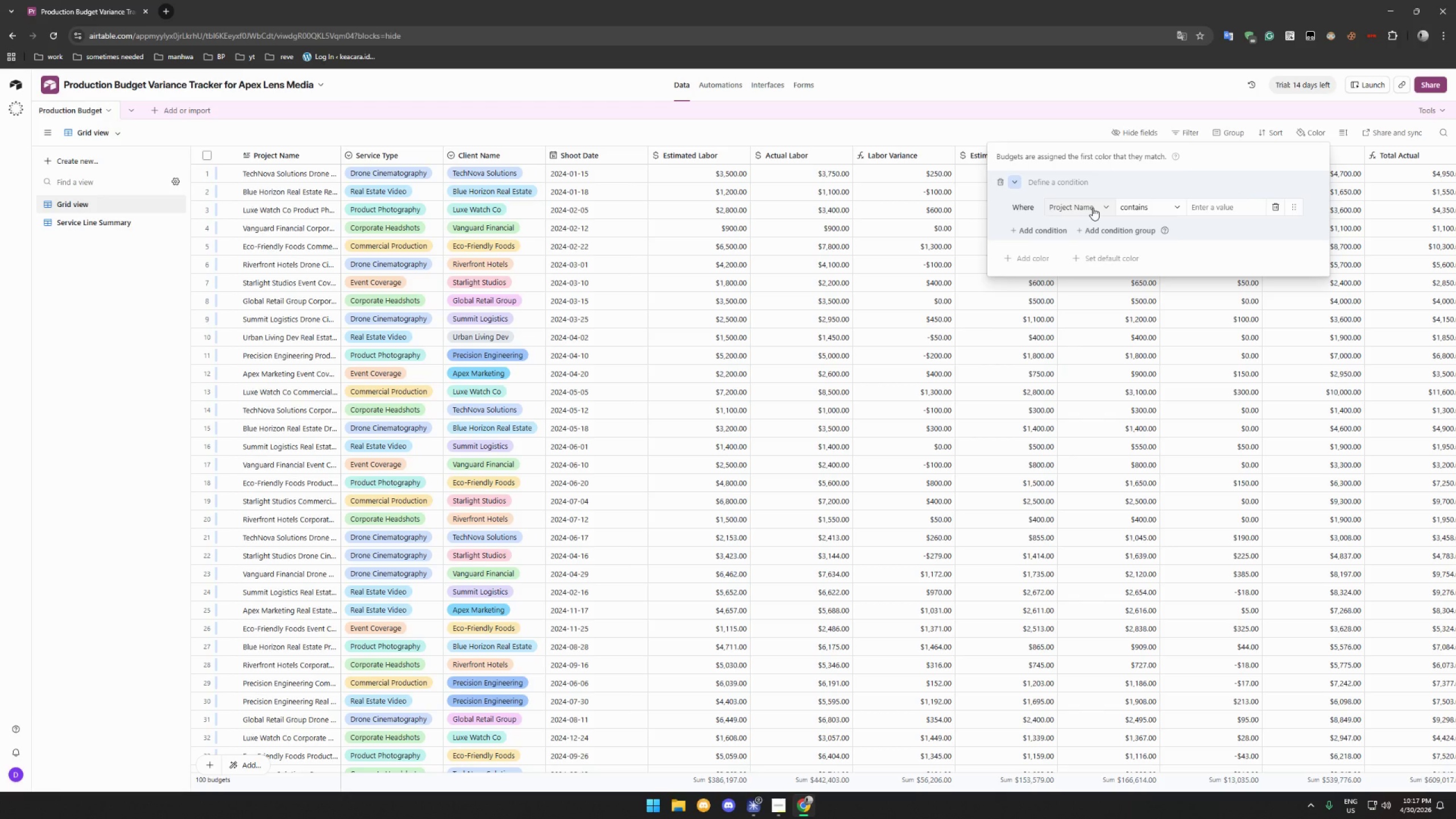 
left_click([1093, 208])
 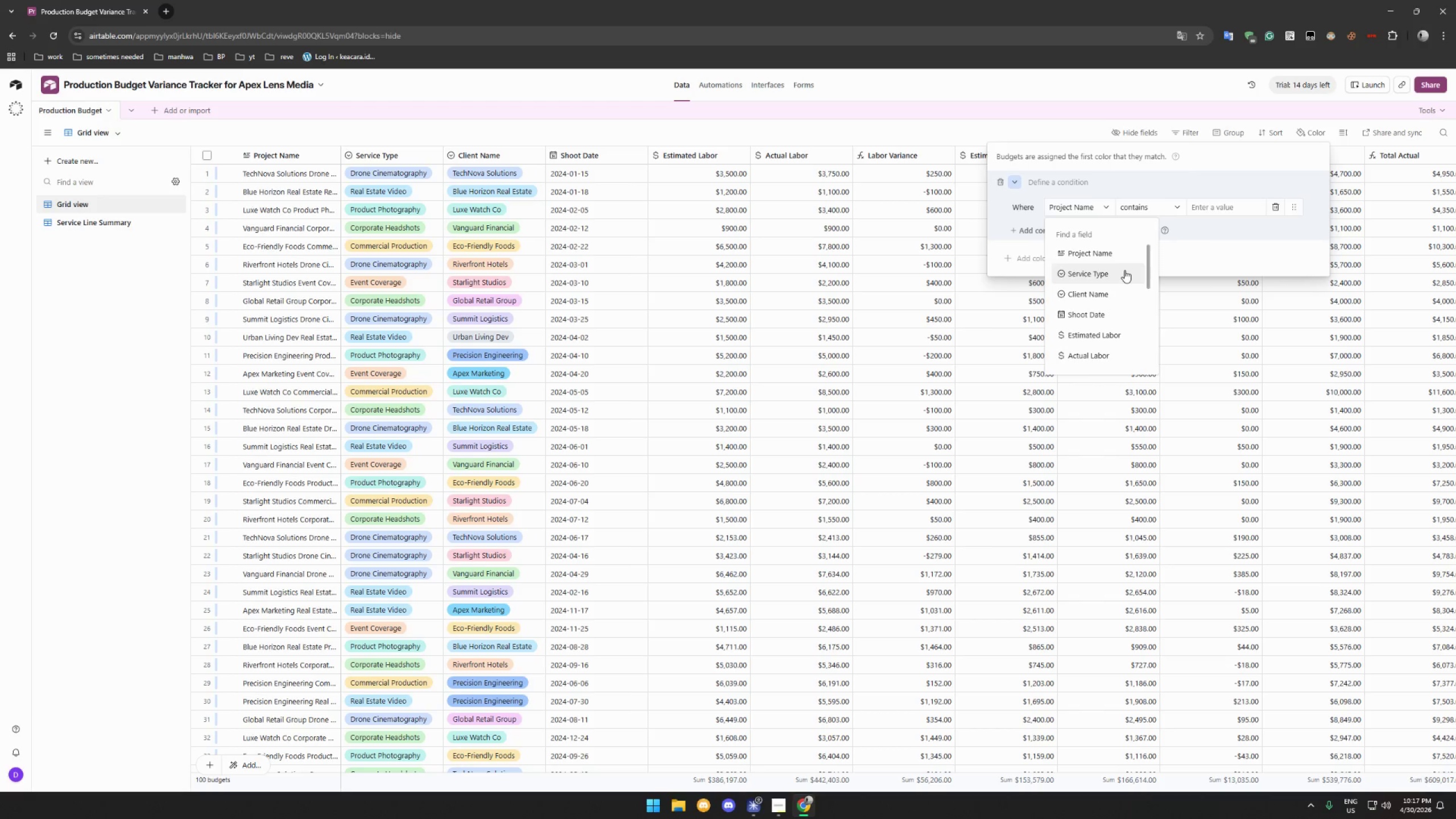 
scroll: coordinate [1122, 299], scroll_direction: down, amount: 13.0
 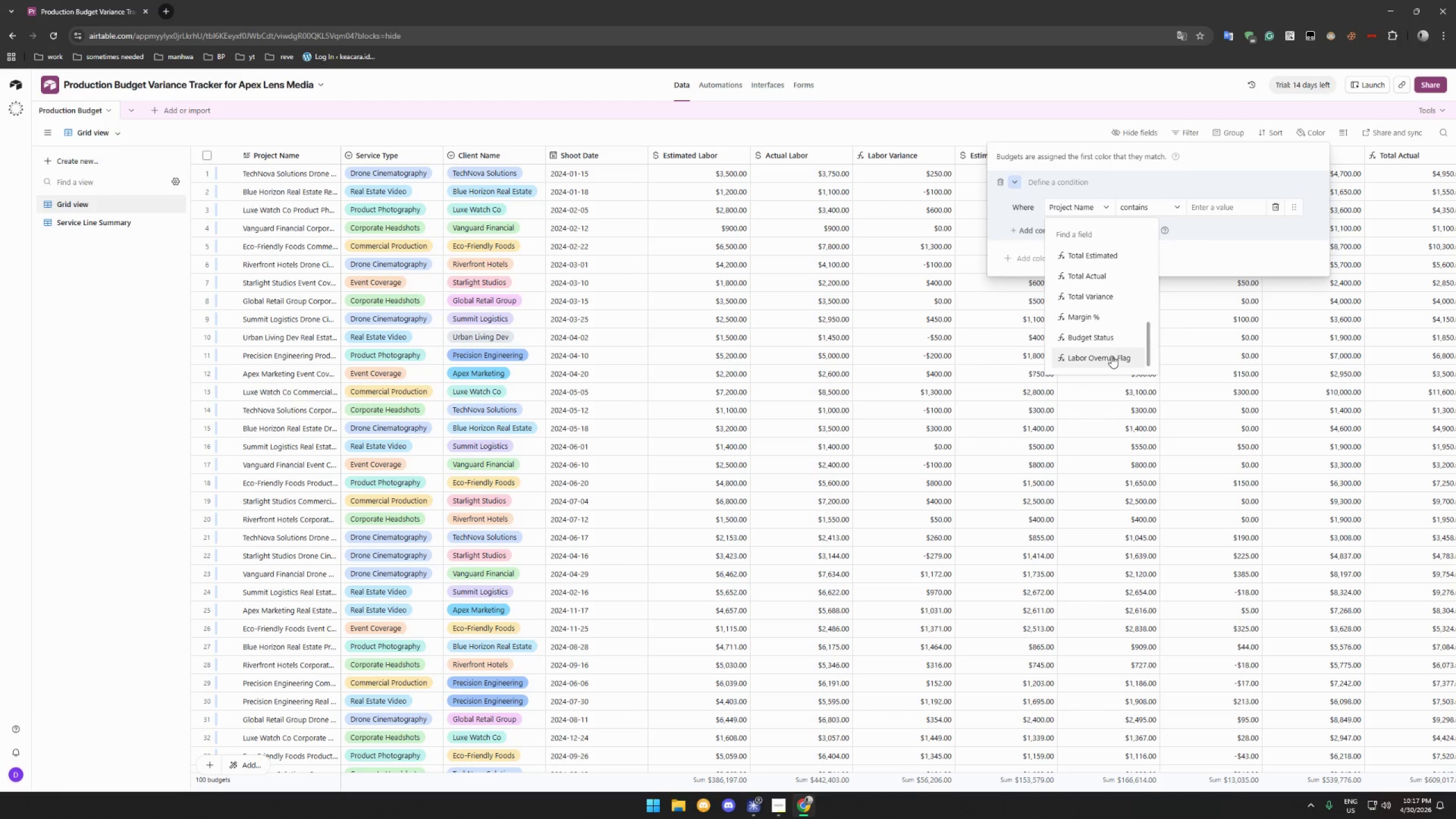 
left_click([1111, 358])
 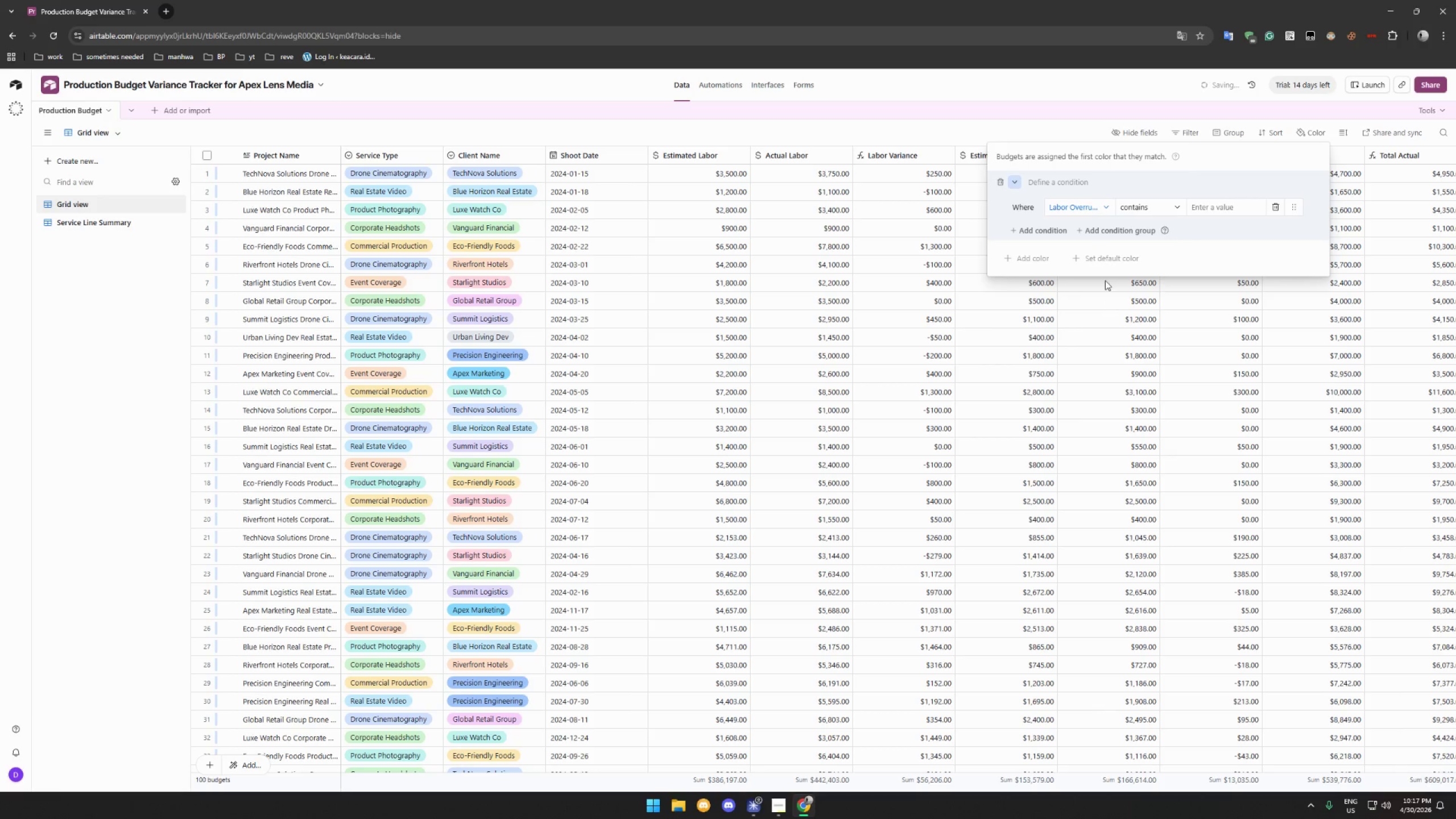 
mouse_move([1116, 262])
 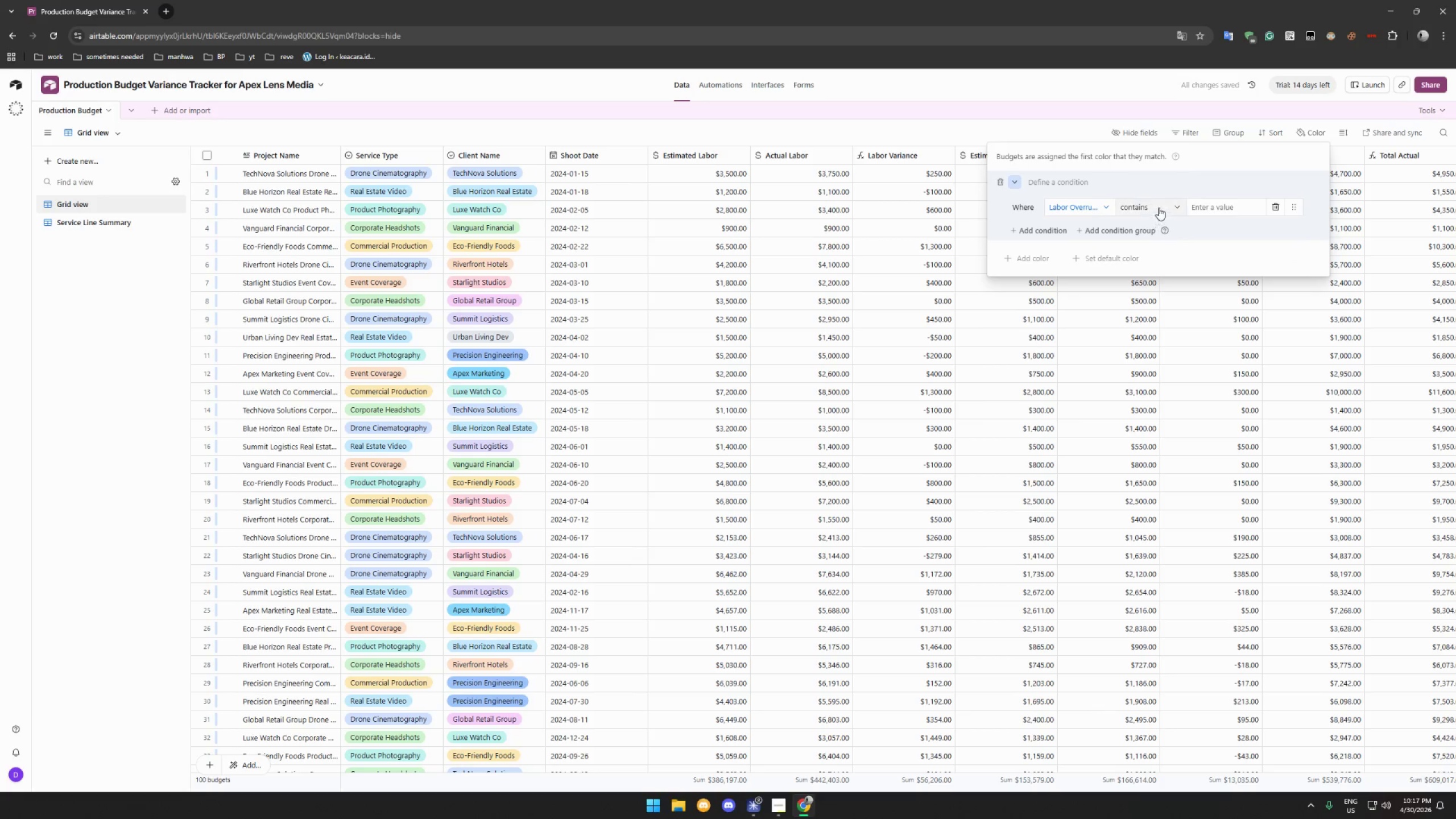 
left_click([1159, 207])
 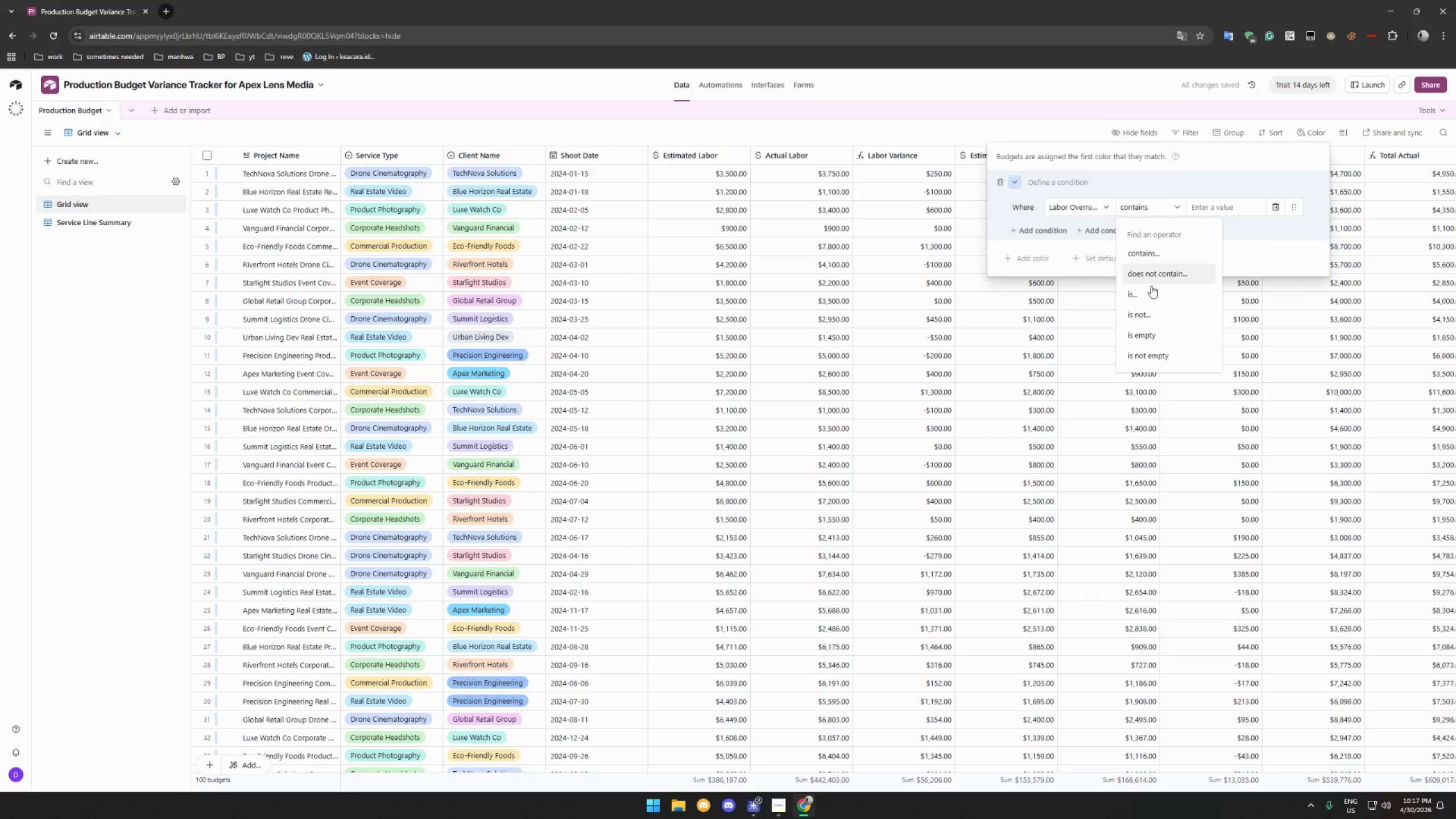 
left_click([1149, 294])
 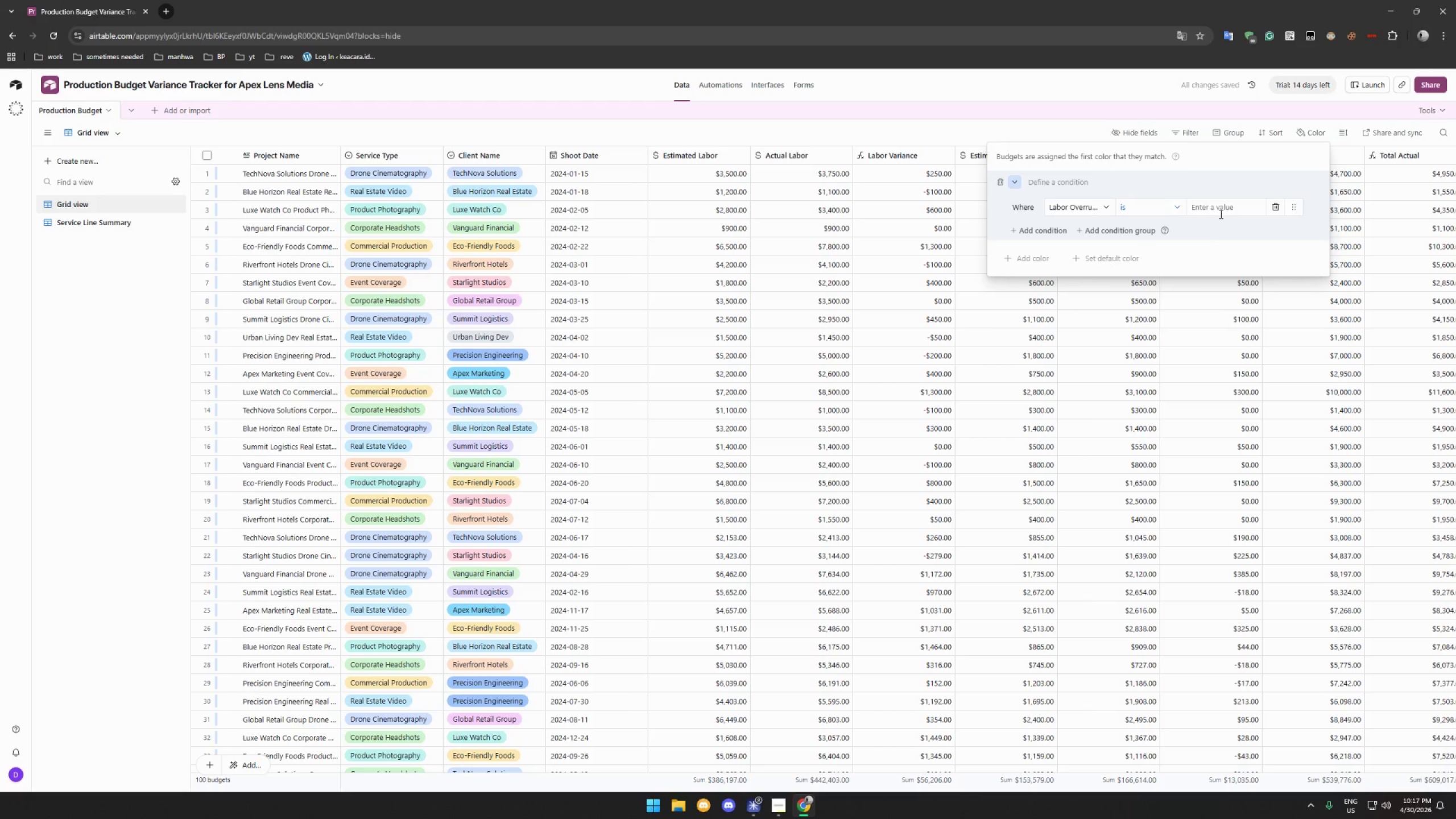 
left_click([1239, 207])
 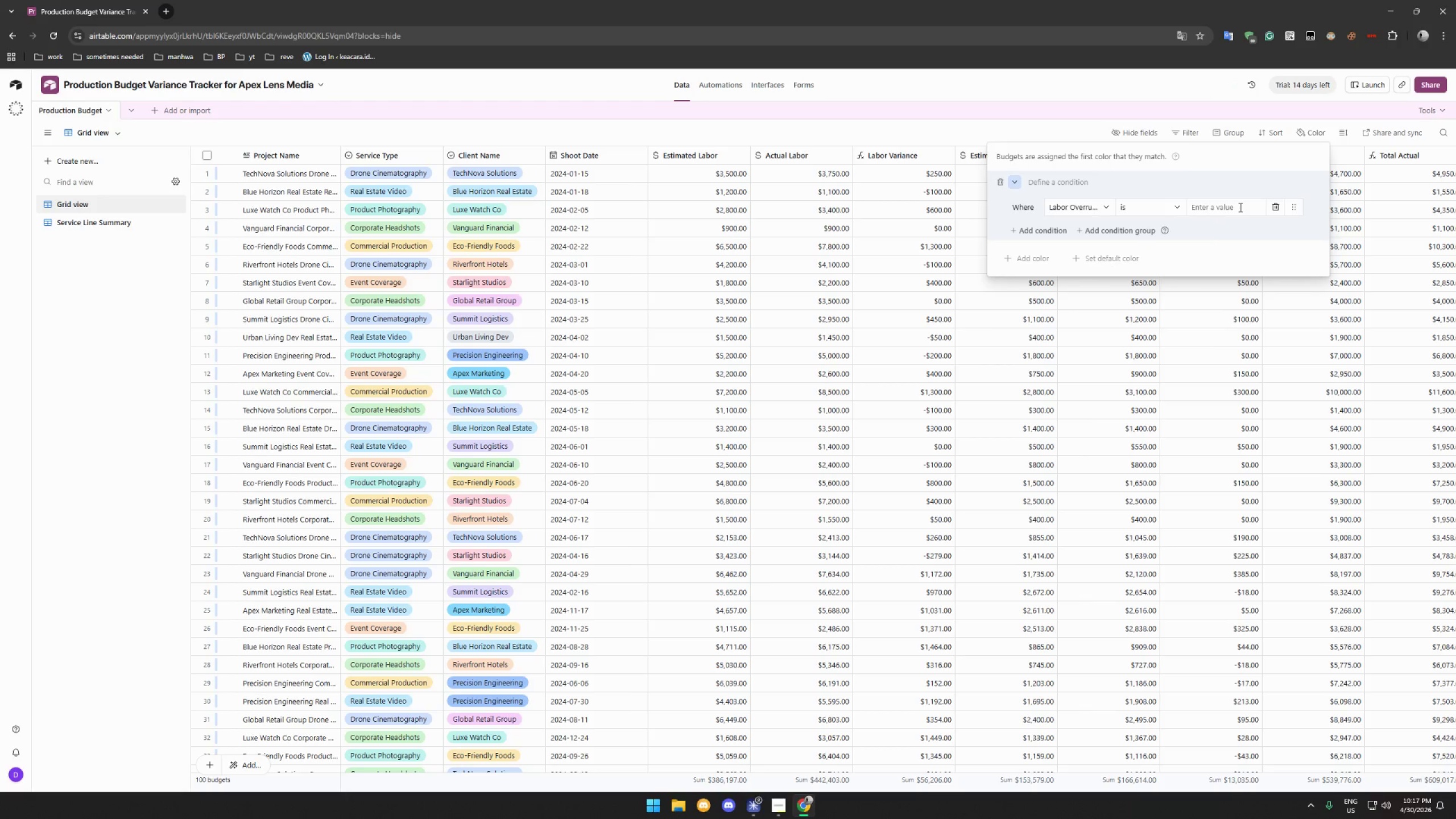 
type(OVER 15%)
 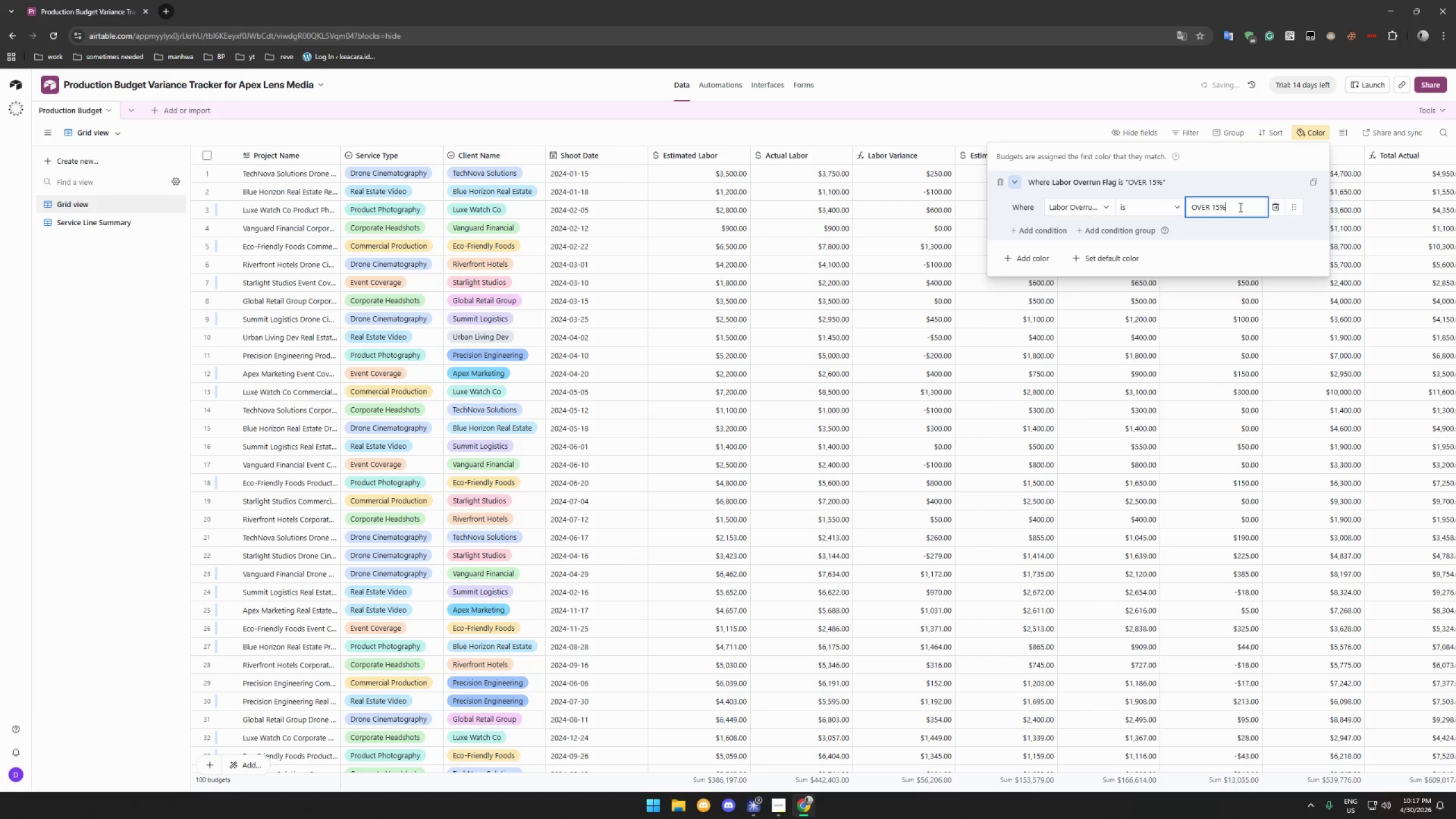 
left_click([1012, 182])
 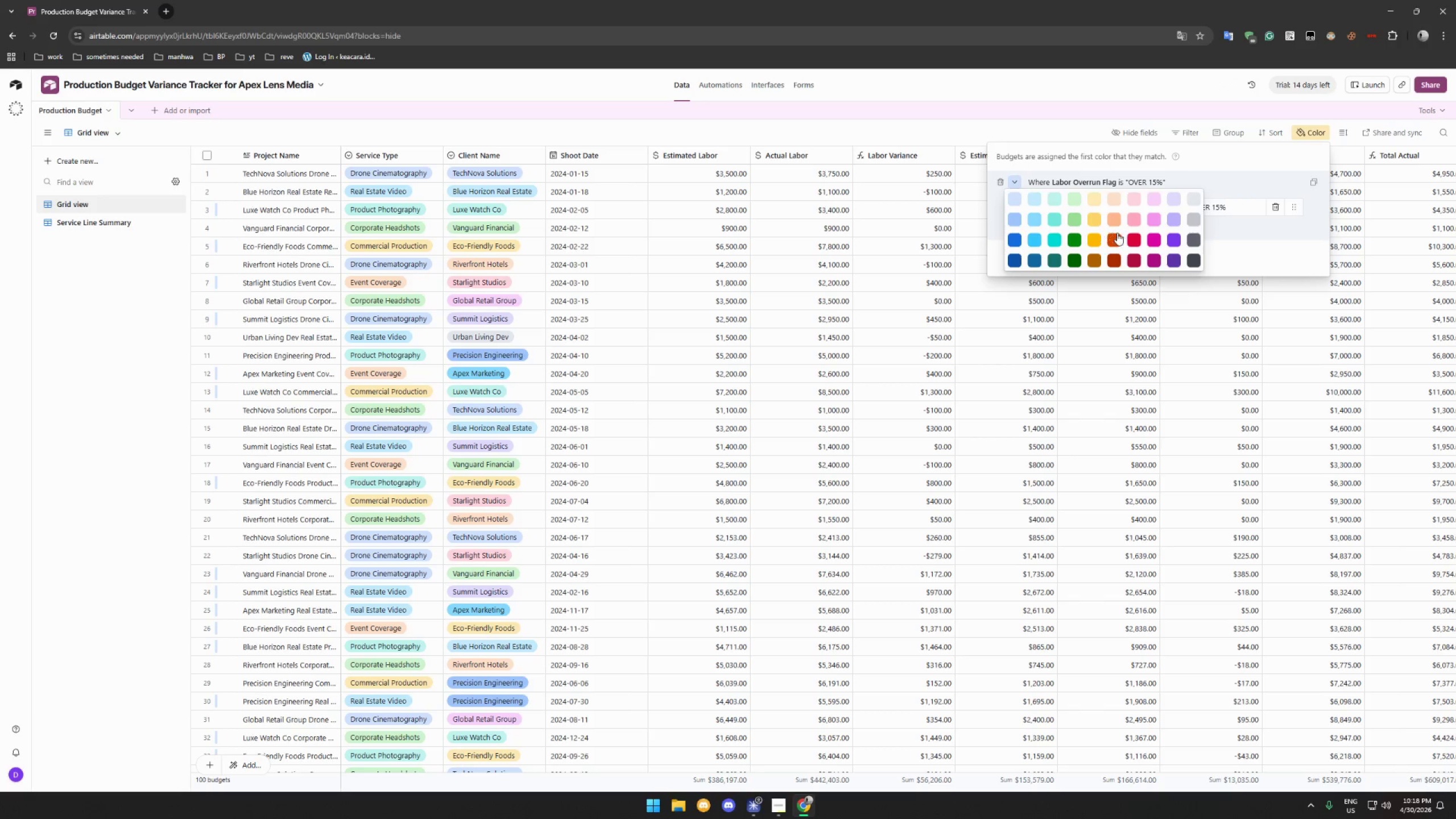 
wait(7.36)
 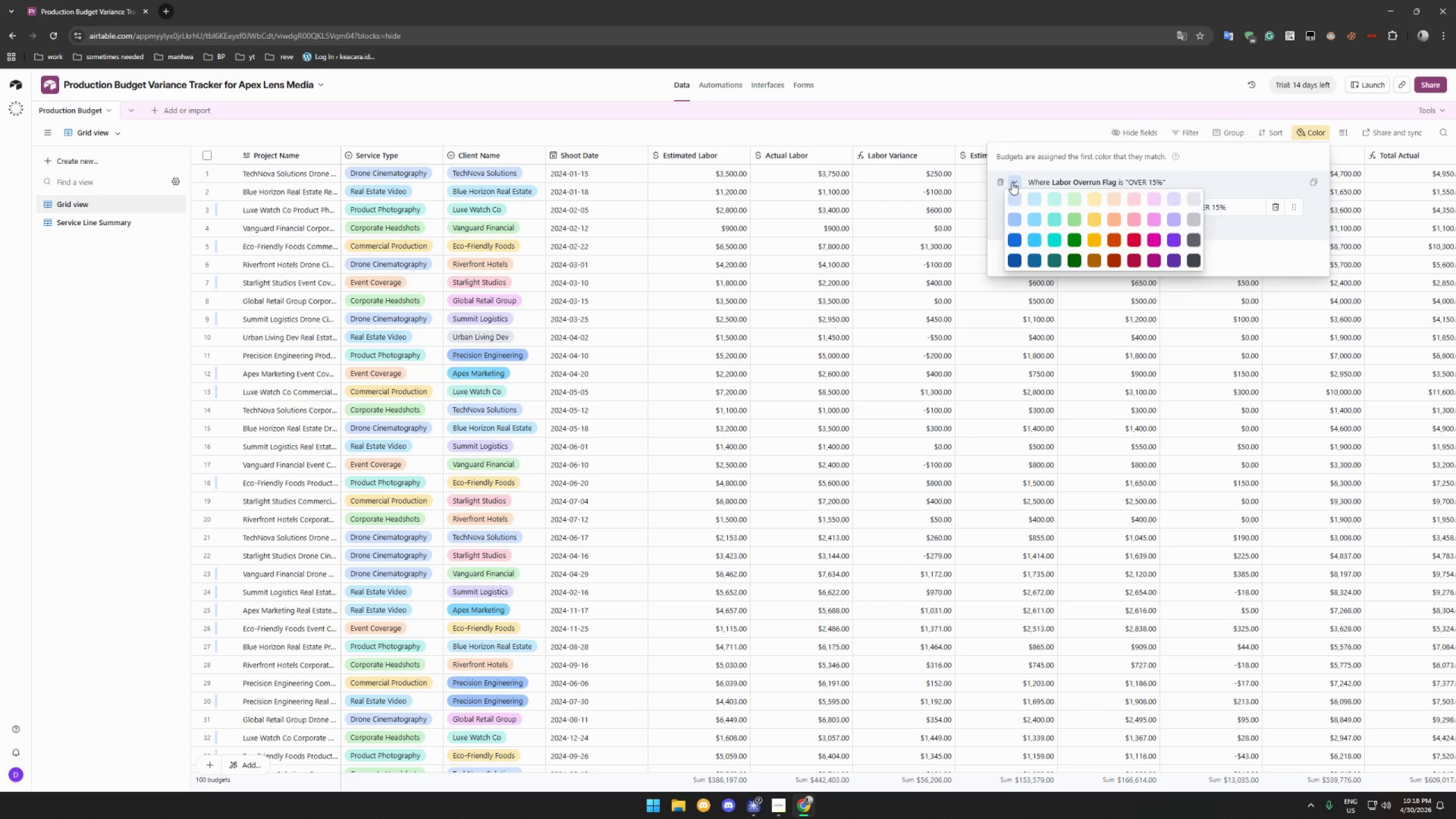 
left_click([1117, 238])
 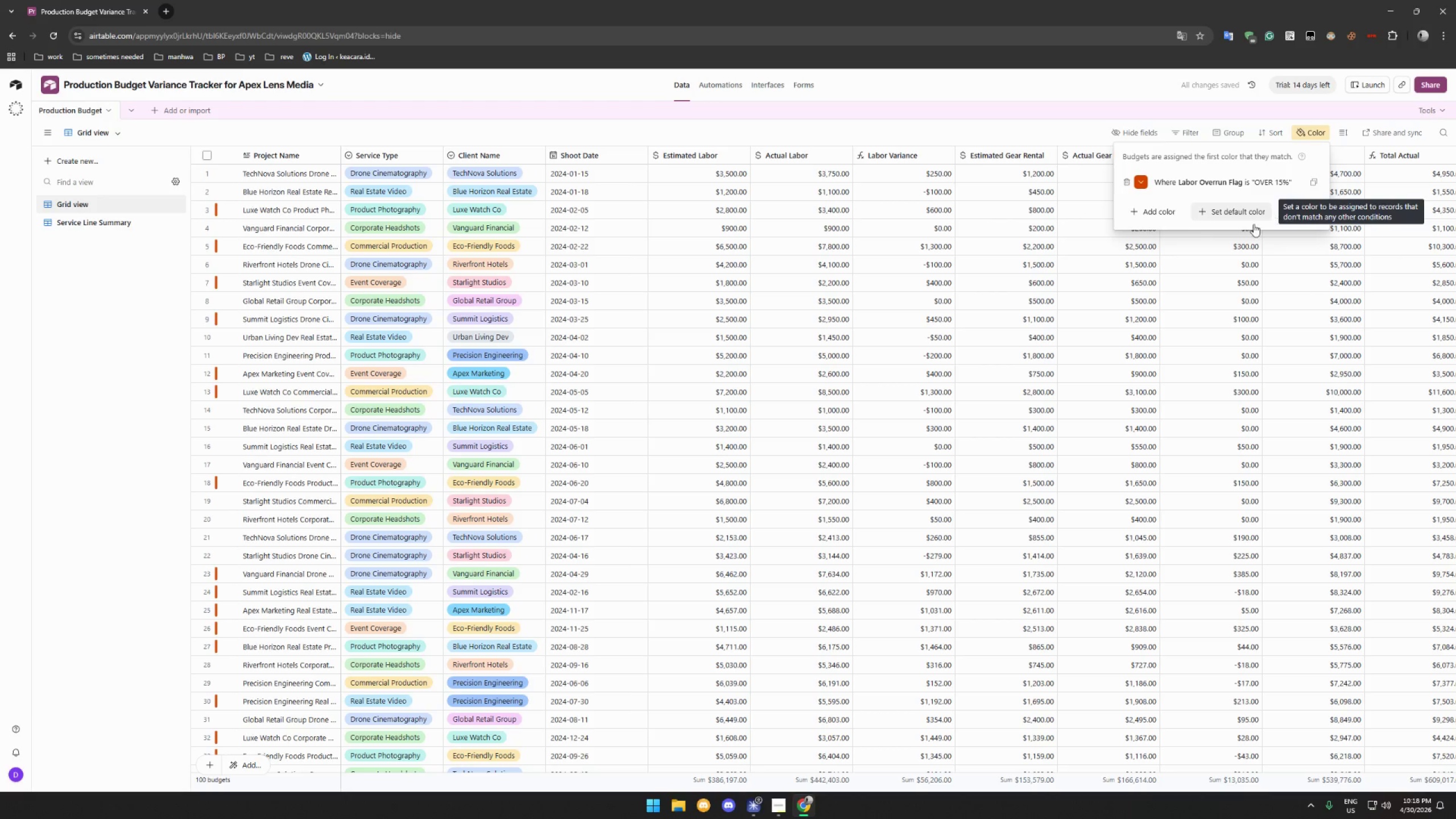 
wait(6.55)
 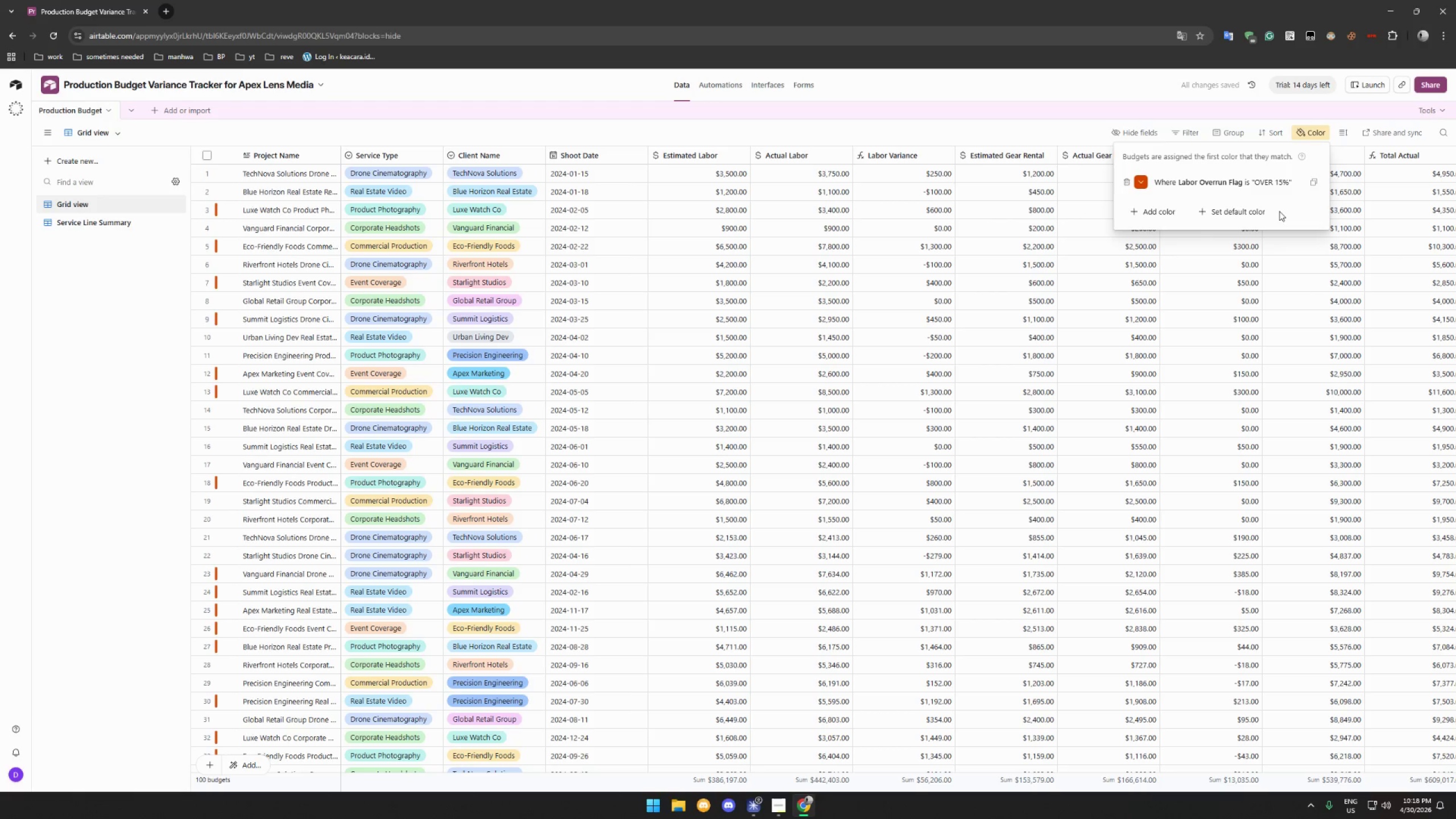 
scroll: coordinate [351, 750], scroll_direction: down, amount: 3.0
 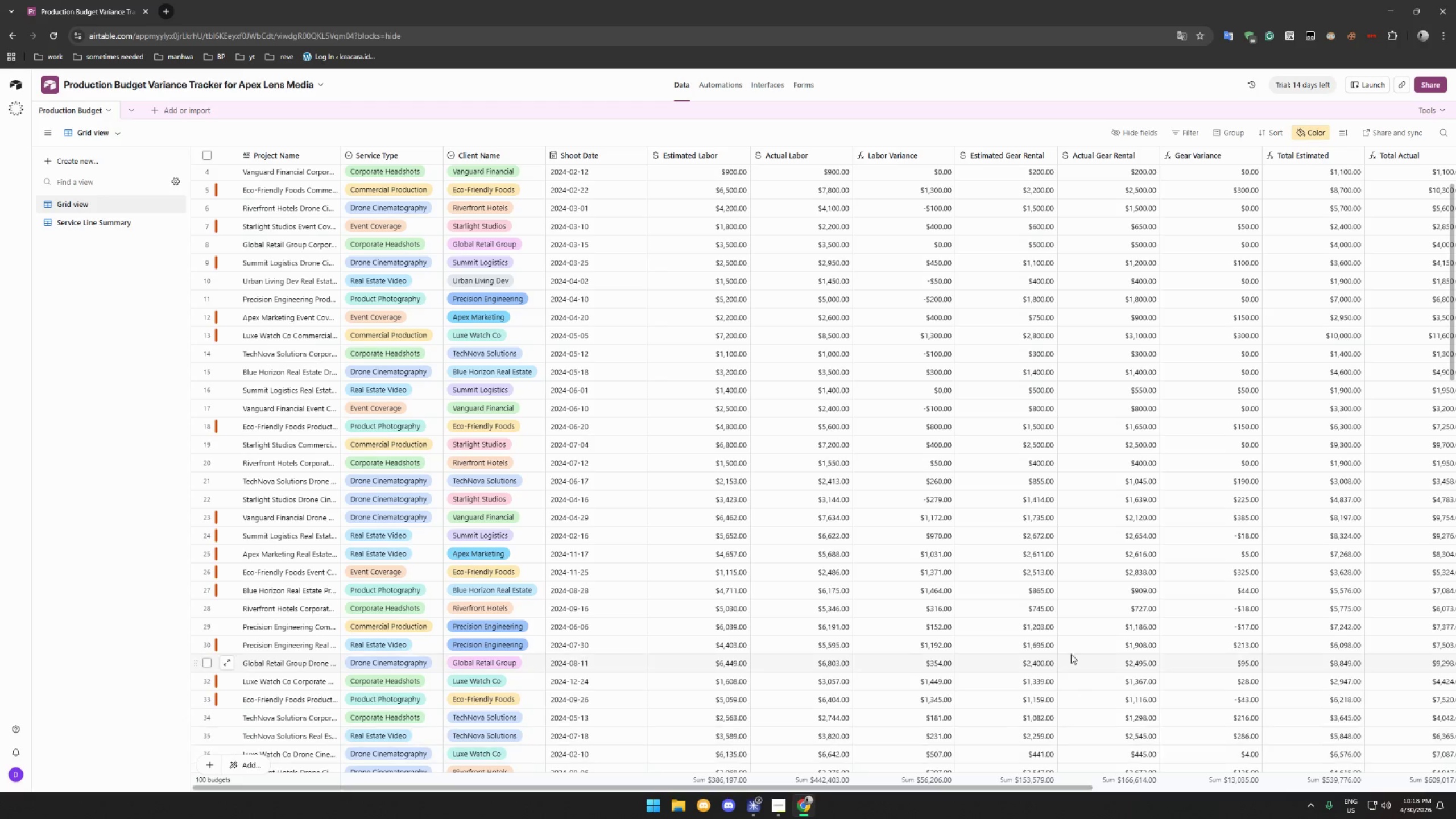 
left_click_drag(start_coordinate=[1065, 789], to_coordinate=[1408, 769])
 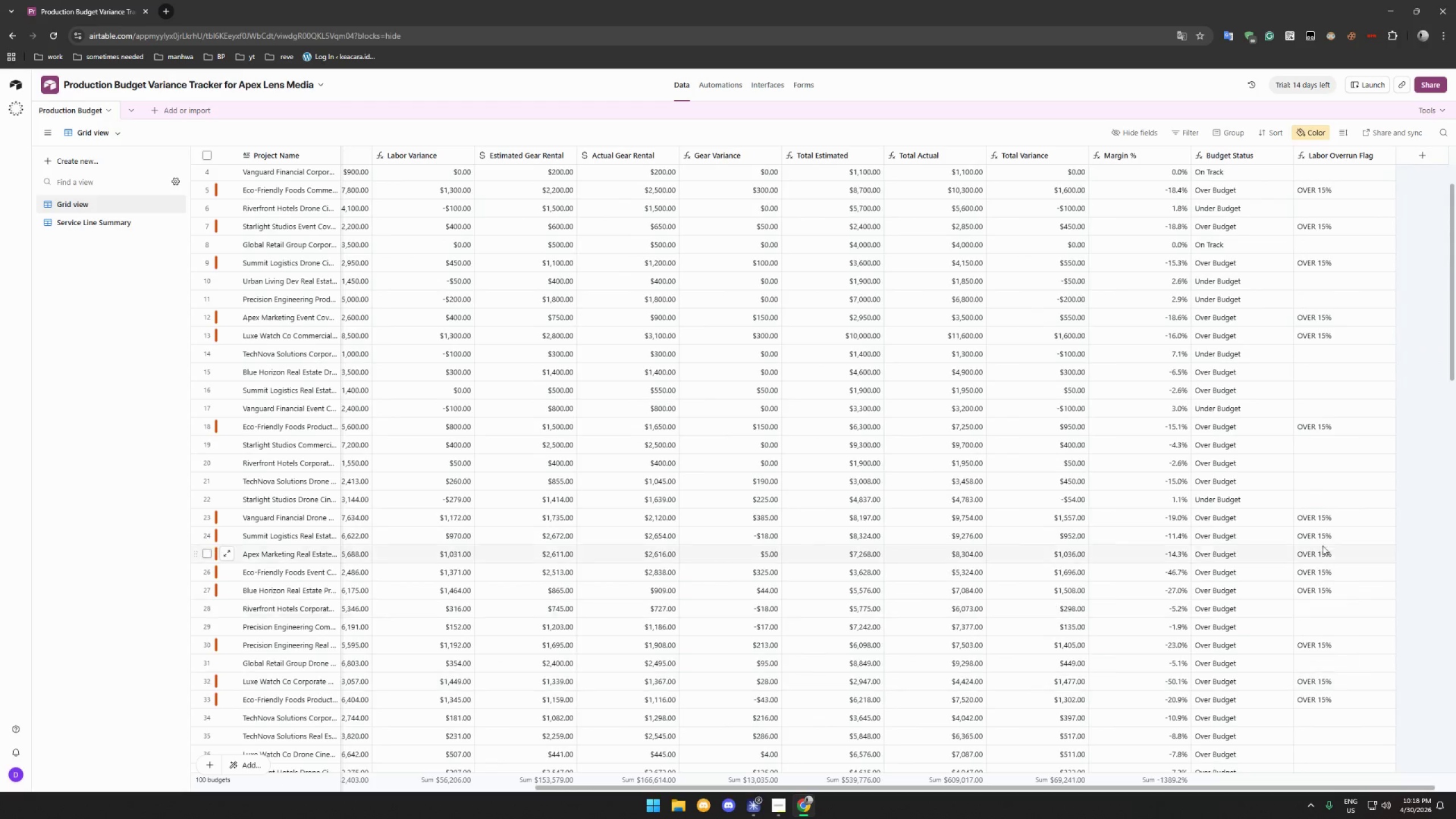 
scroll: coordinate [1297, 487], scroll_direction: up, amount: 12.0
 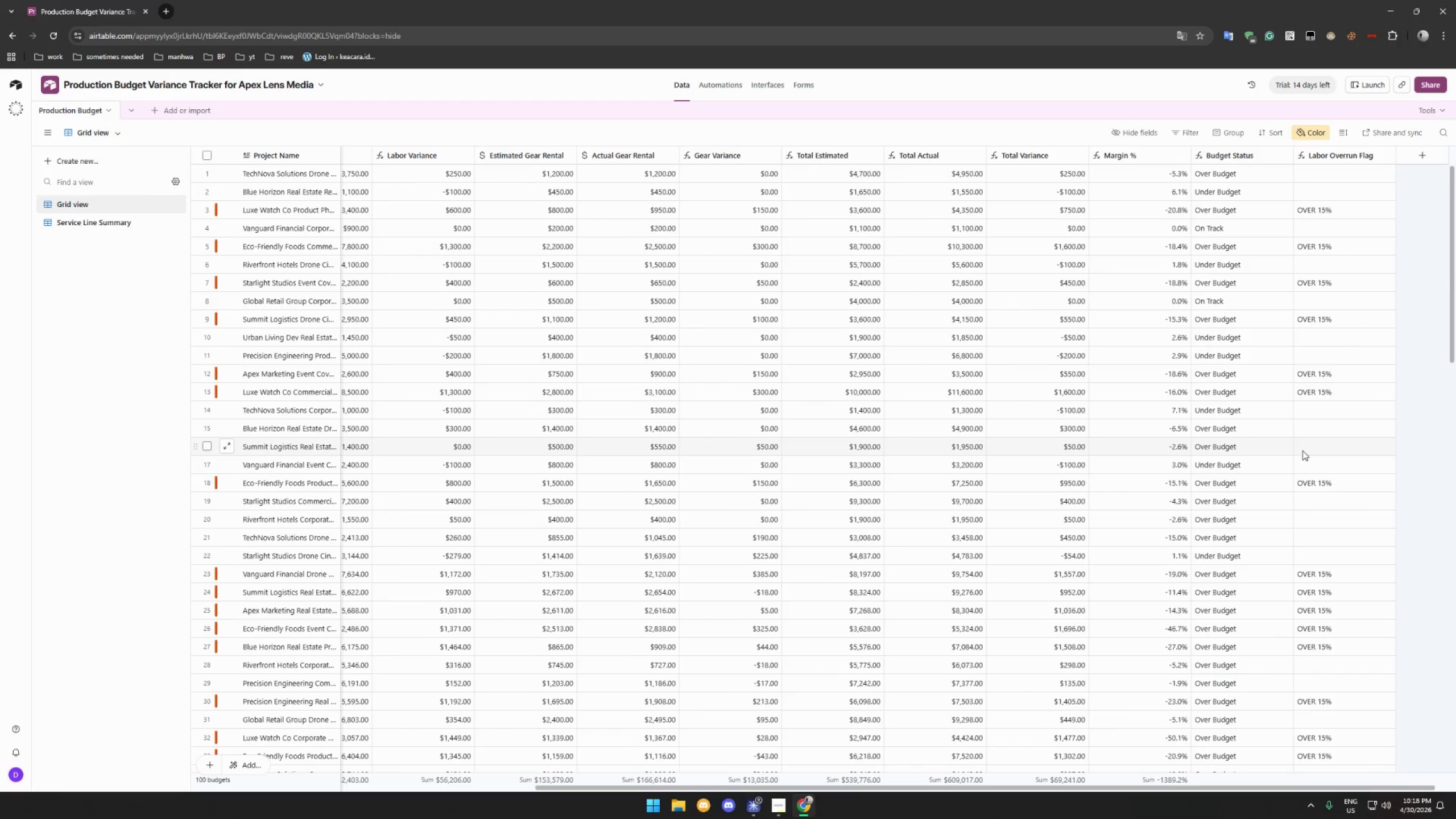 
scroll: coordinate [1308, 454], scroll_direction: down, amount: 18.0
 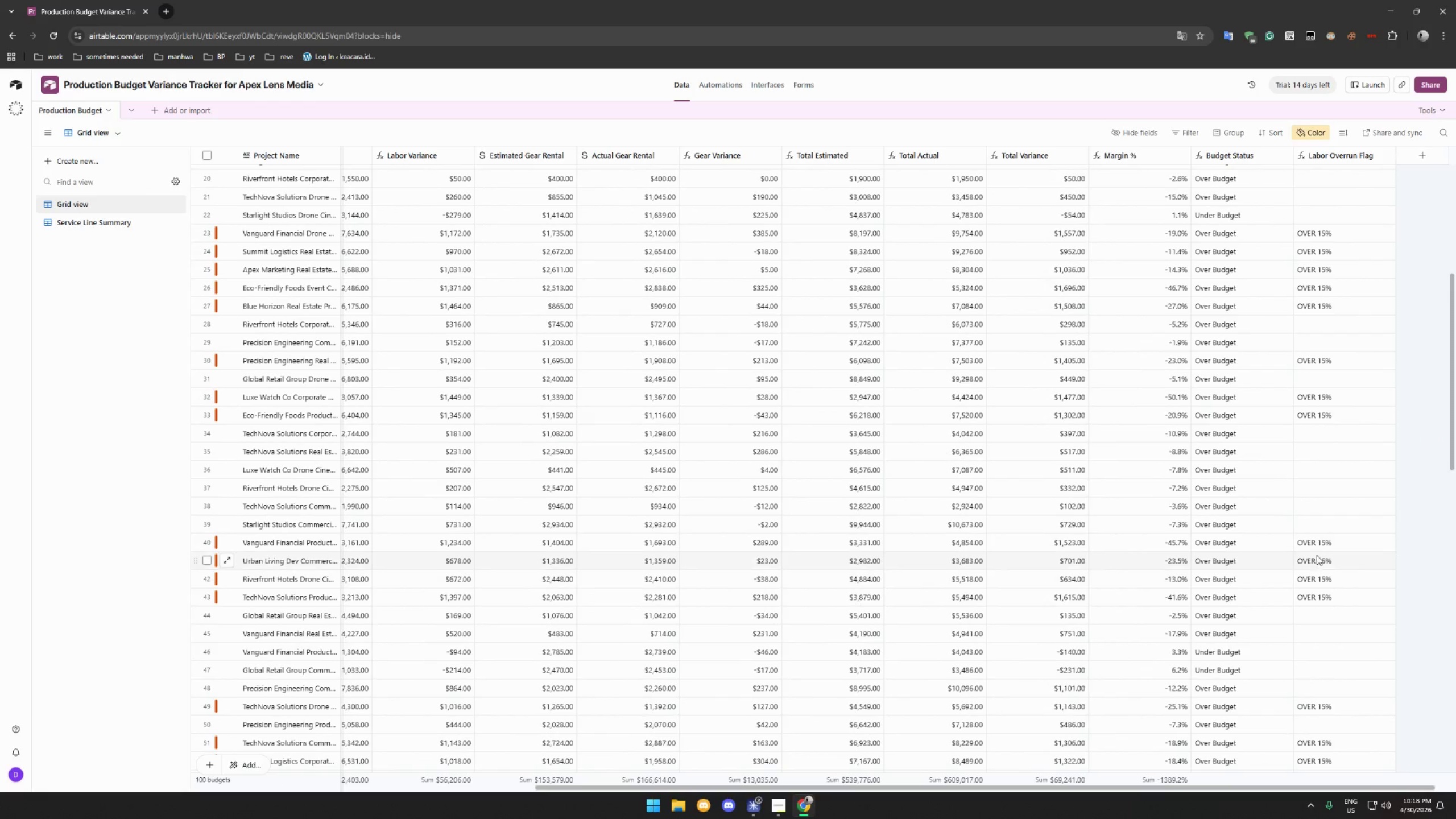 
left_click([1325, 543])
 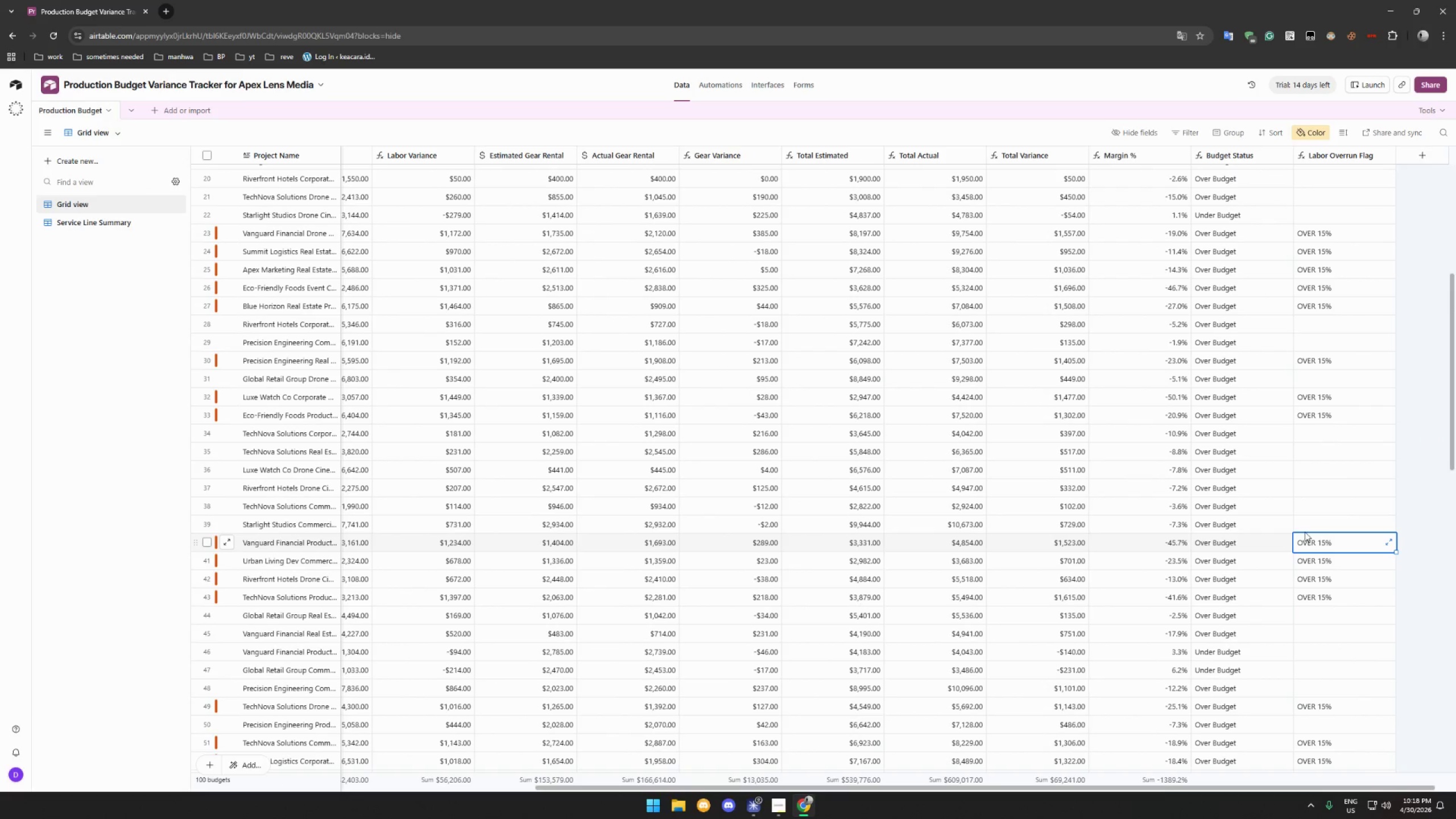 
scroll: coordinate [1276, 478], scroll_direction: up, amount: 28.0
 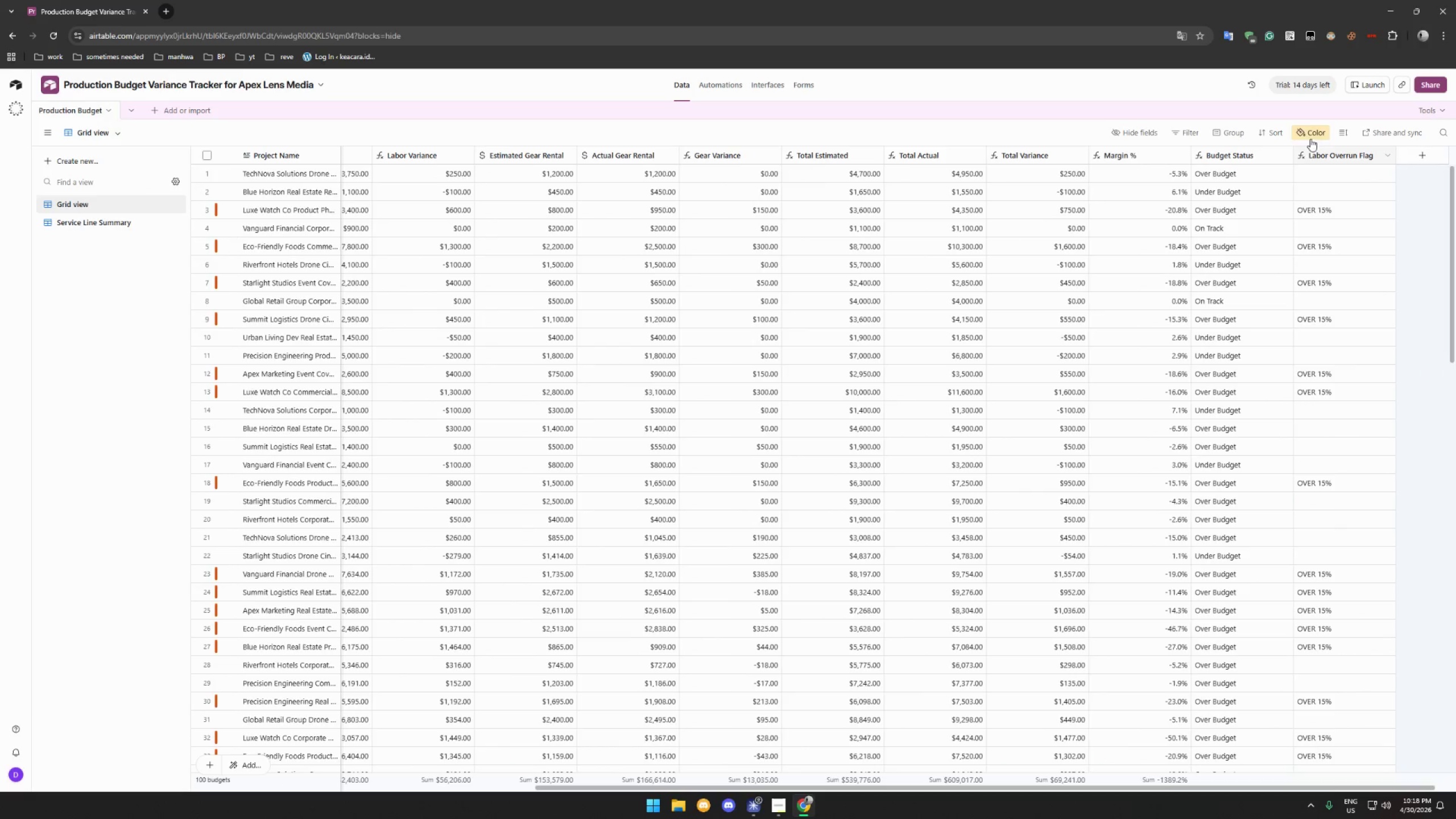 
left_click([1310, 132])
 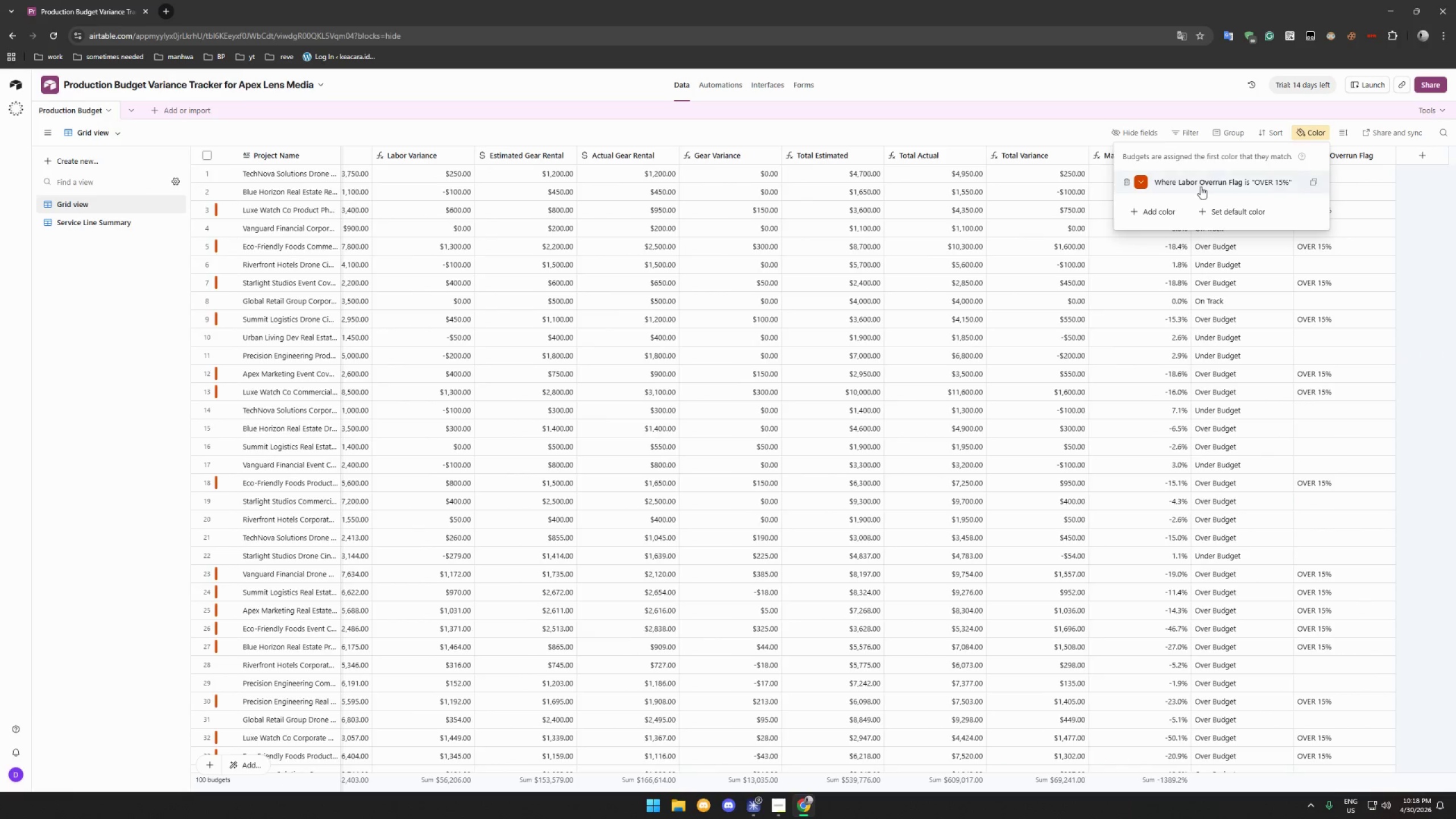 
left_click([1203, 186])
 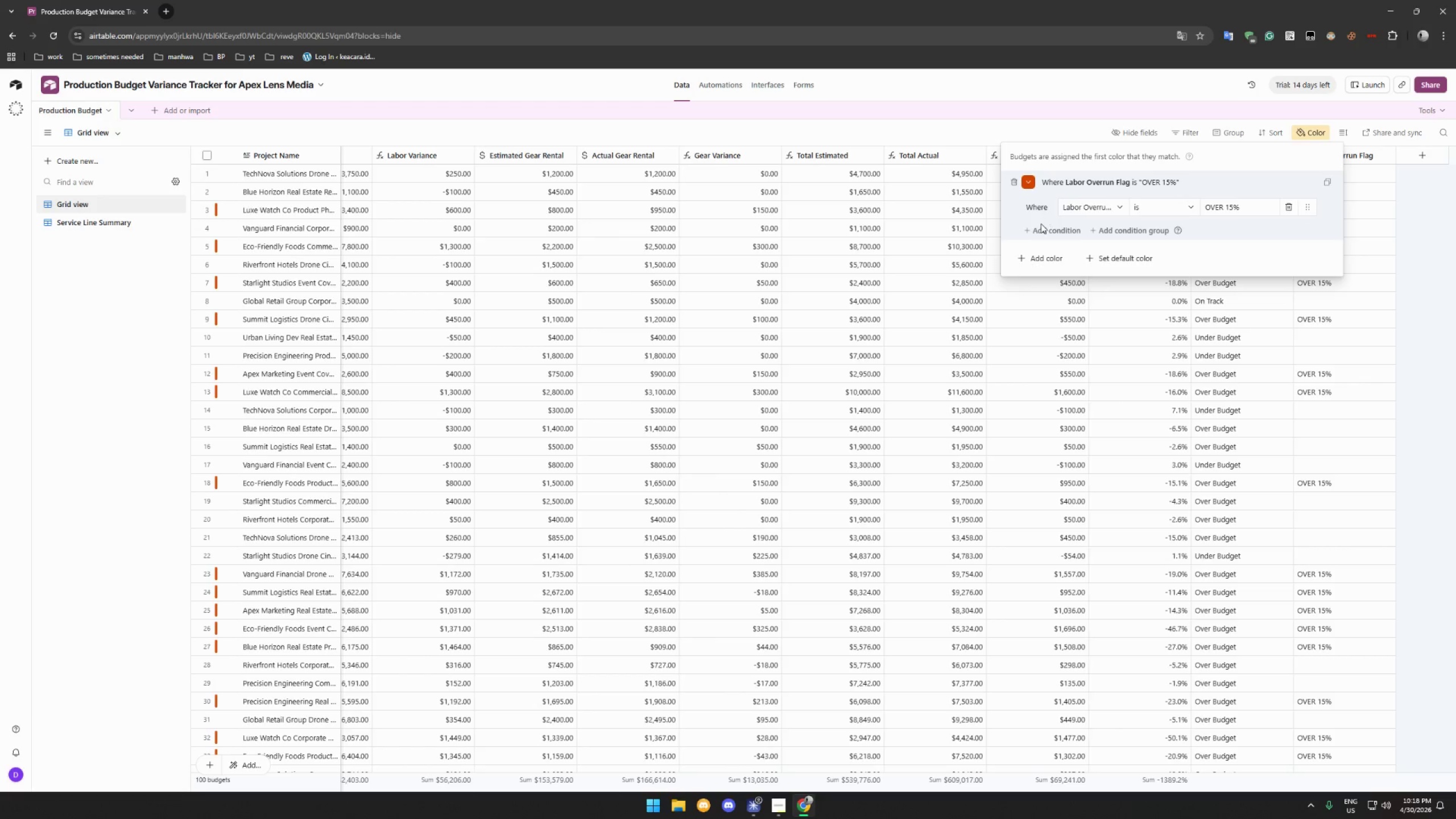 
left_click([1042, 230])
 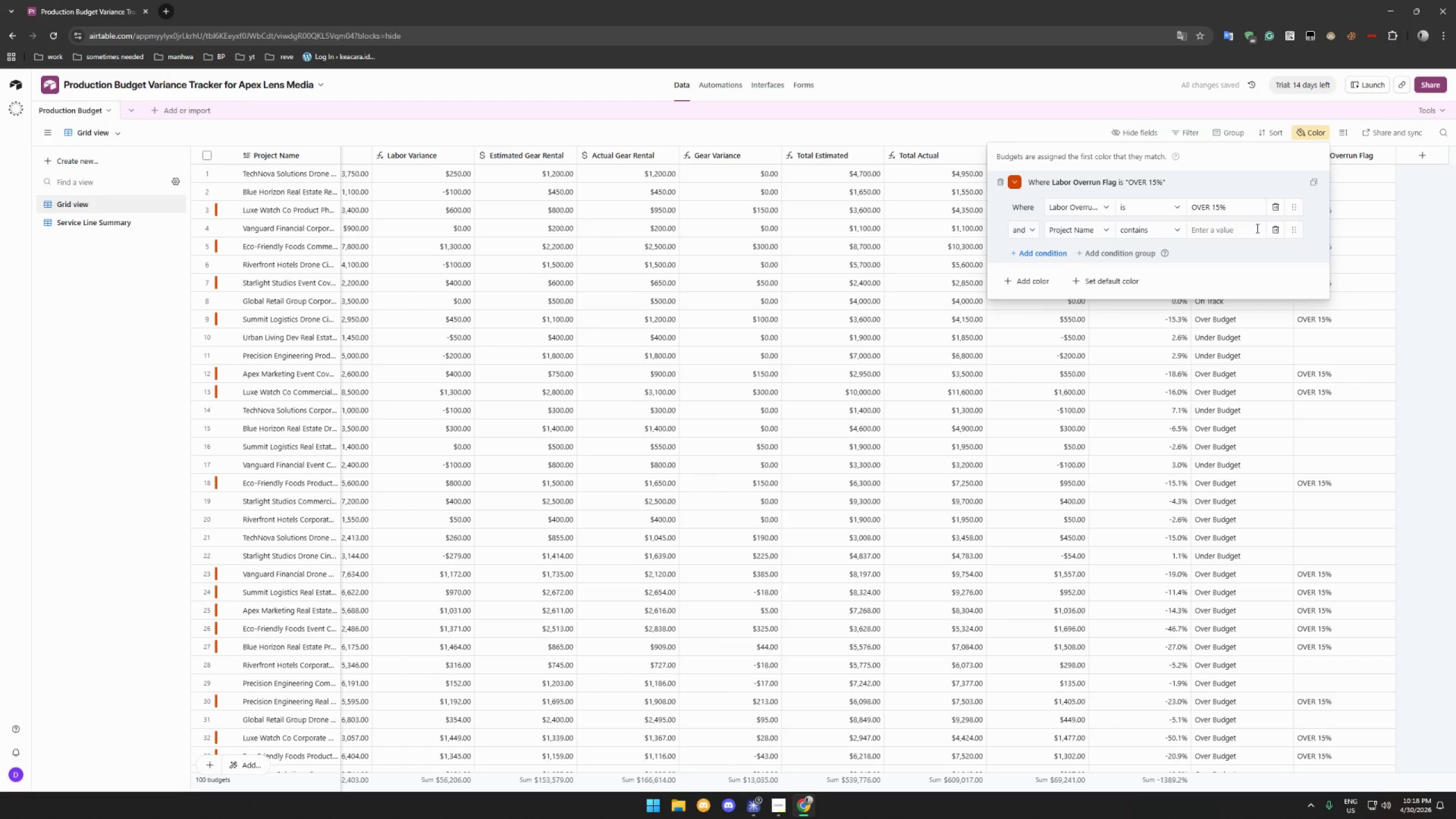 
left_click([1275, 228])
 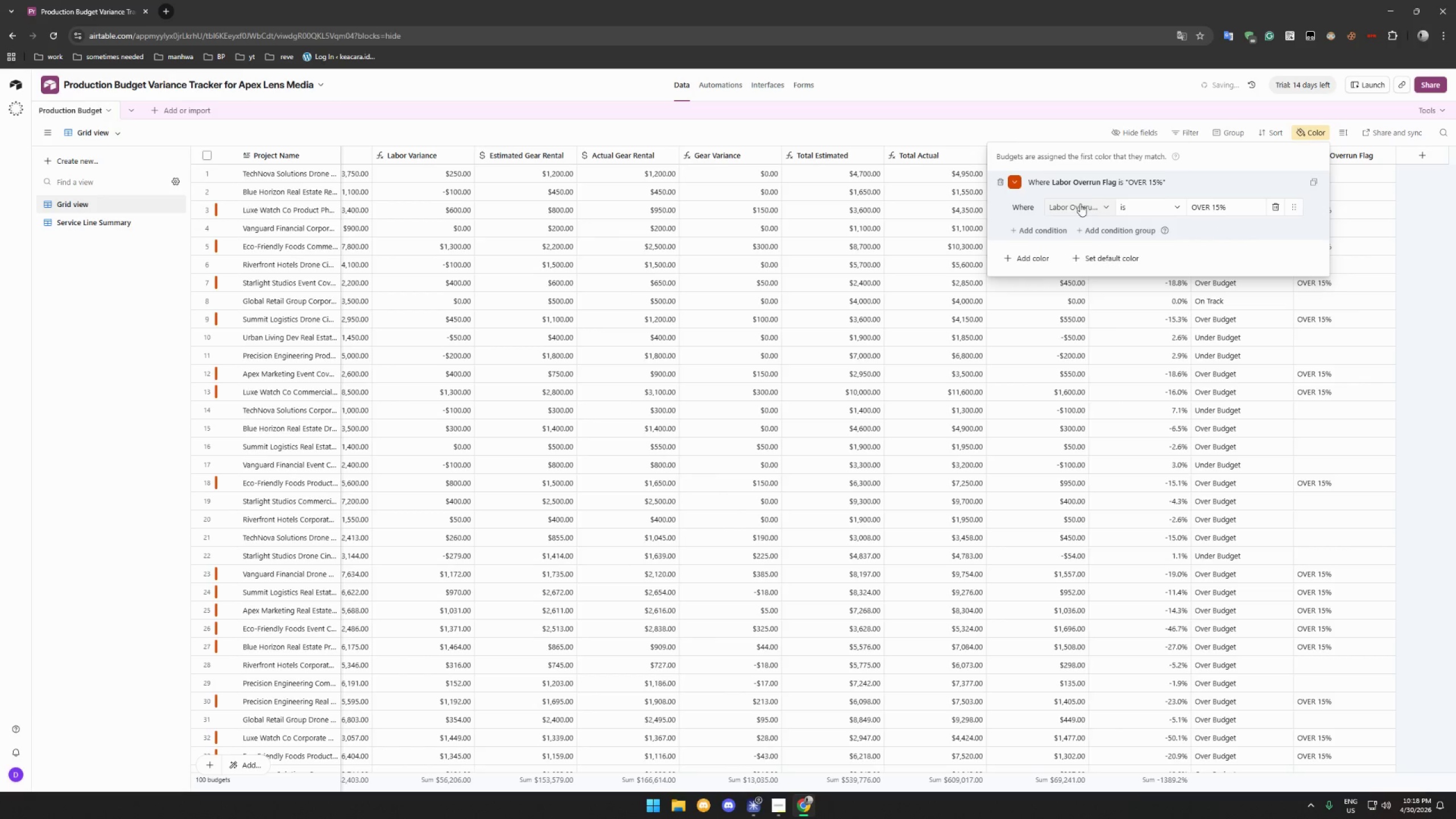 
left_click([1093, 207])
 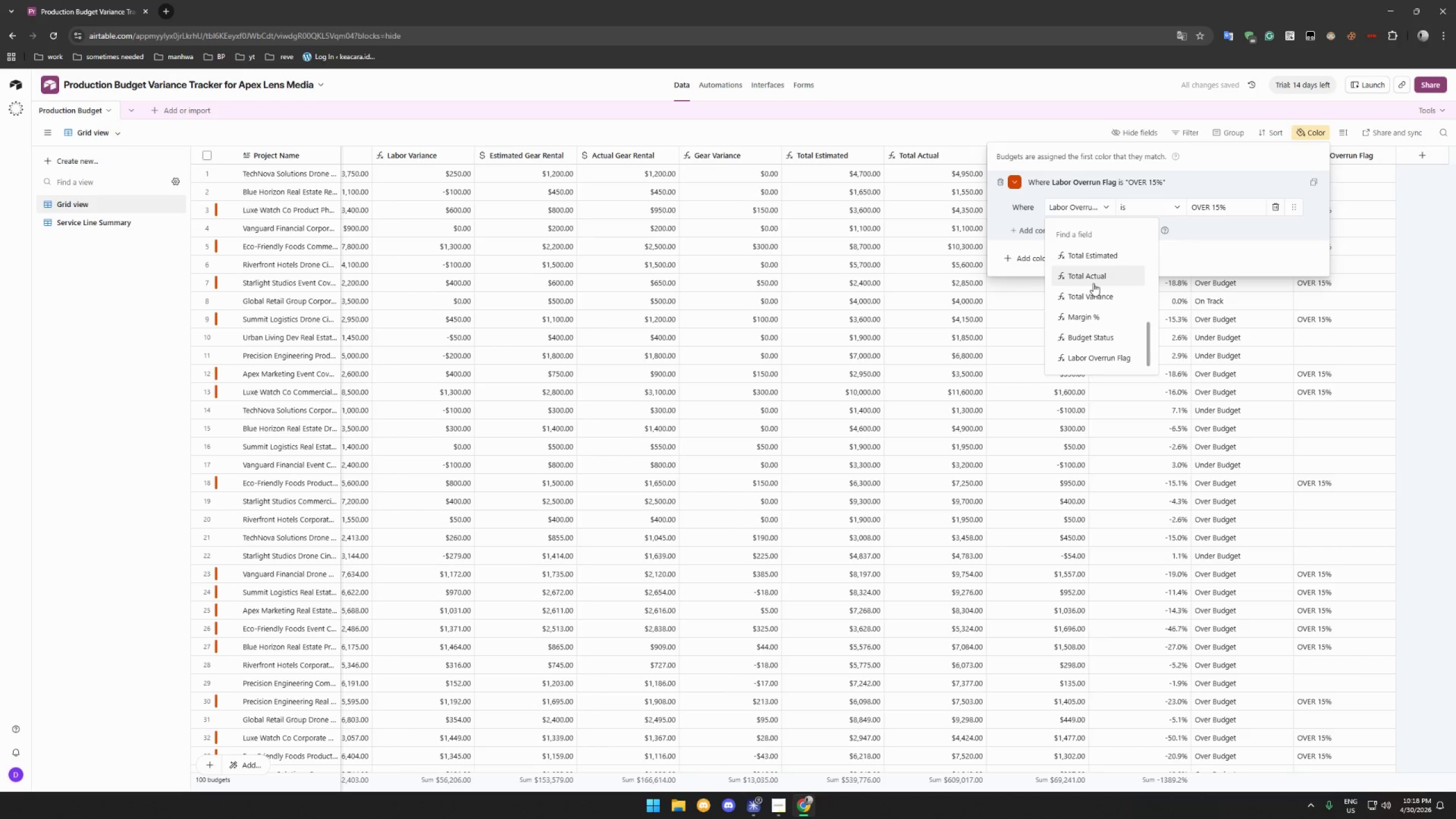 
wait(6.53)
 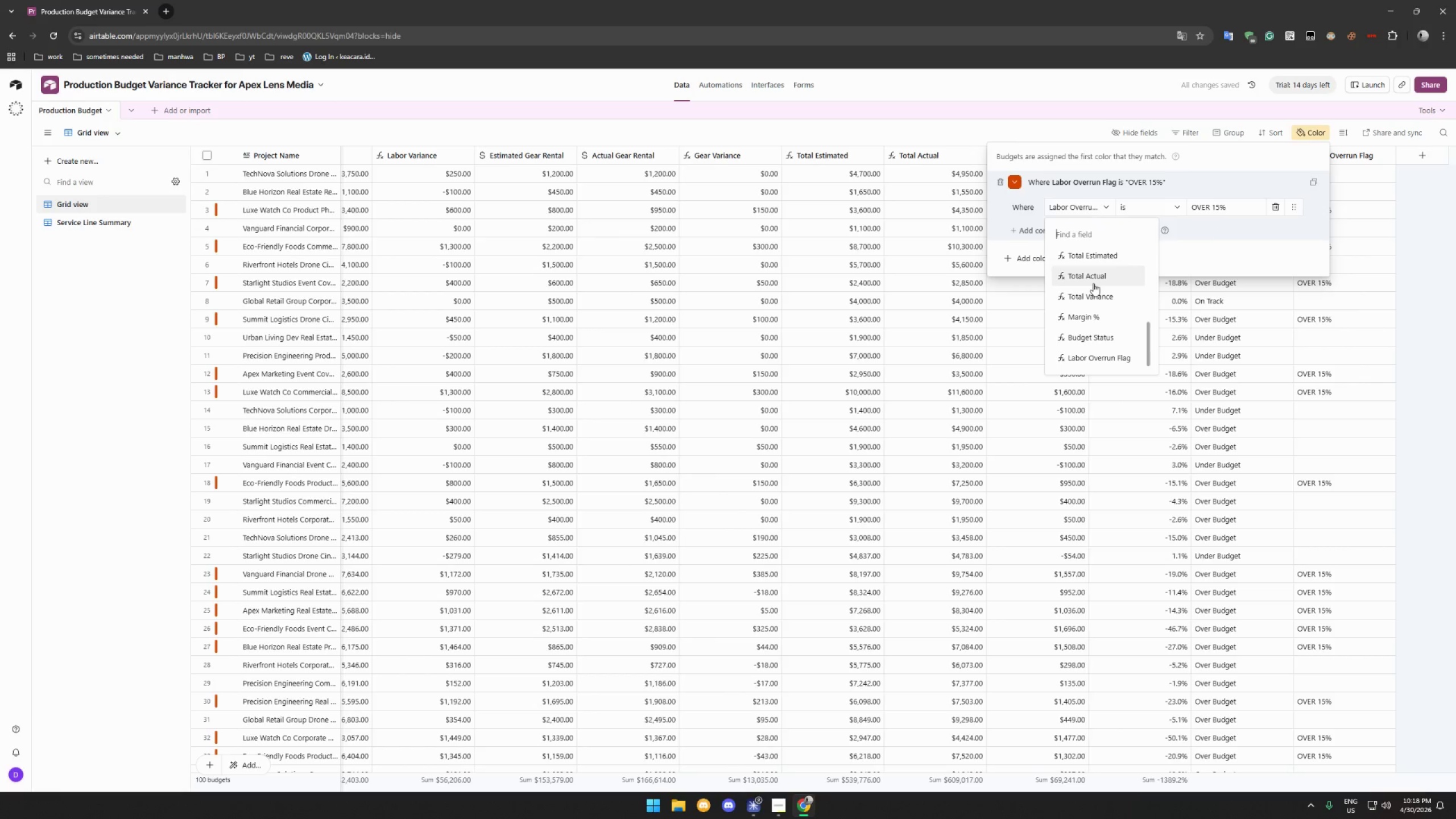 
left_click([1235, 206])
 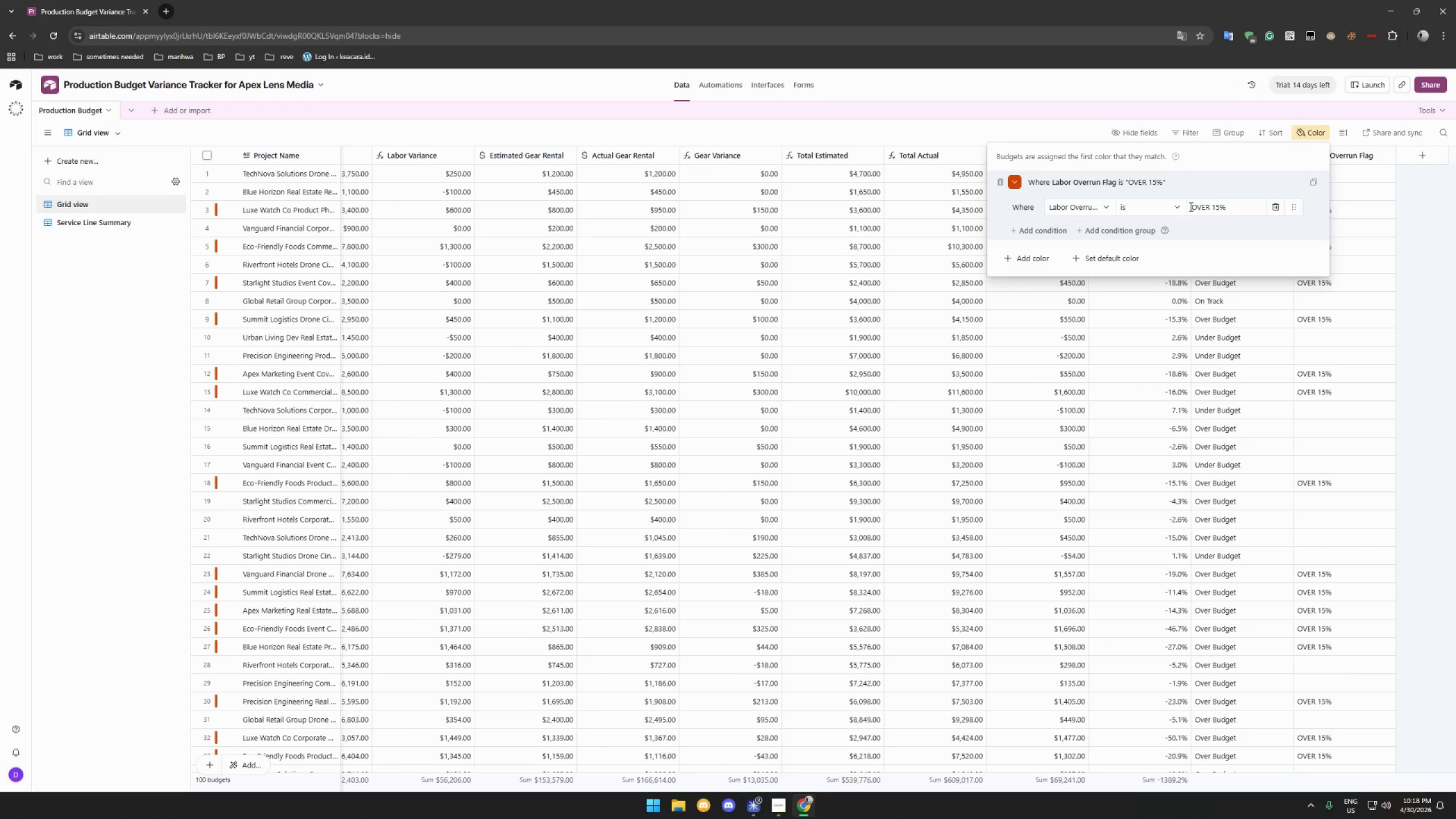 
left_click([1190, 206])
 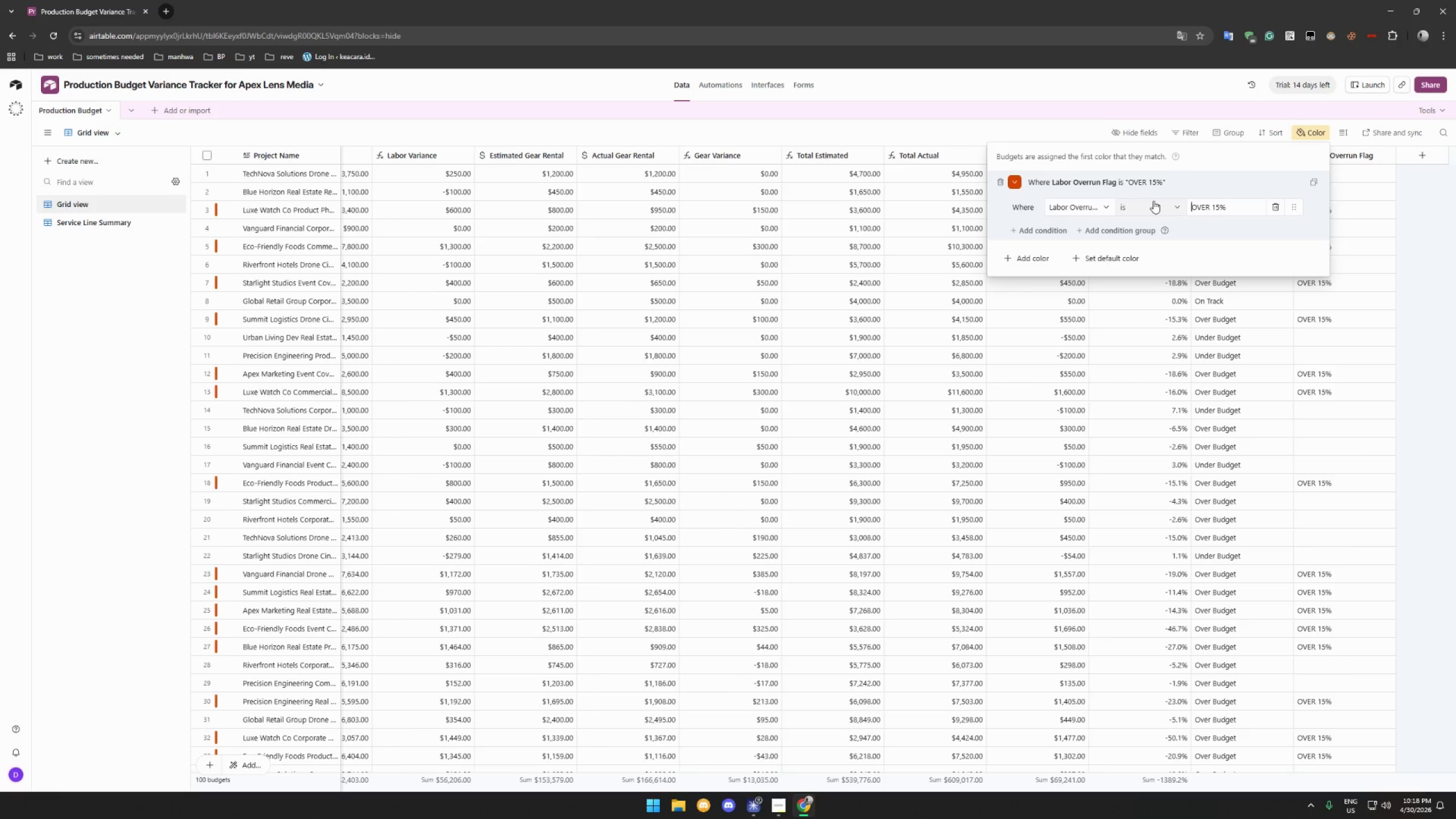 
wait(8.36)
 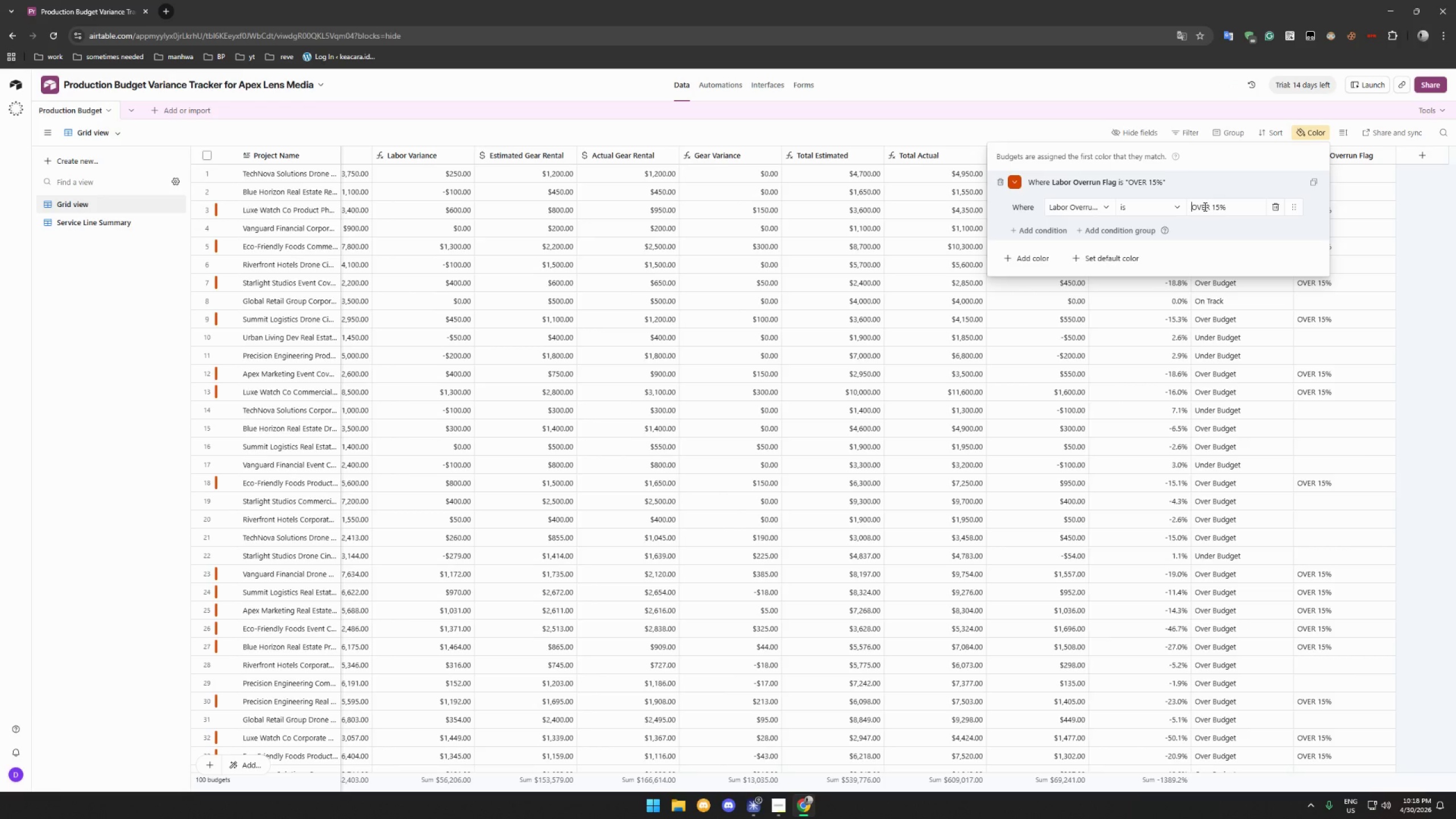 
type(**")
 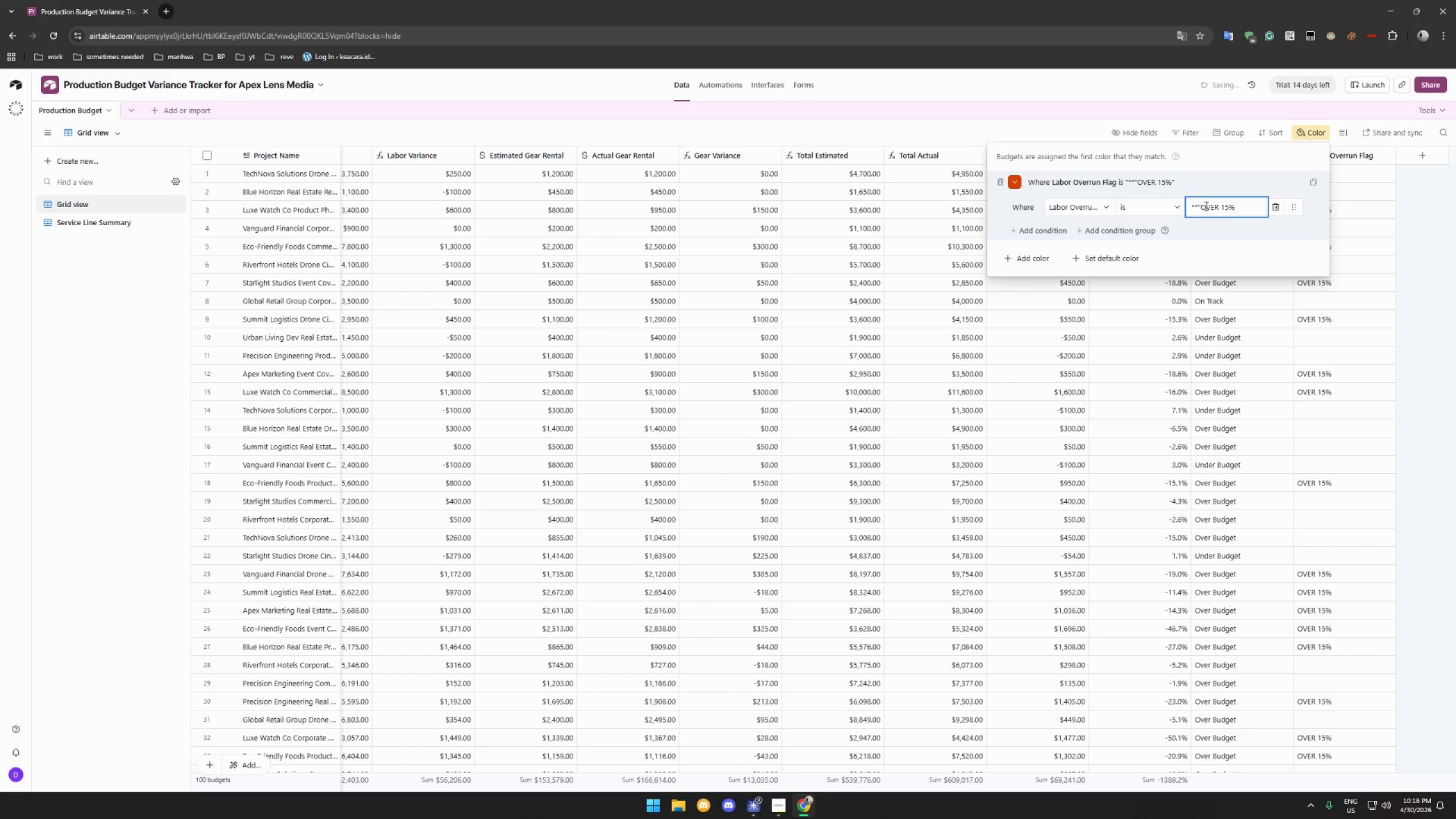 
left_click([1248, 208])
 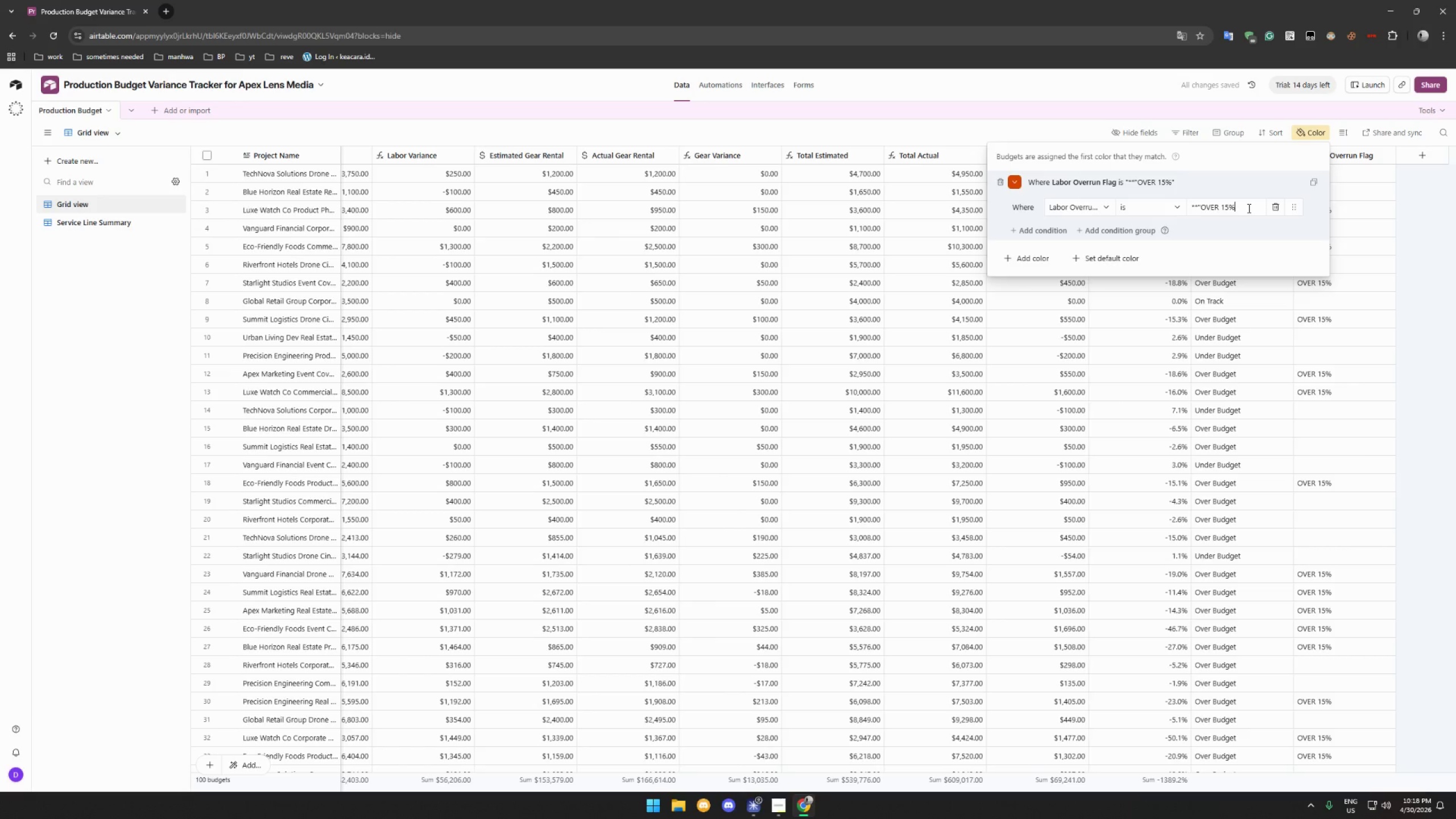 
type("**)
 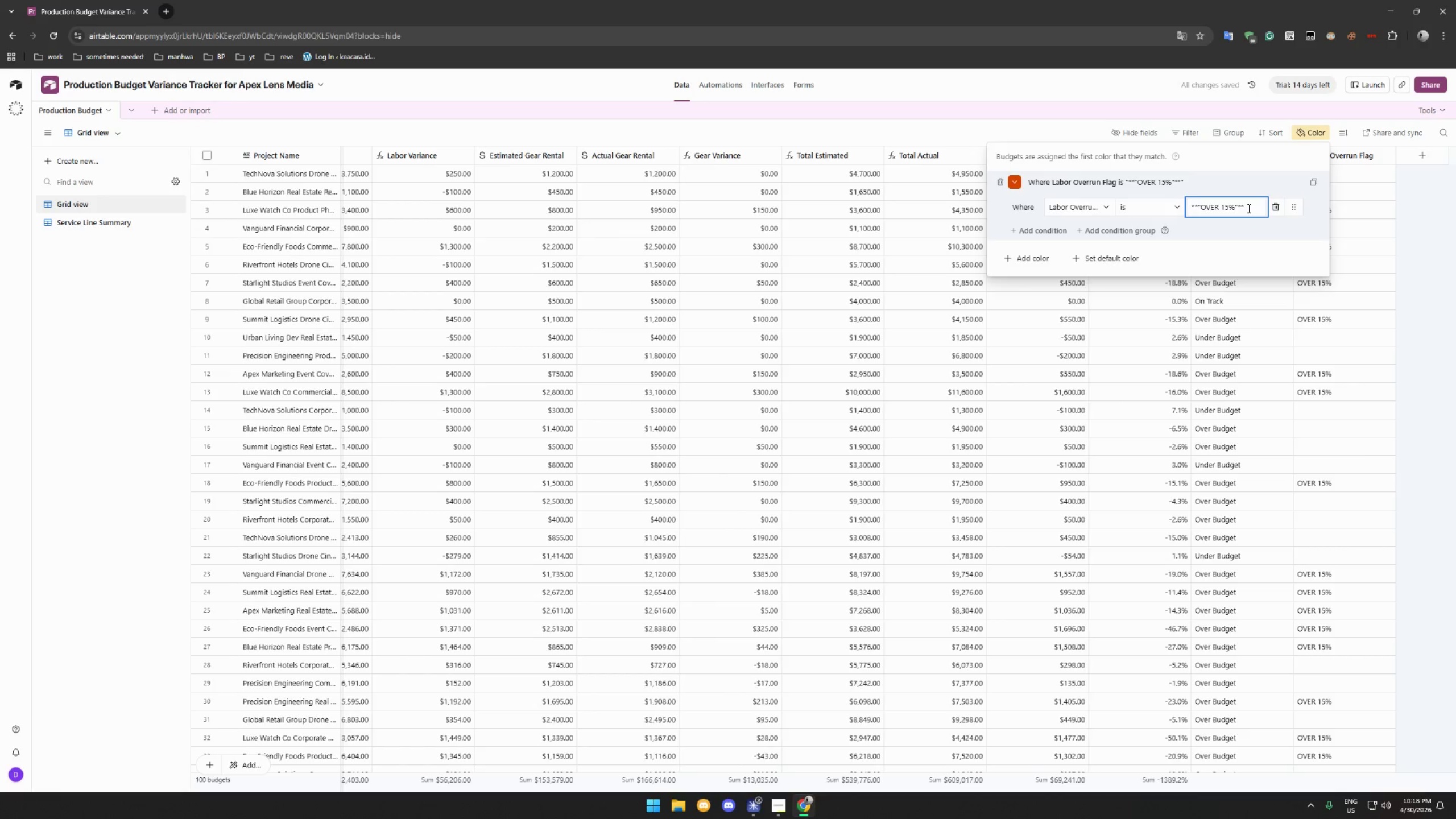 
left_click([1321, 225])
 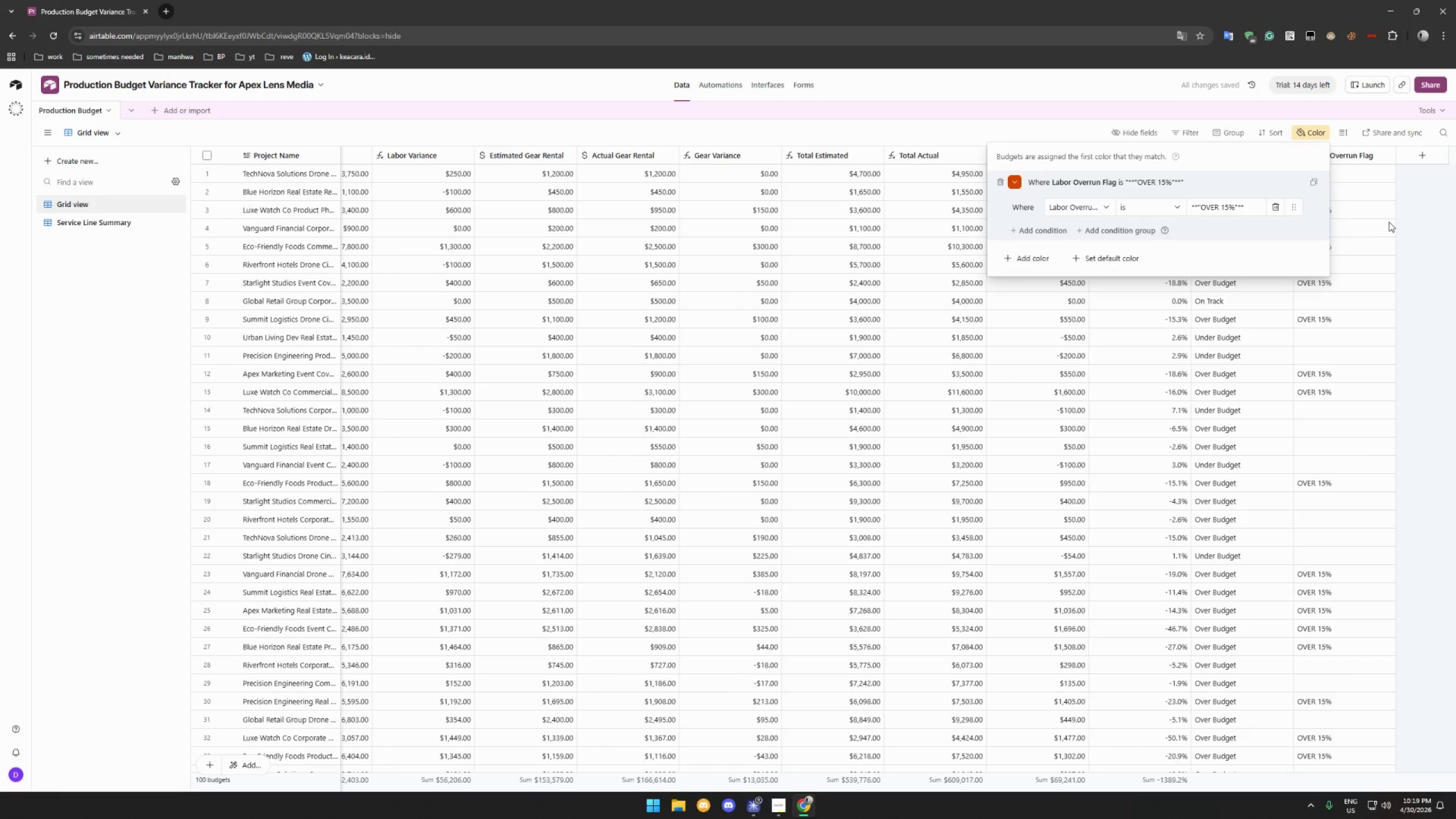 
left_click_drag(start_coordinate=[1392, 221], to_coordinate=[1395, 221])
 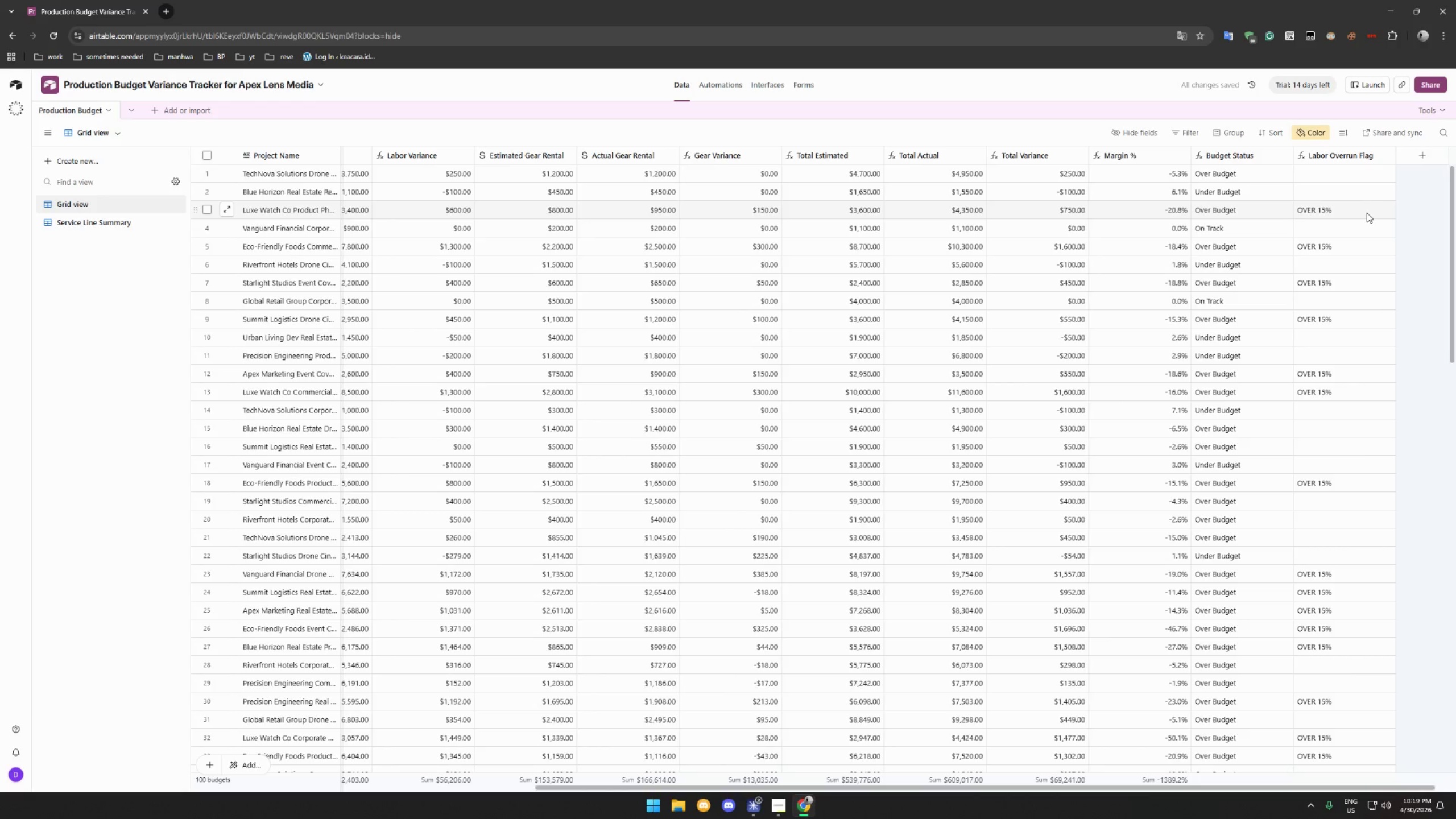 
left_click([1367, 213])
 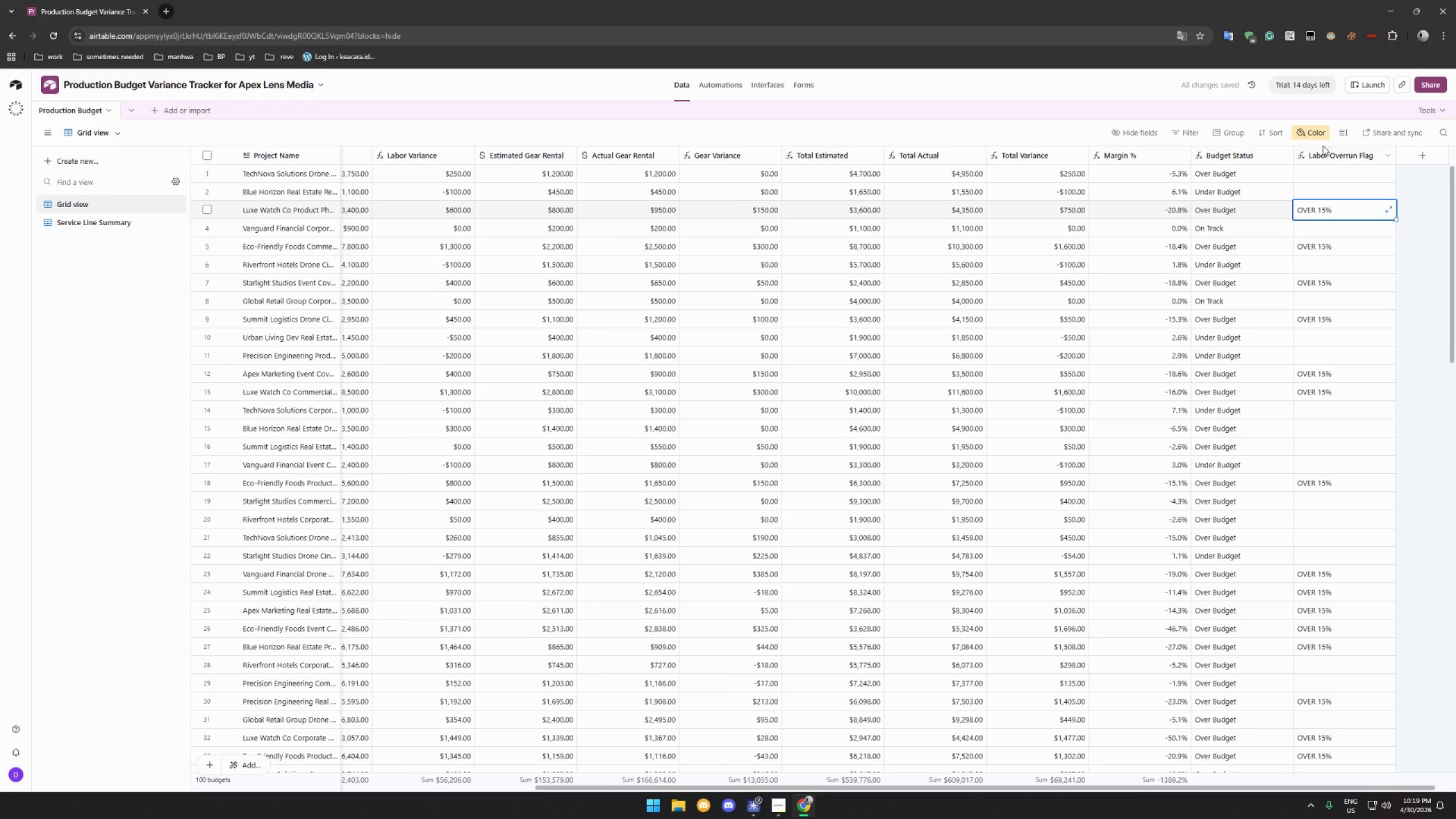 
left_click([1321, 135])
 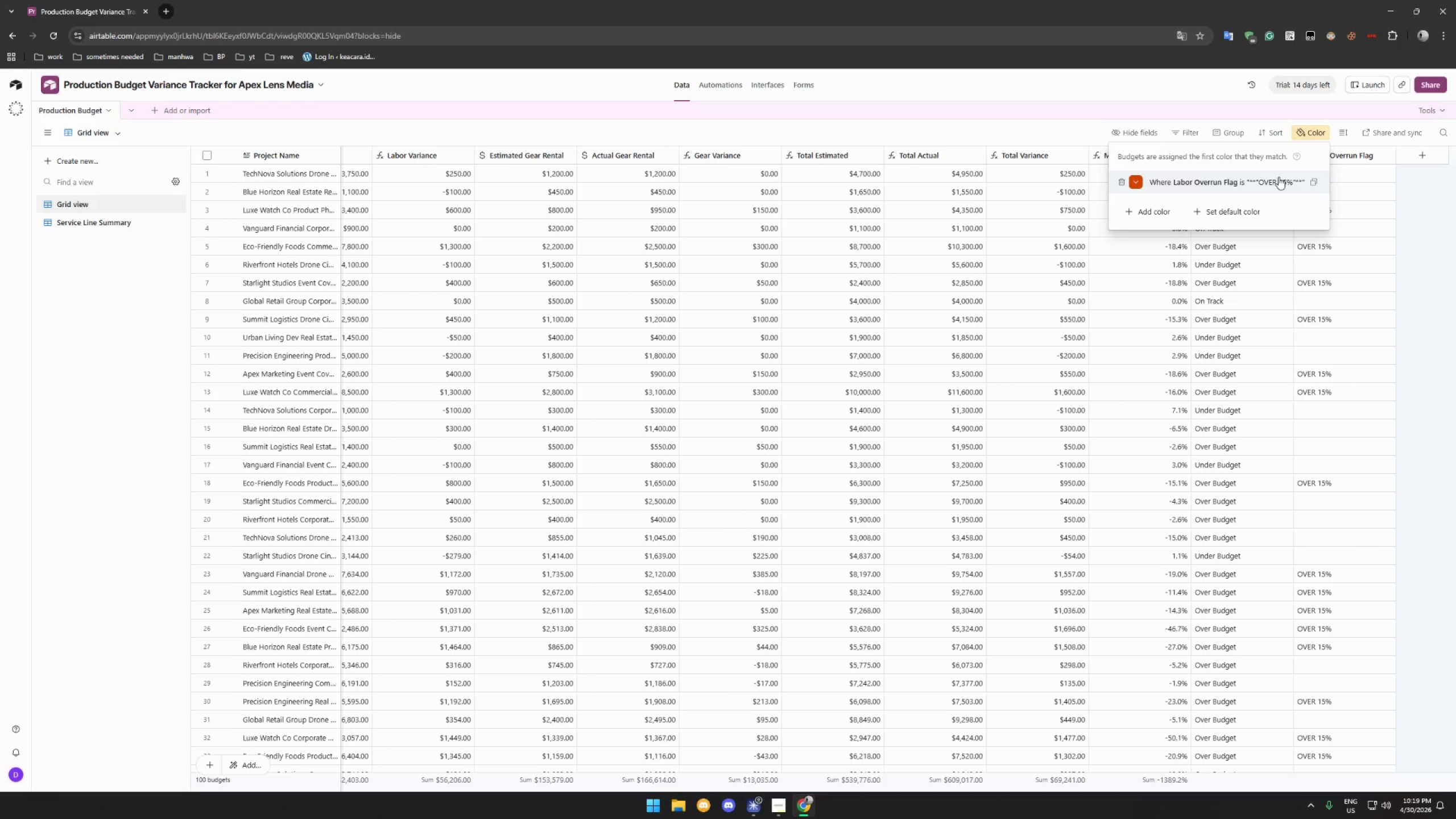 
wait(9.48)
 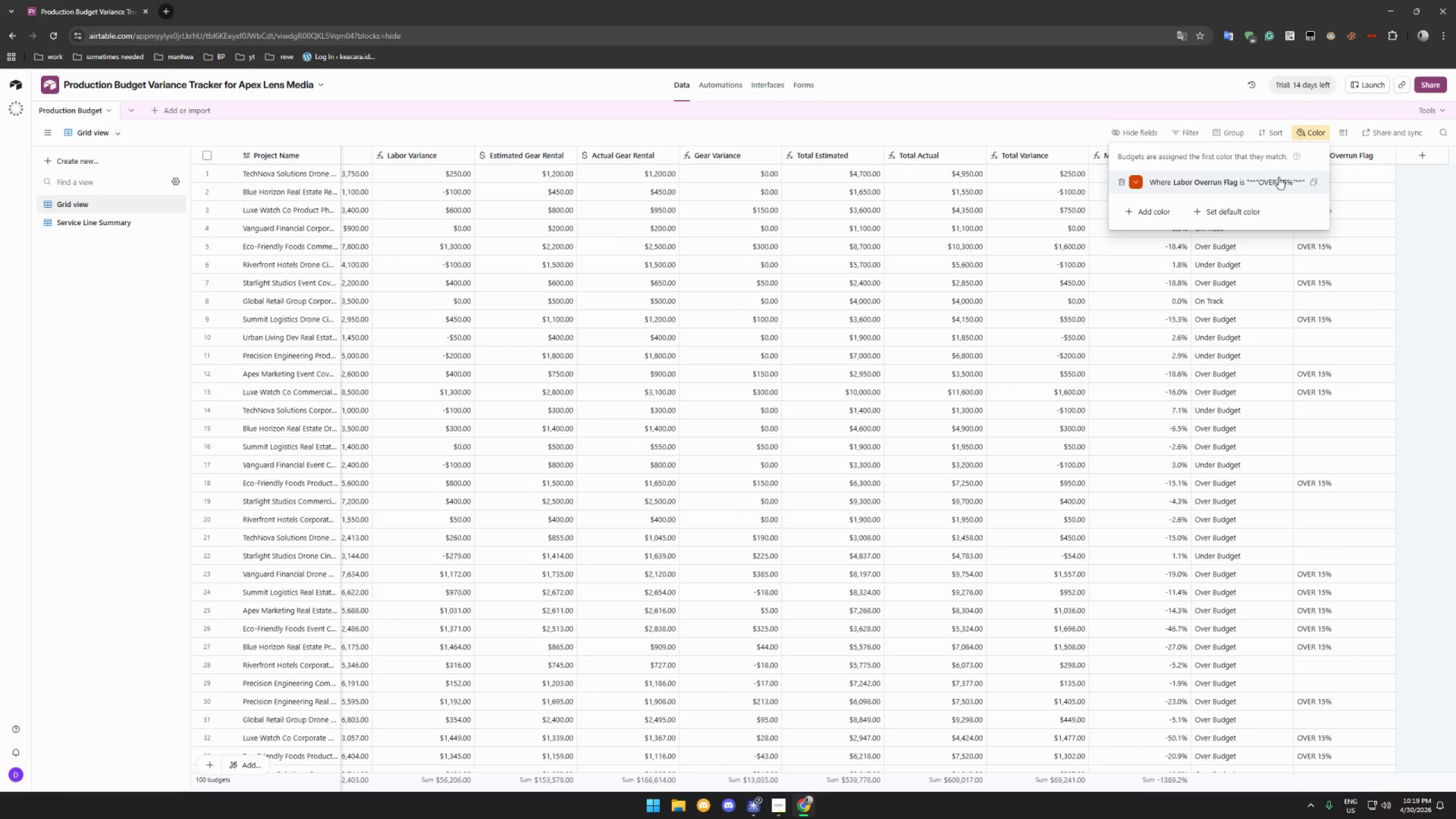 
left_click([1279, 177])
 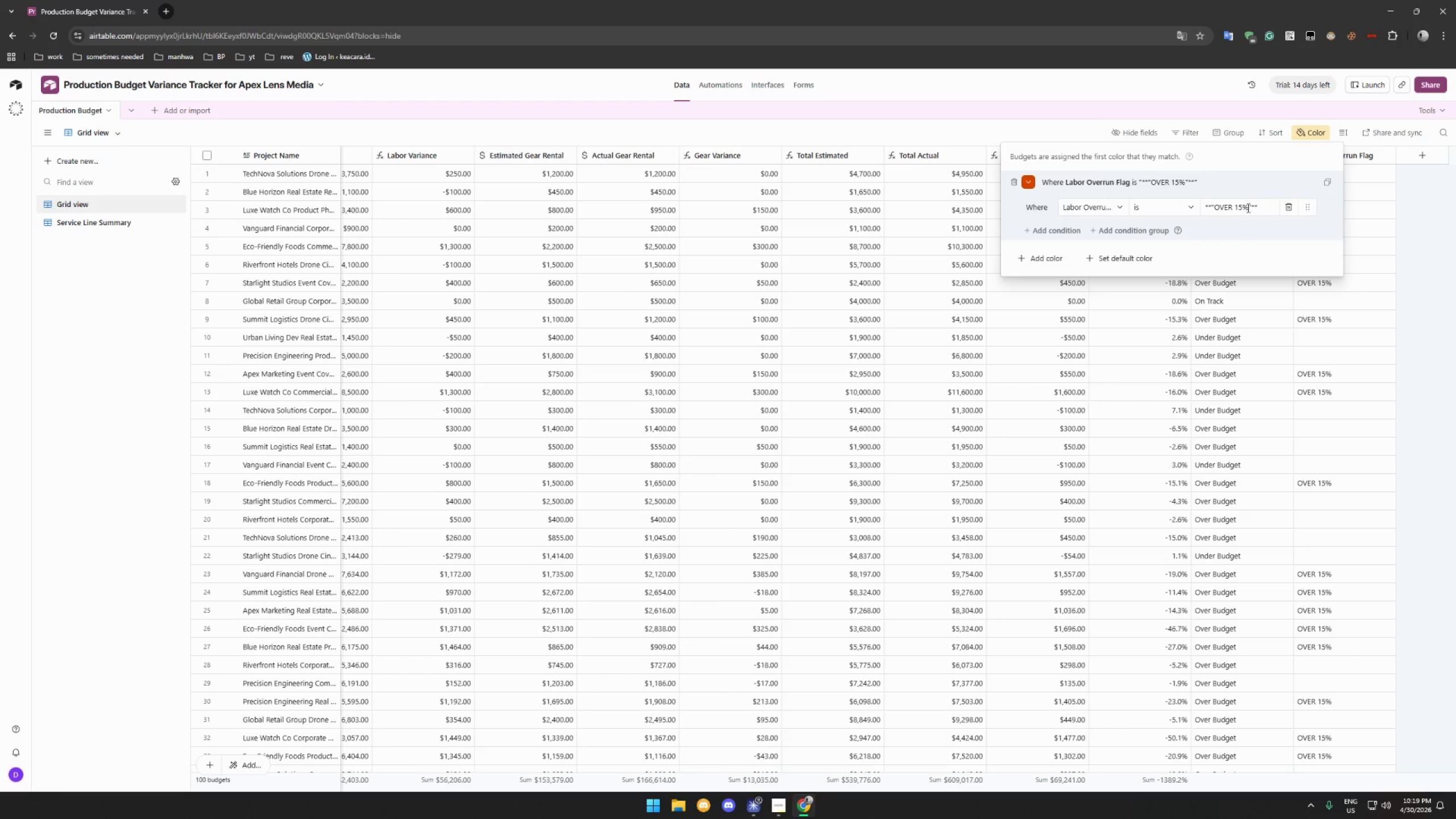 
left_click_drag(start_coordinate=[1263, 208], to_coordinate=[1192, 212])
 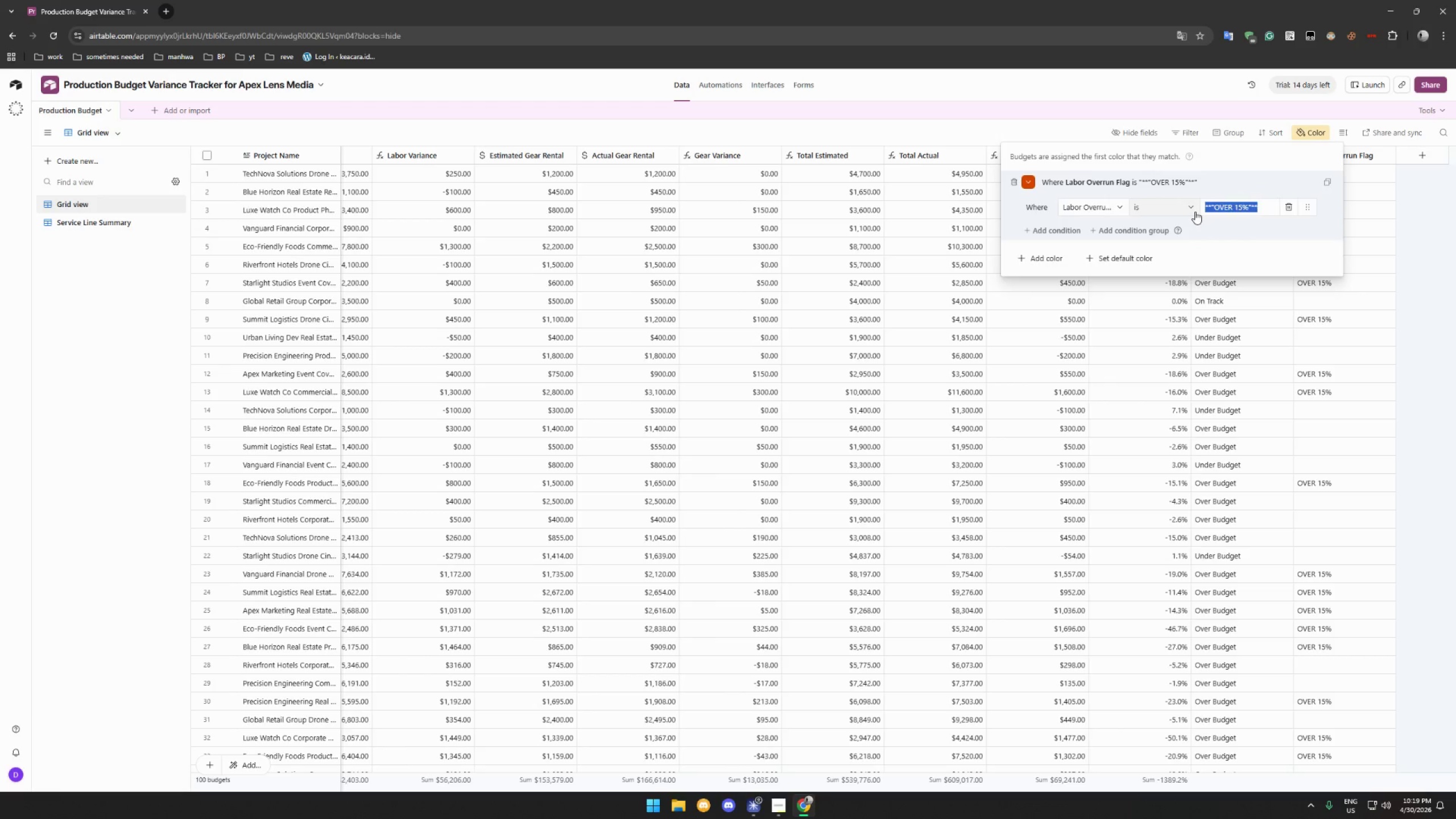 
type("OVER !)
key(Backspace)
type(15%")
 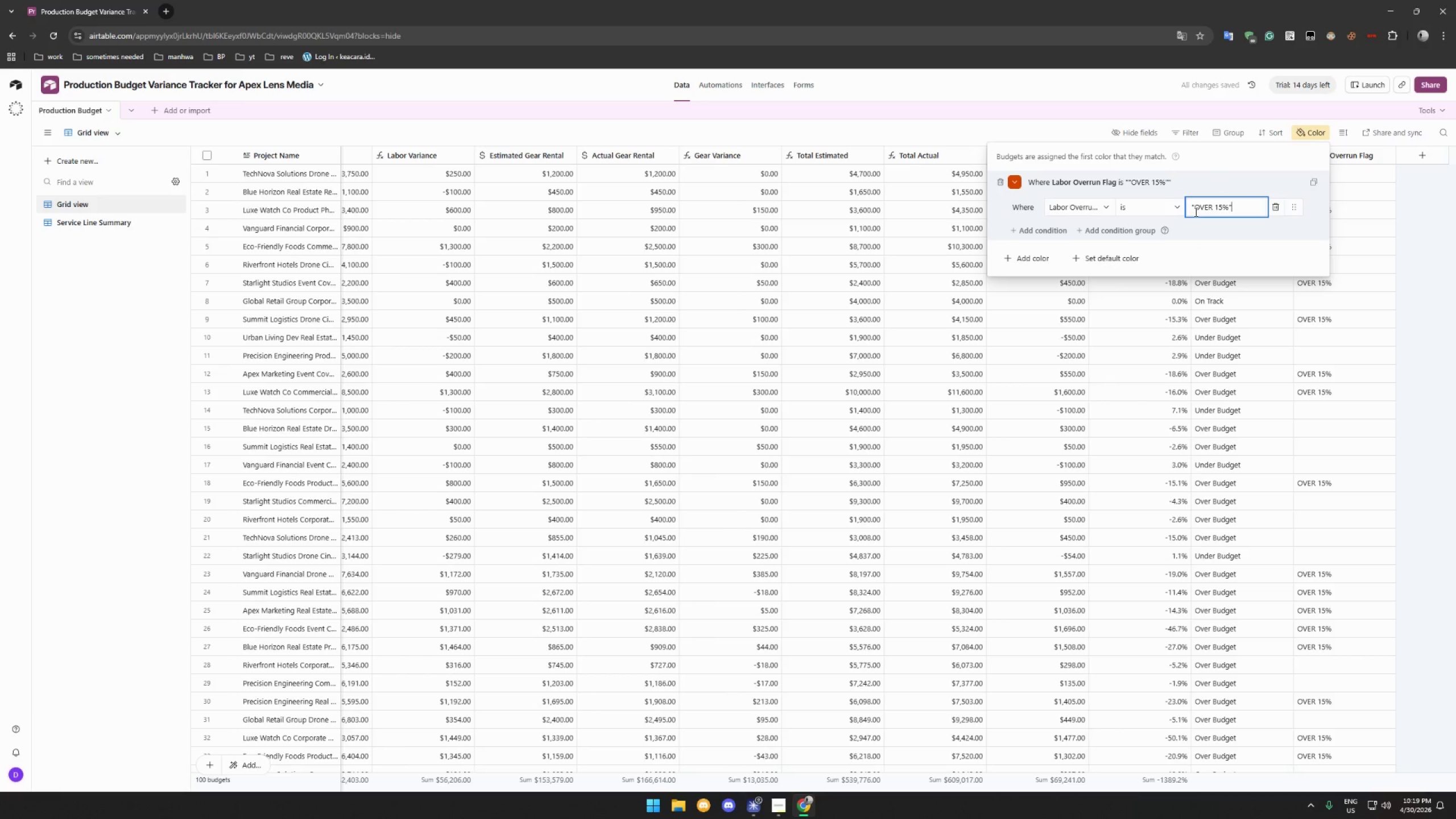 
left_click([1290, 209])
 